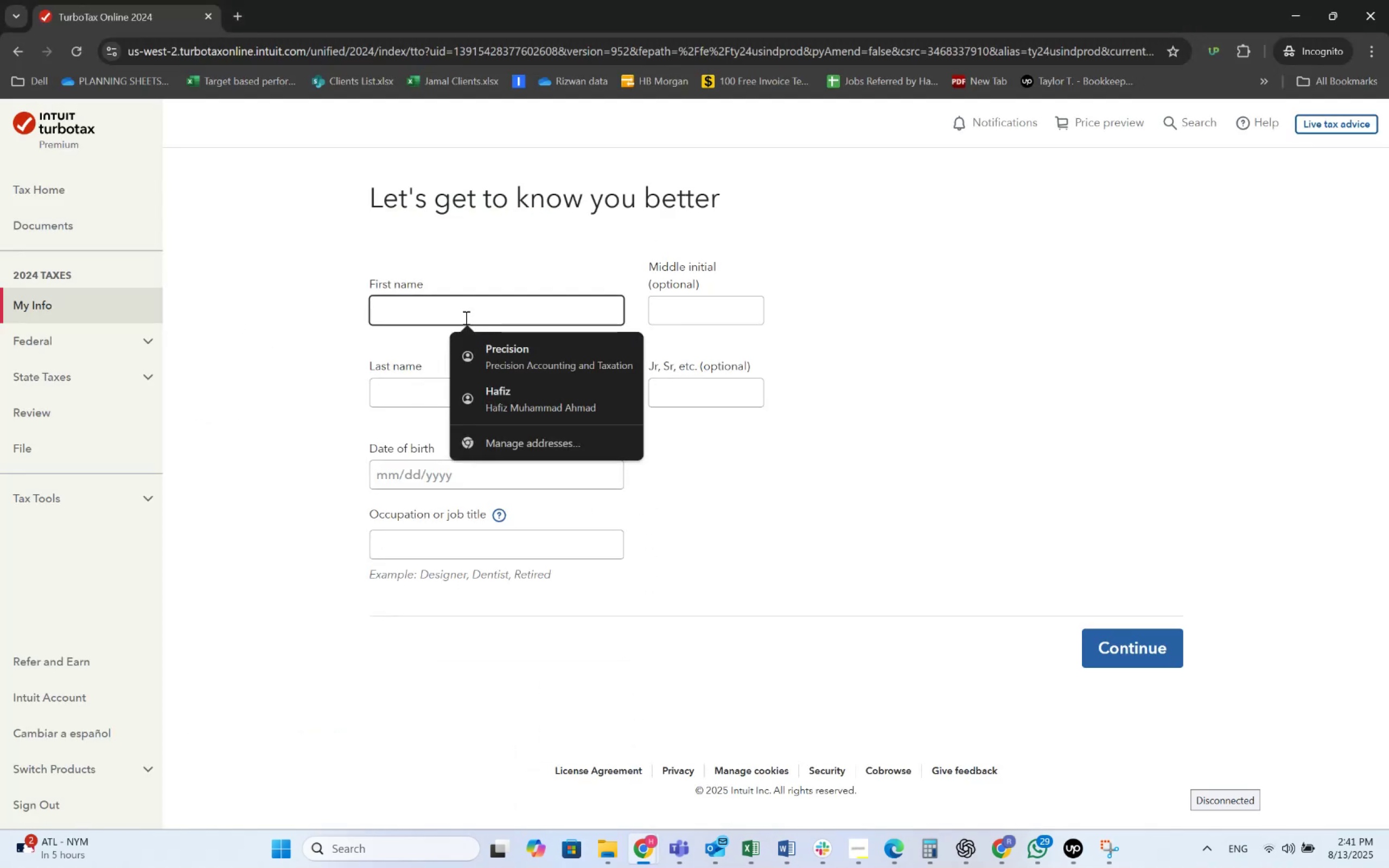 
type(Doug)
key(Tab)
key(Tab)
type(Reynorl)
key(Backspace)
key(Backspace)
type(lds)
key(Tab)
key(Tab)
 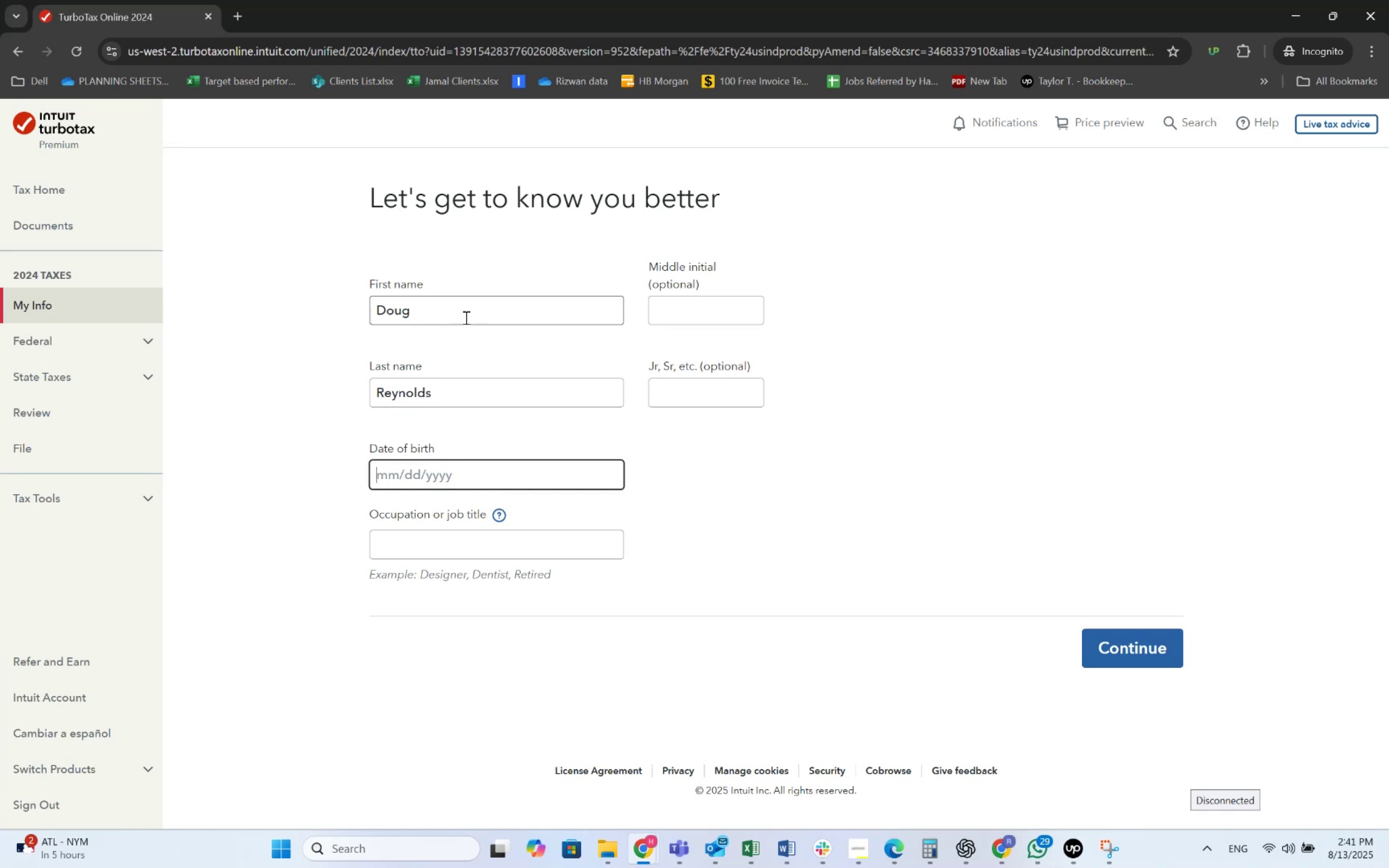 
key(Alt+AltLeft)
 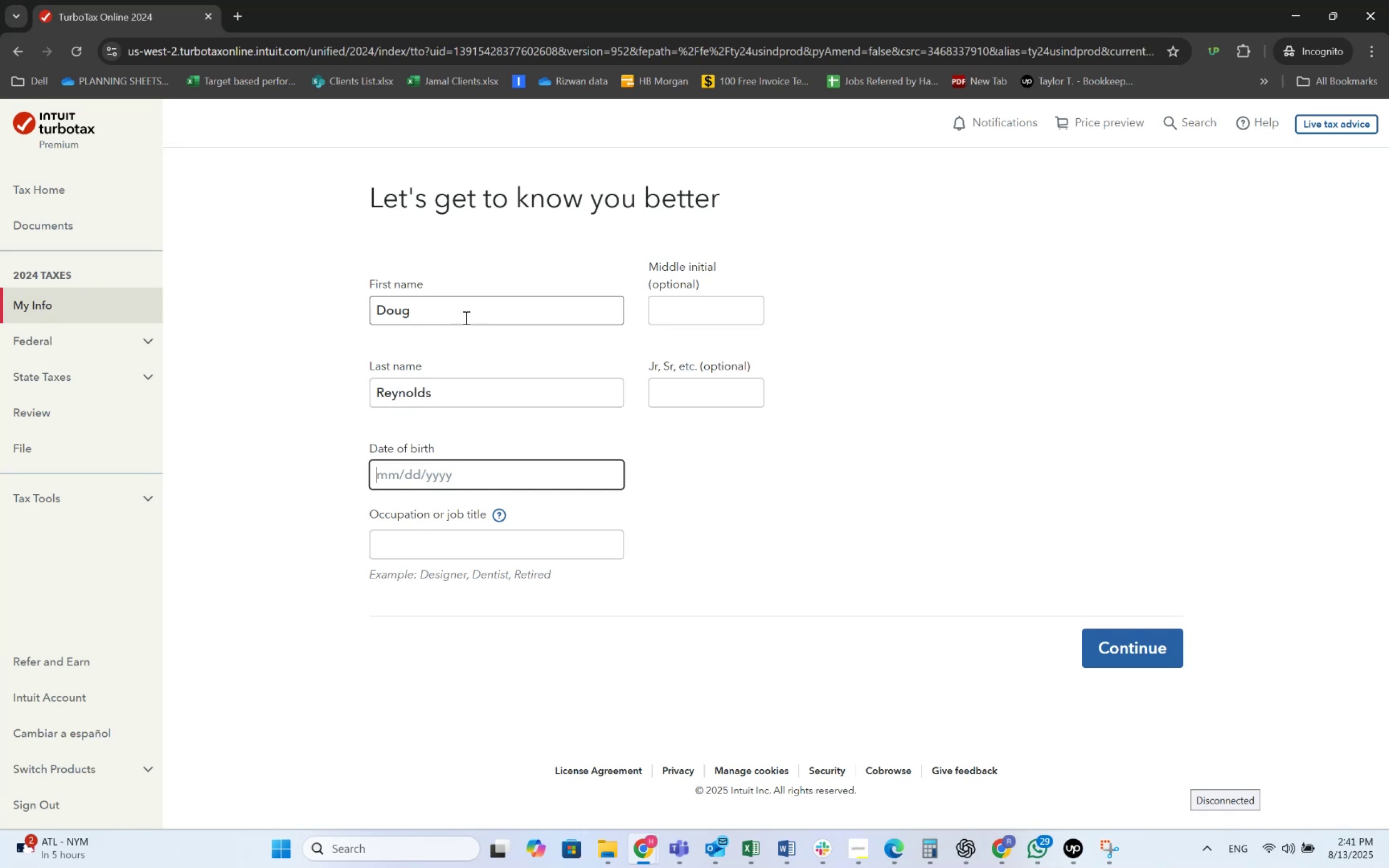 
key(Alt+Tab)
 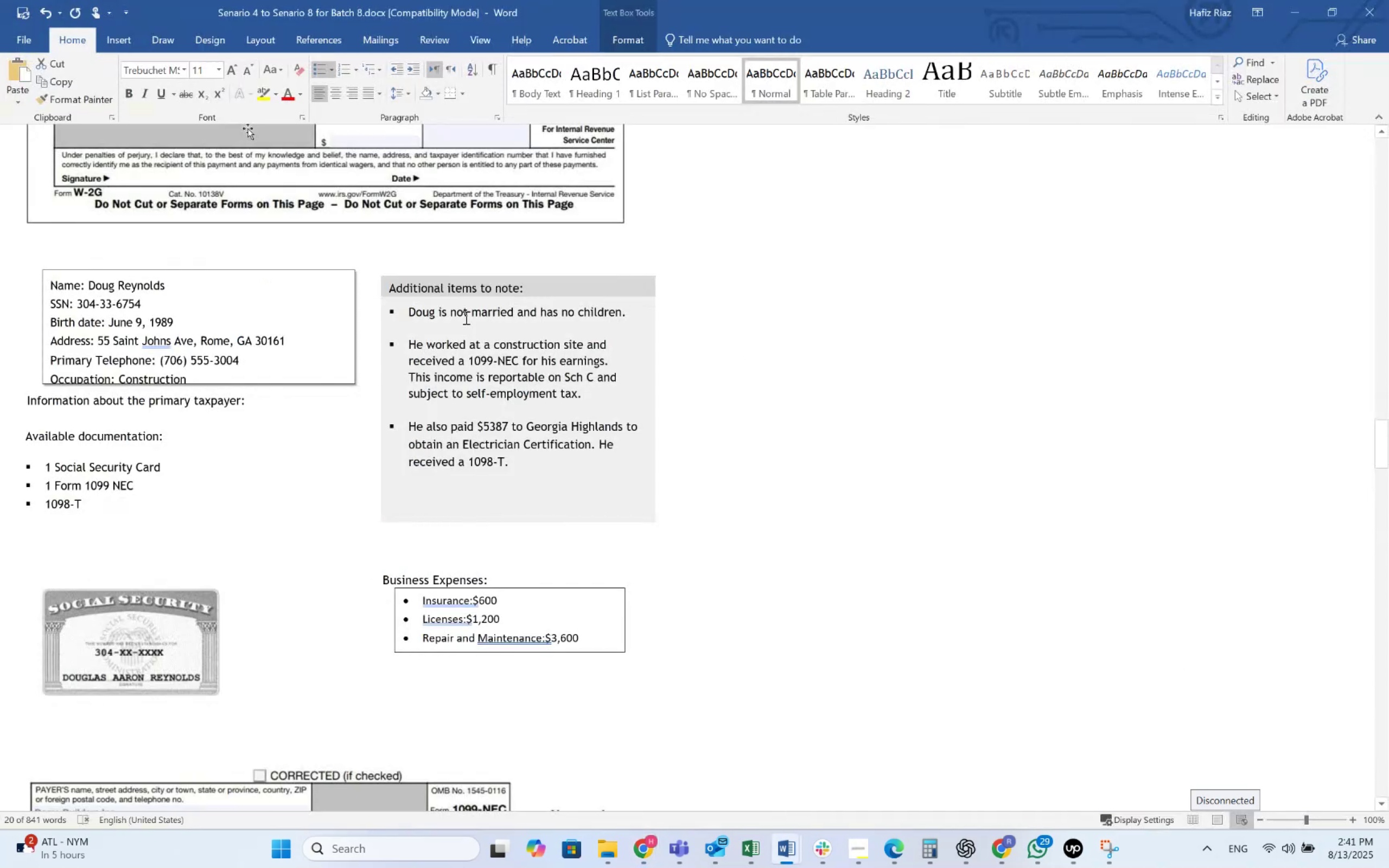 
key(Alt+AltLeft)
 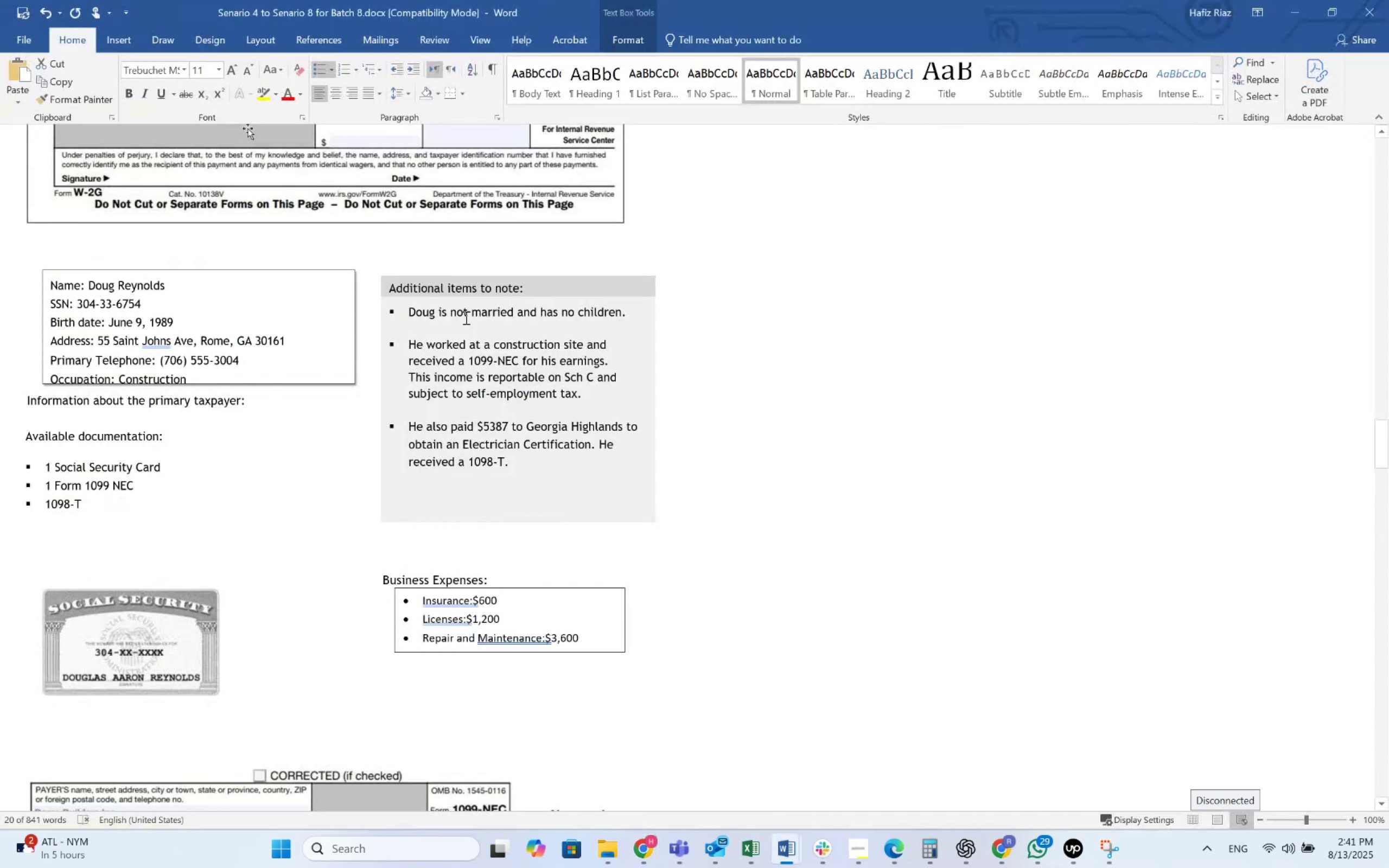 
key(Alt+Tab)
 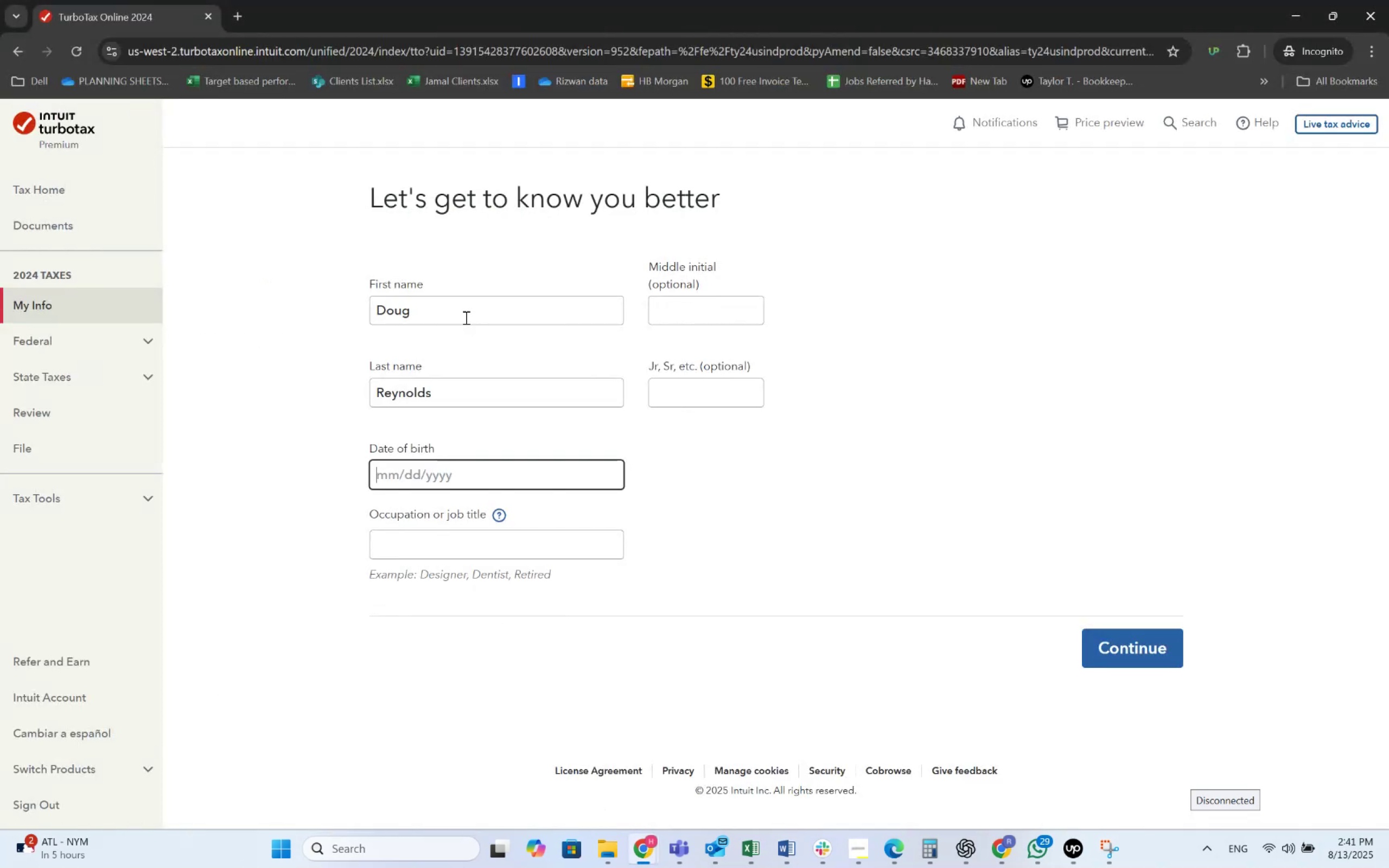 
key(Numpad0)
 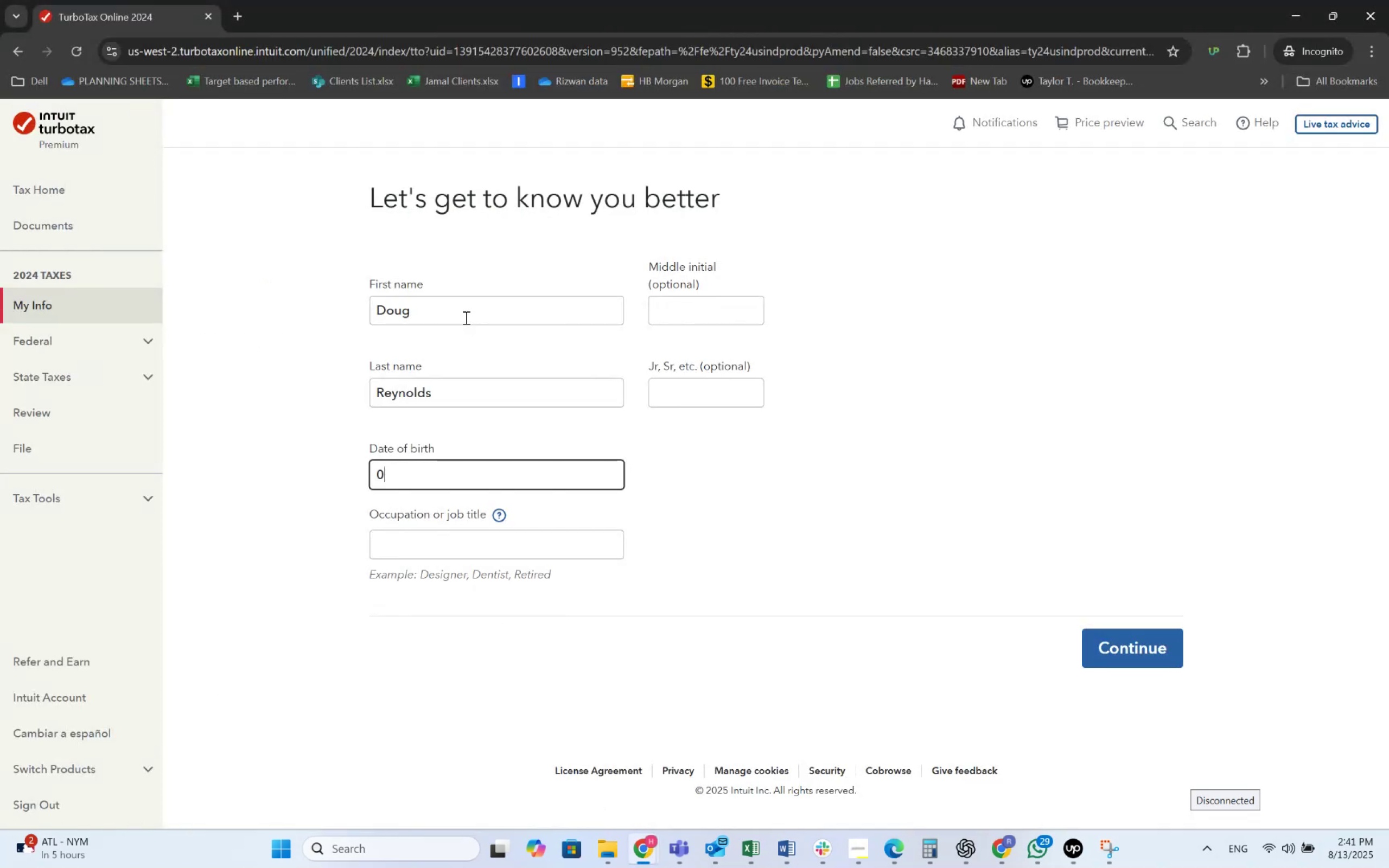 
key(NumpadAdd)
 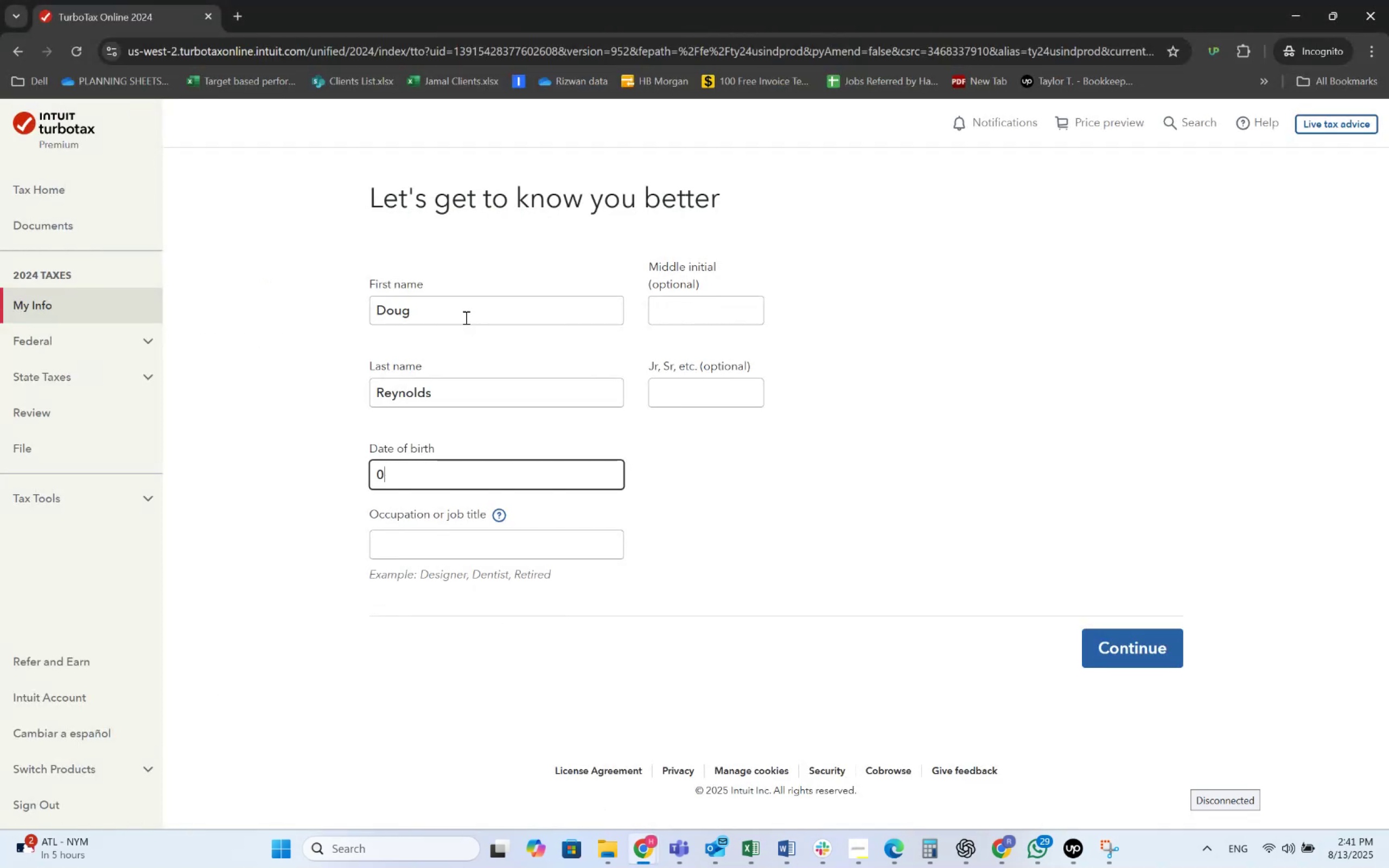 
key(Numpad6)
 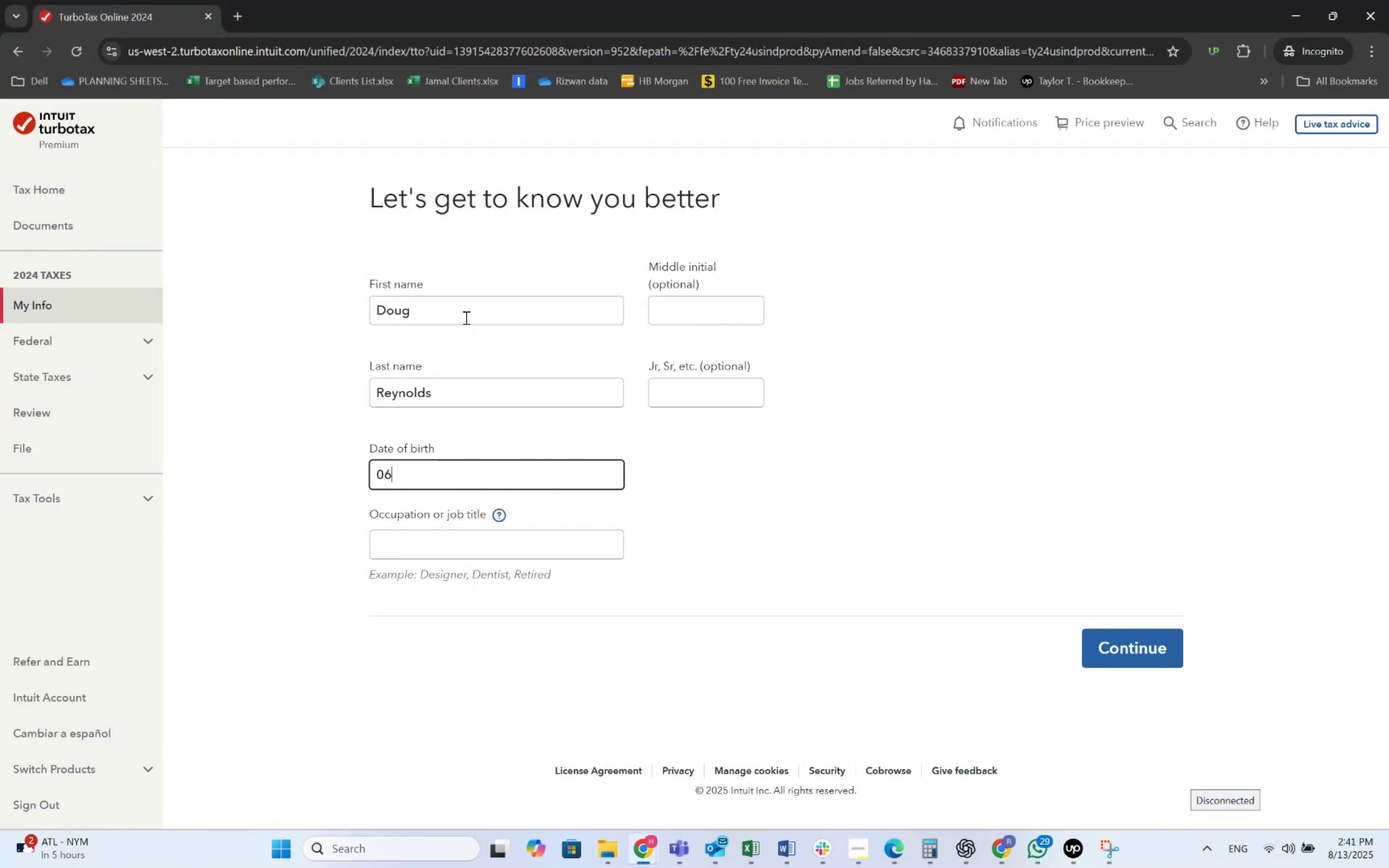 
key(NumpadDivide)
 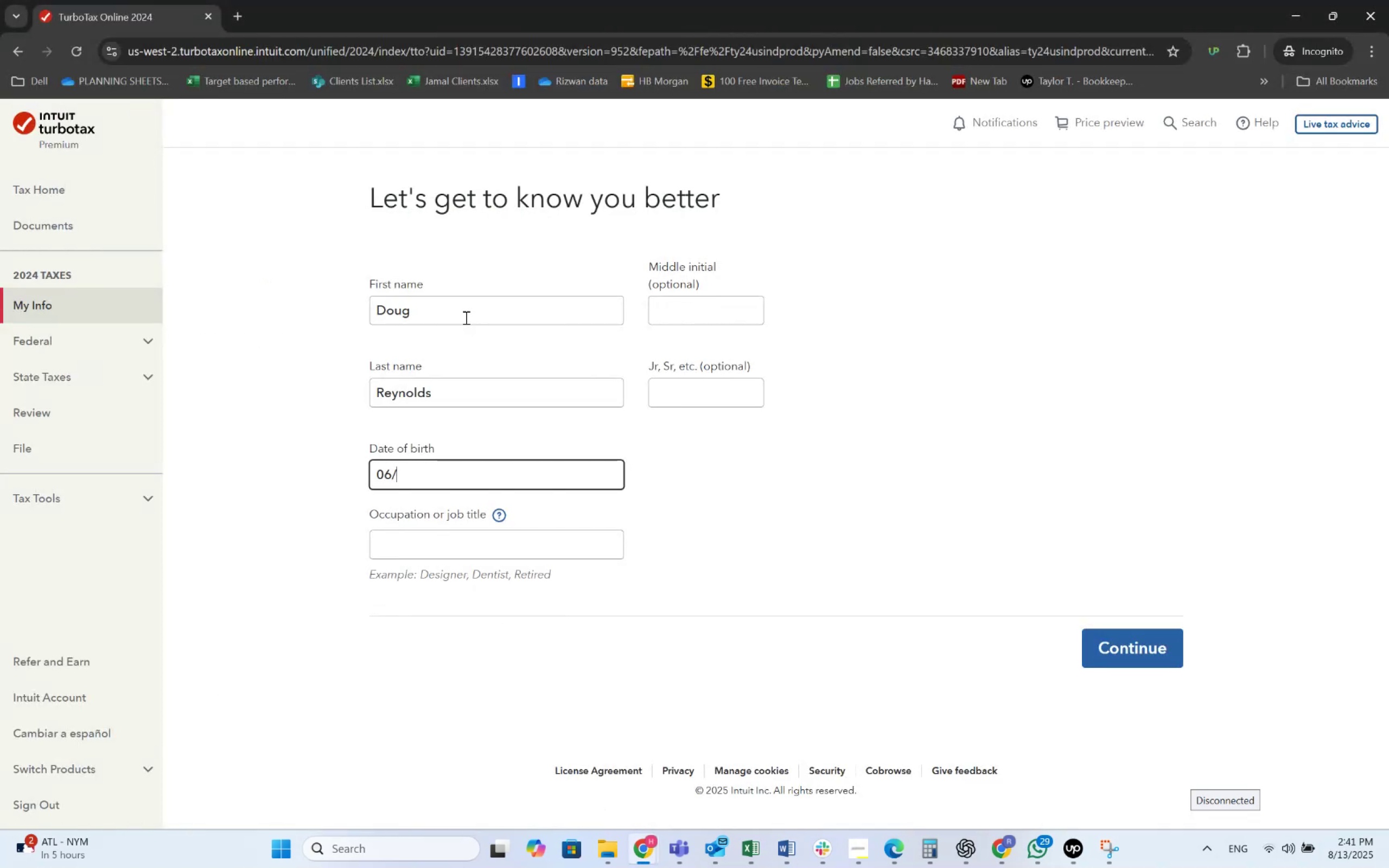 
key(Alt+AltLeft)
 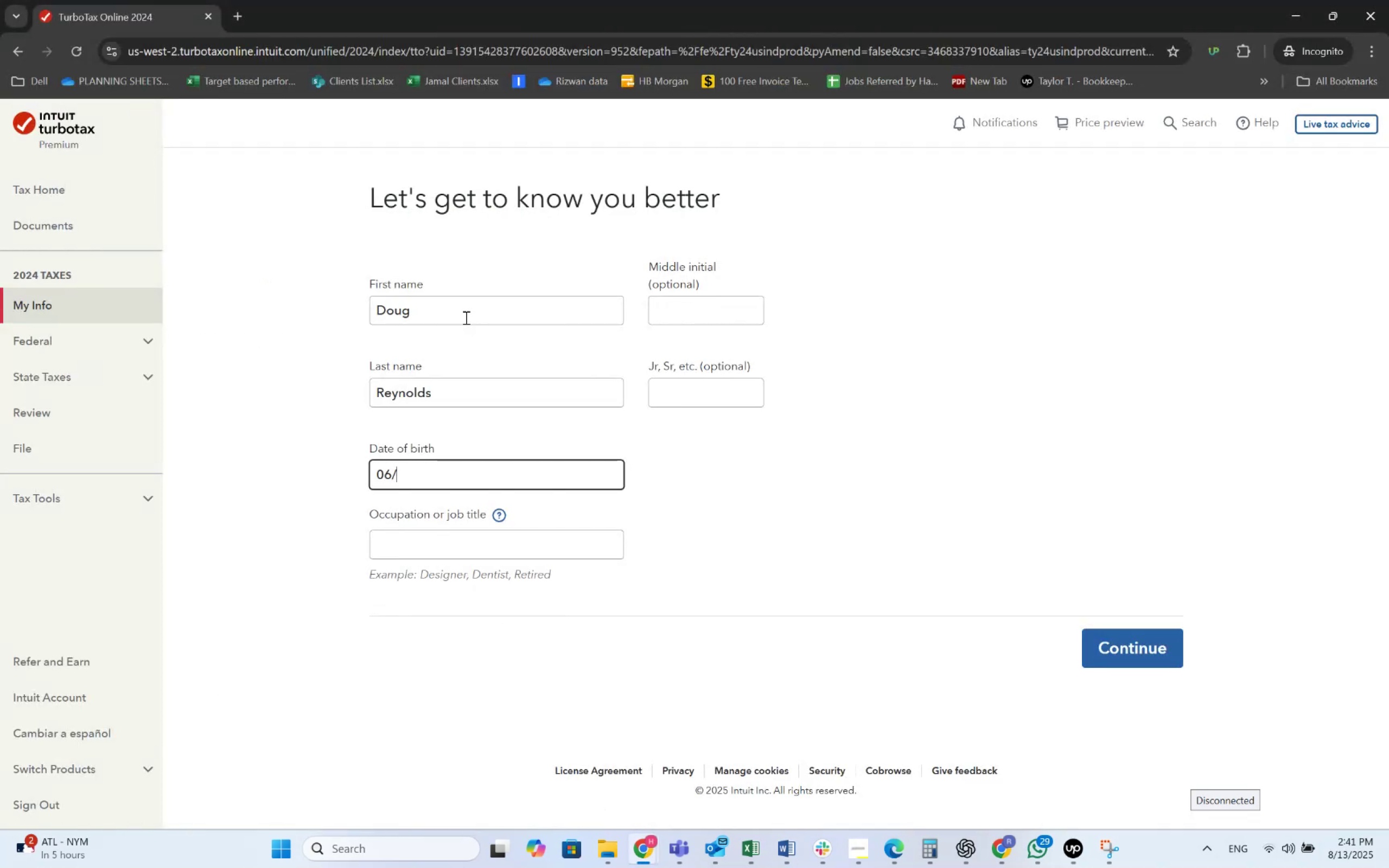 
key(Alt+Tab)
 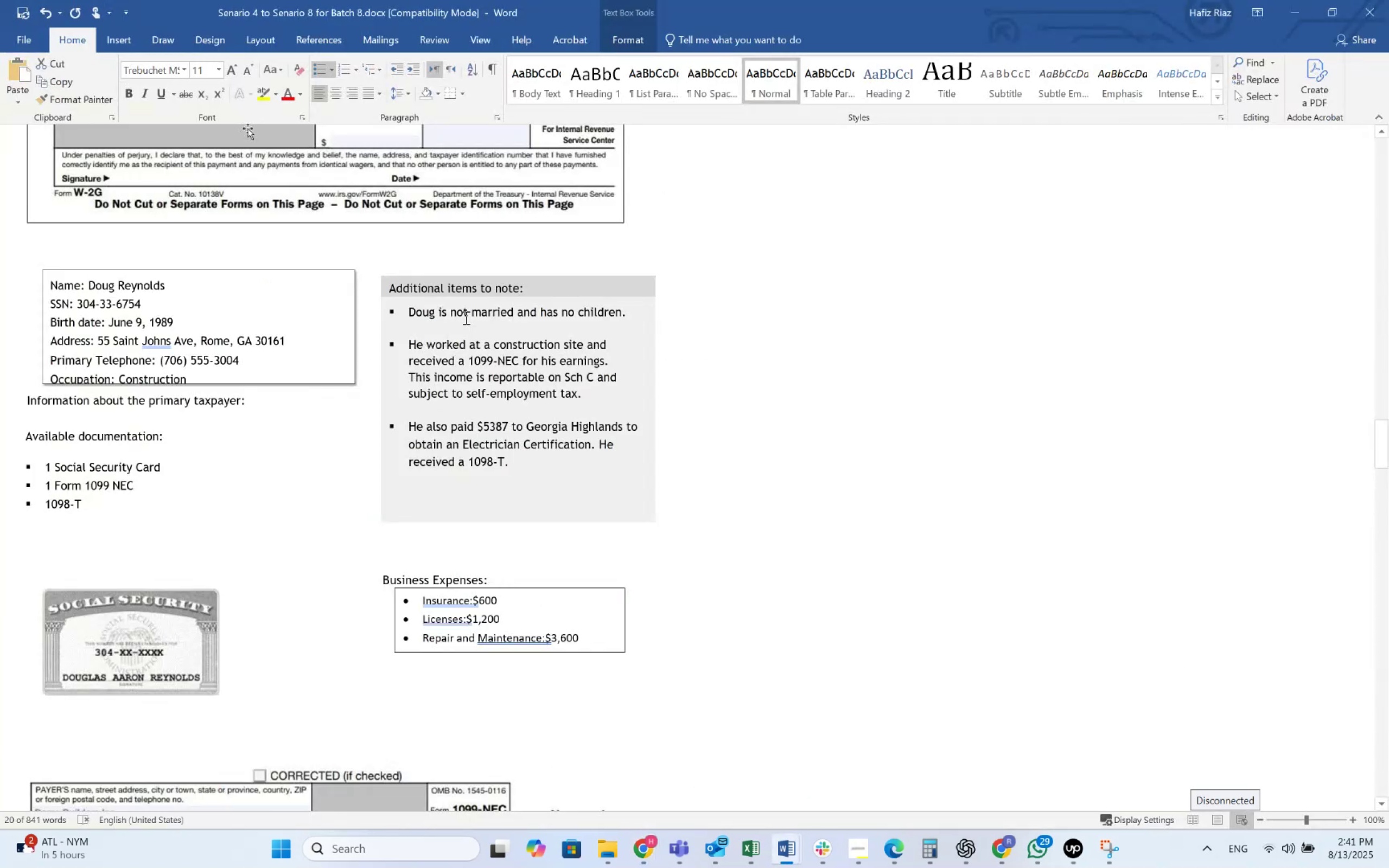 
key(Alt+AltLeft)
 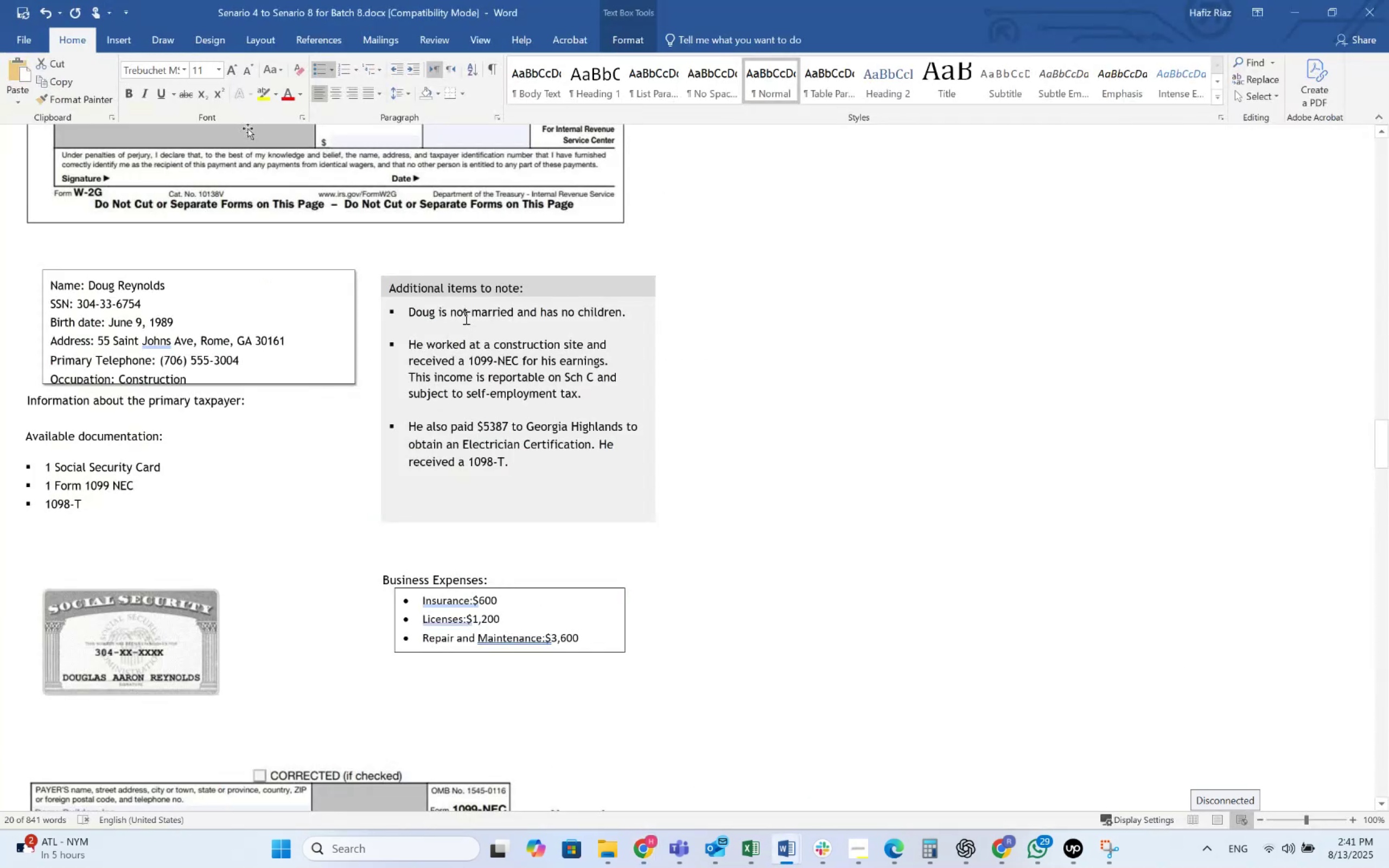 
key(Alt+Tab)
 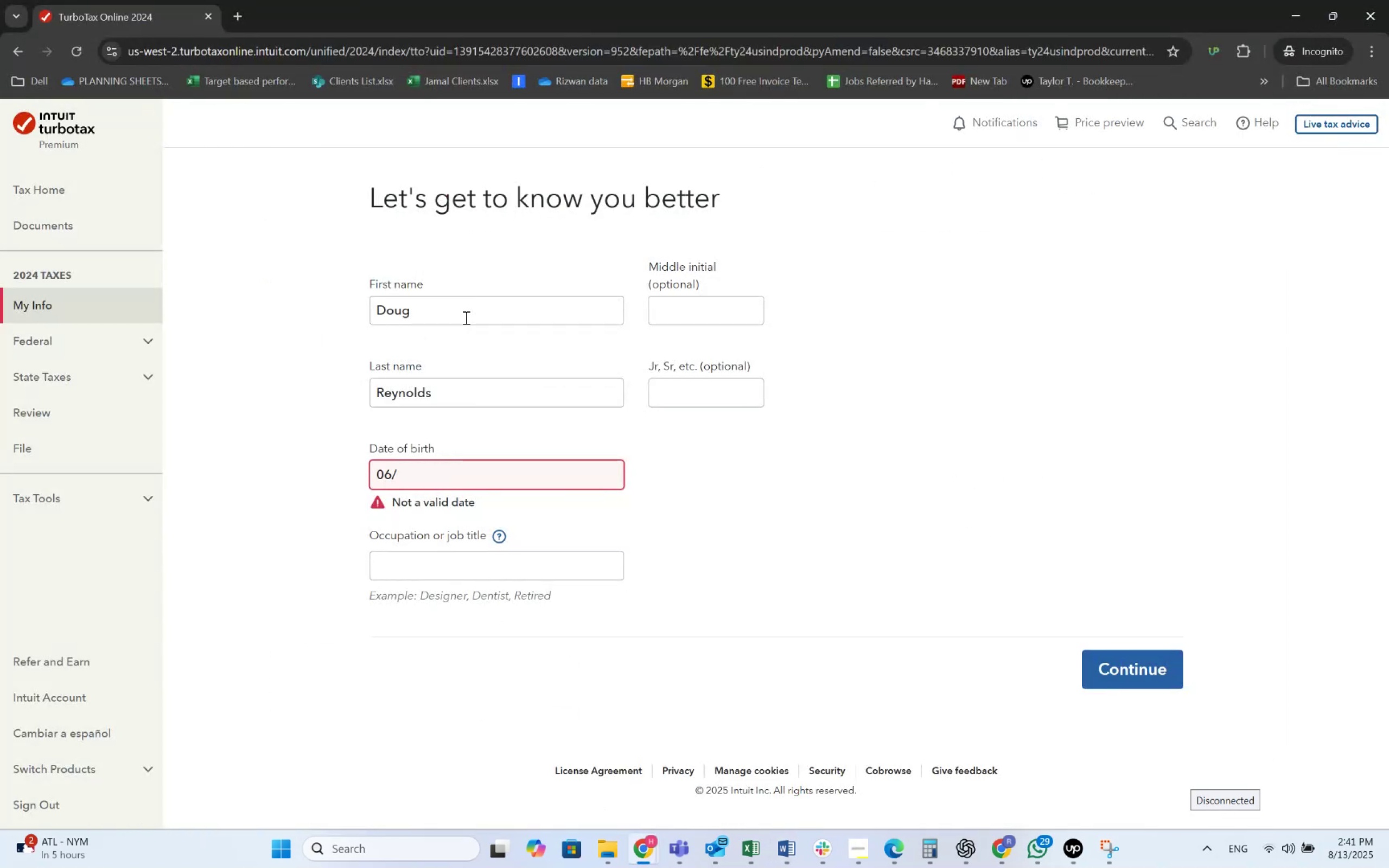 
key(Numpad0)
 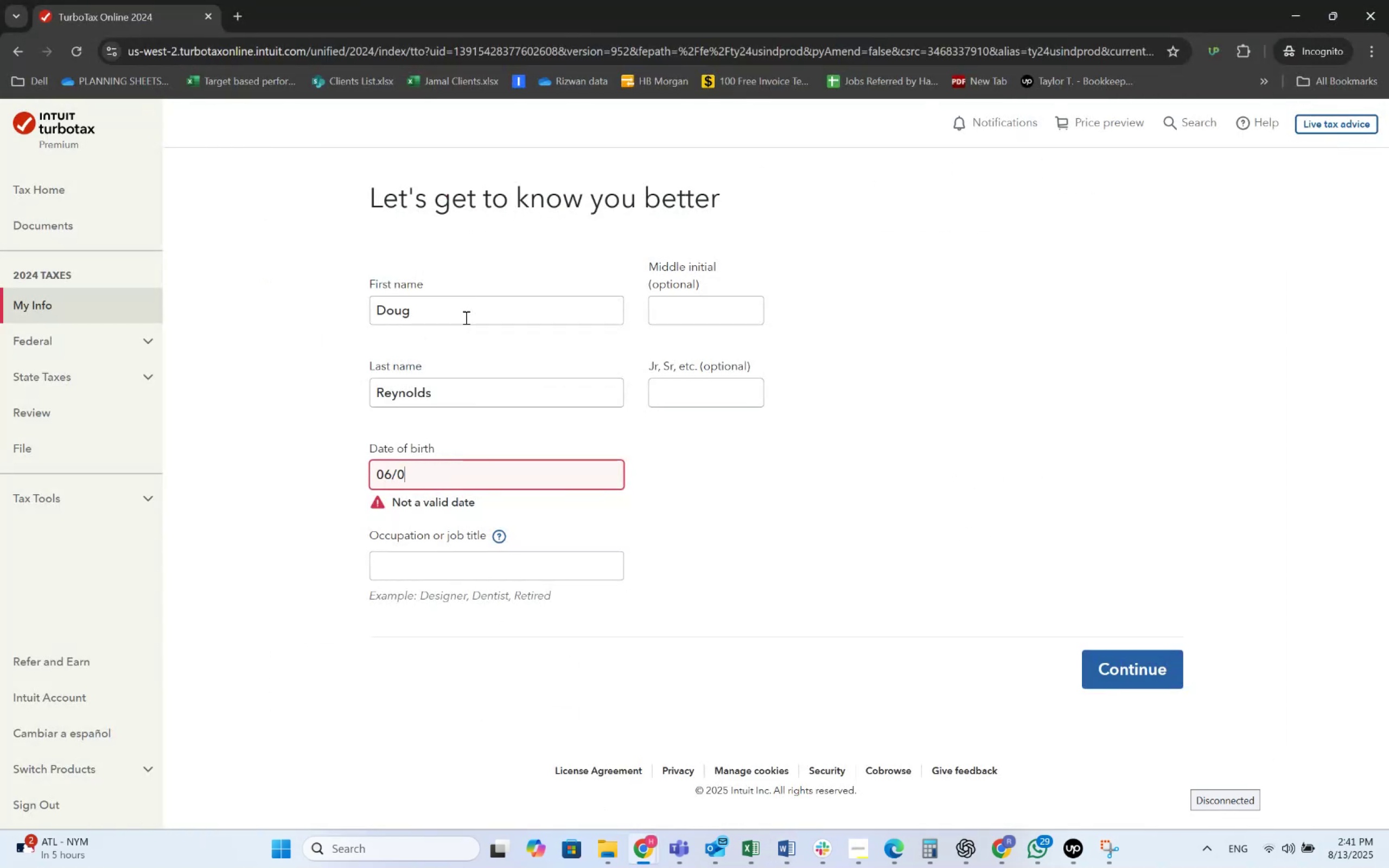 
key(Numpad9)
 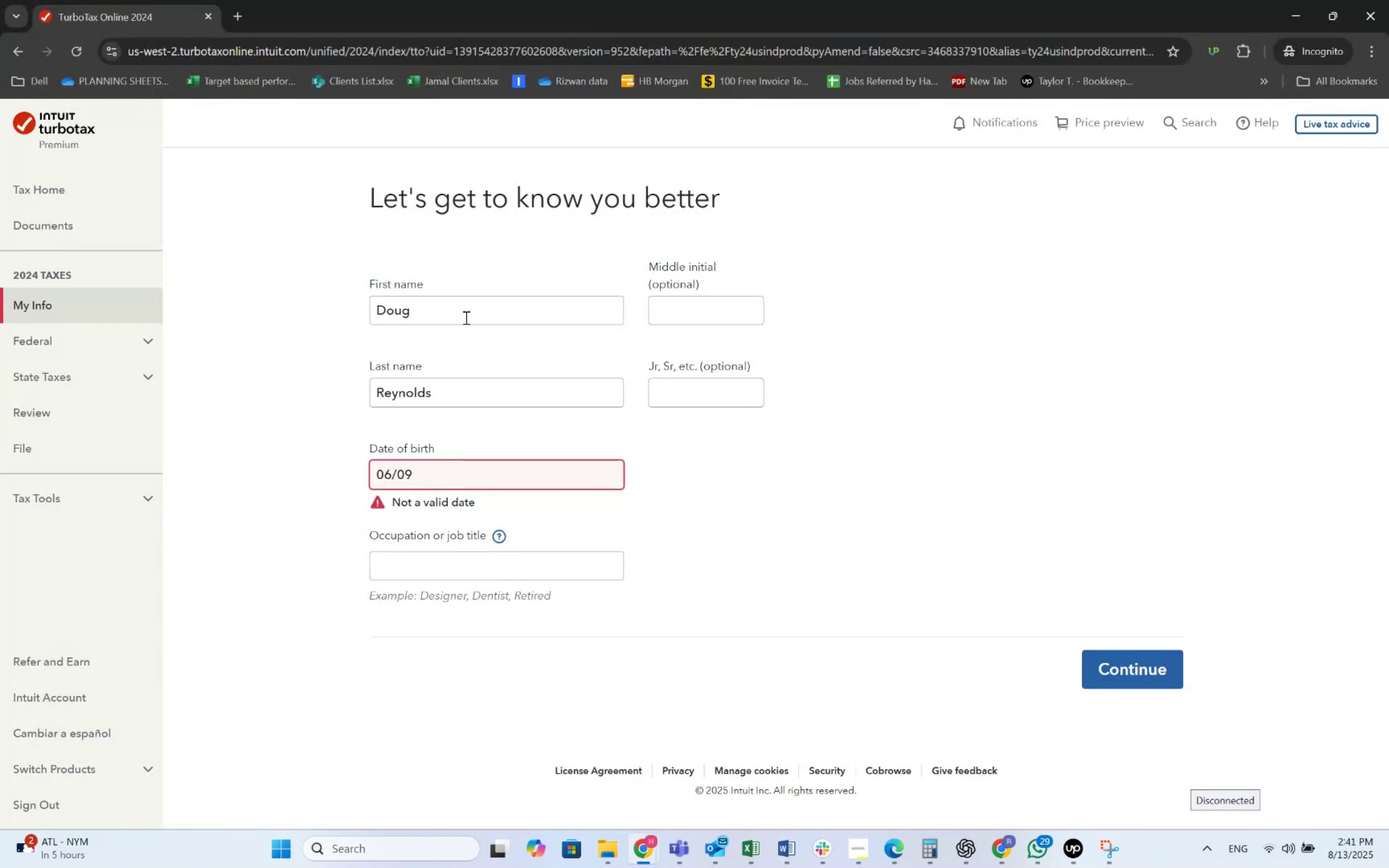 
key(NumpadDivide)
 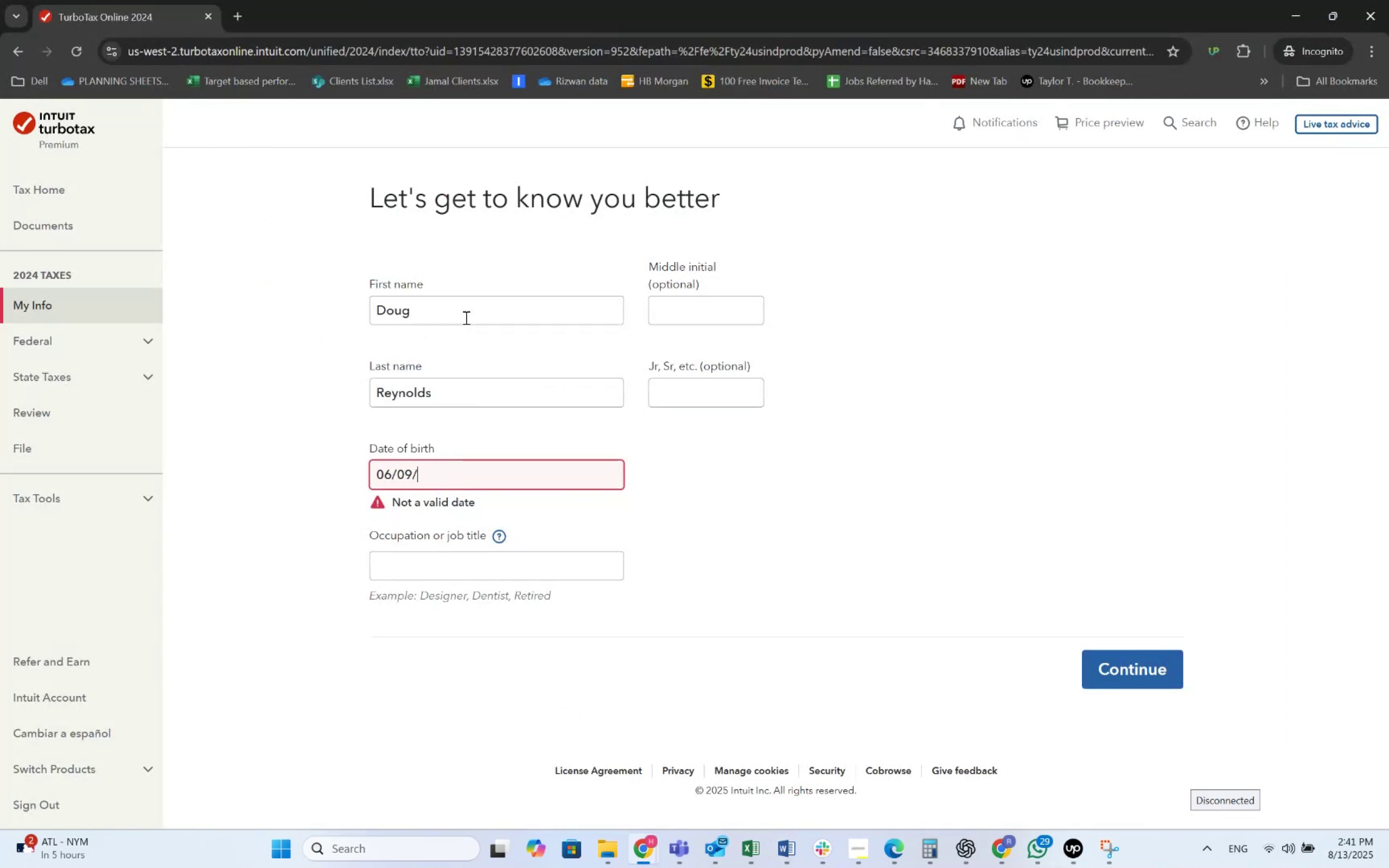 
key(Numpad1)
 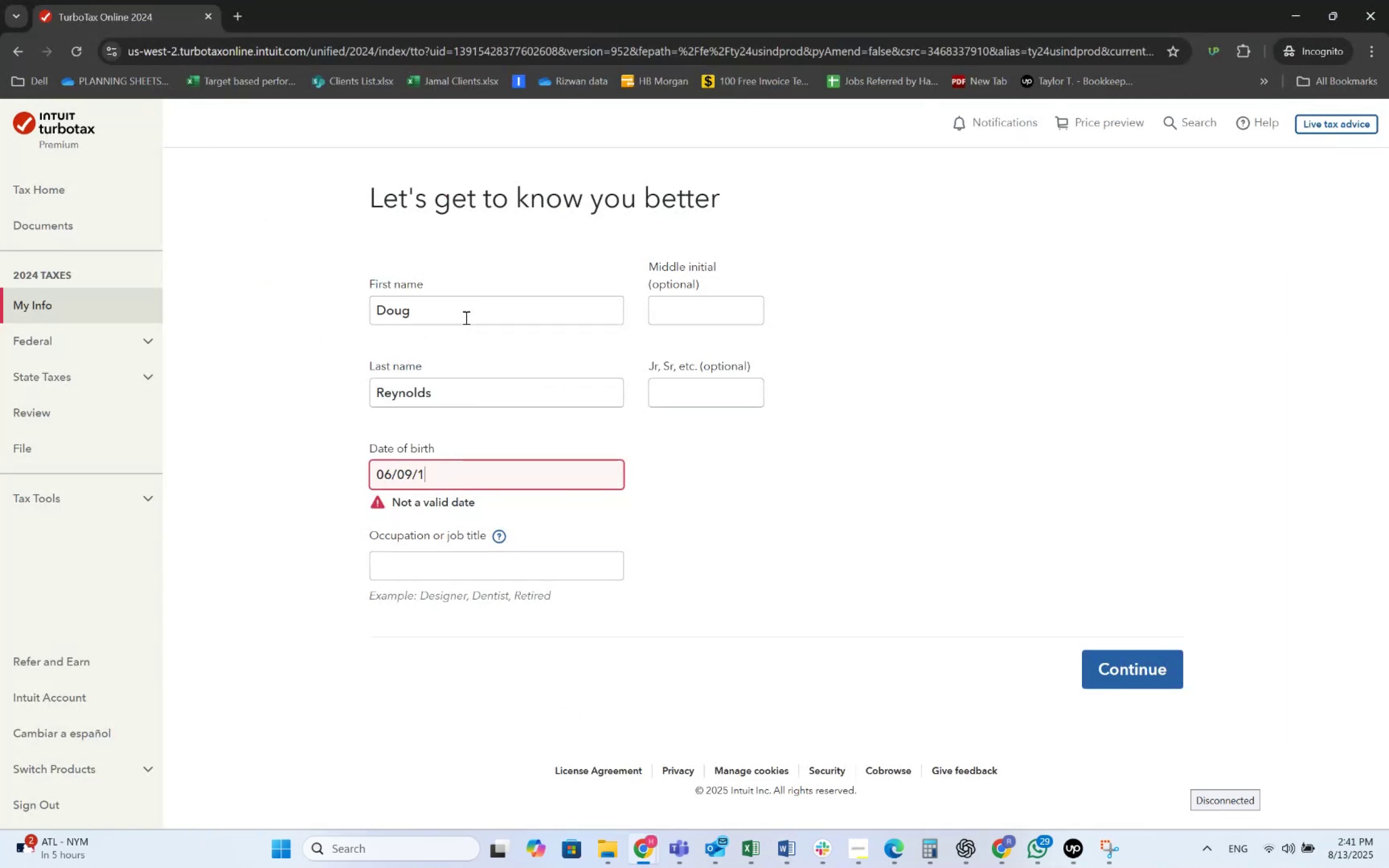 
key(Numpad9)
 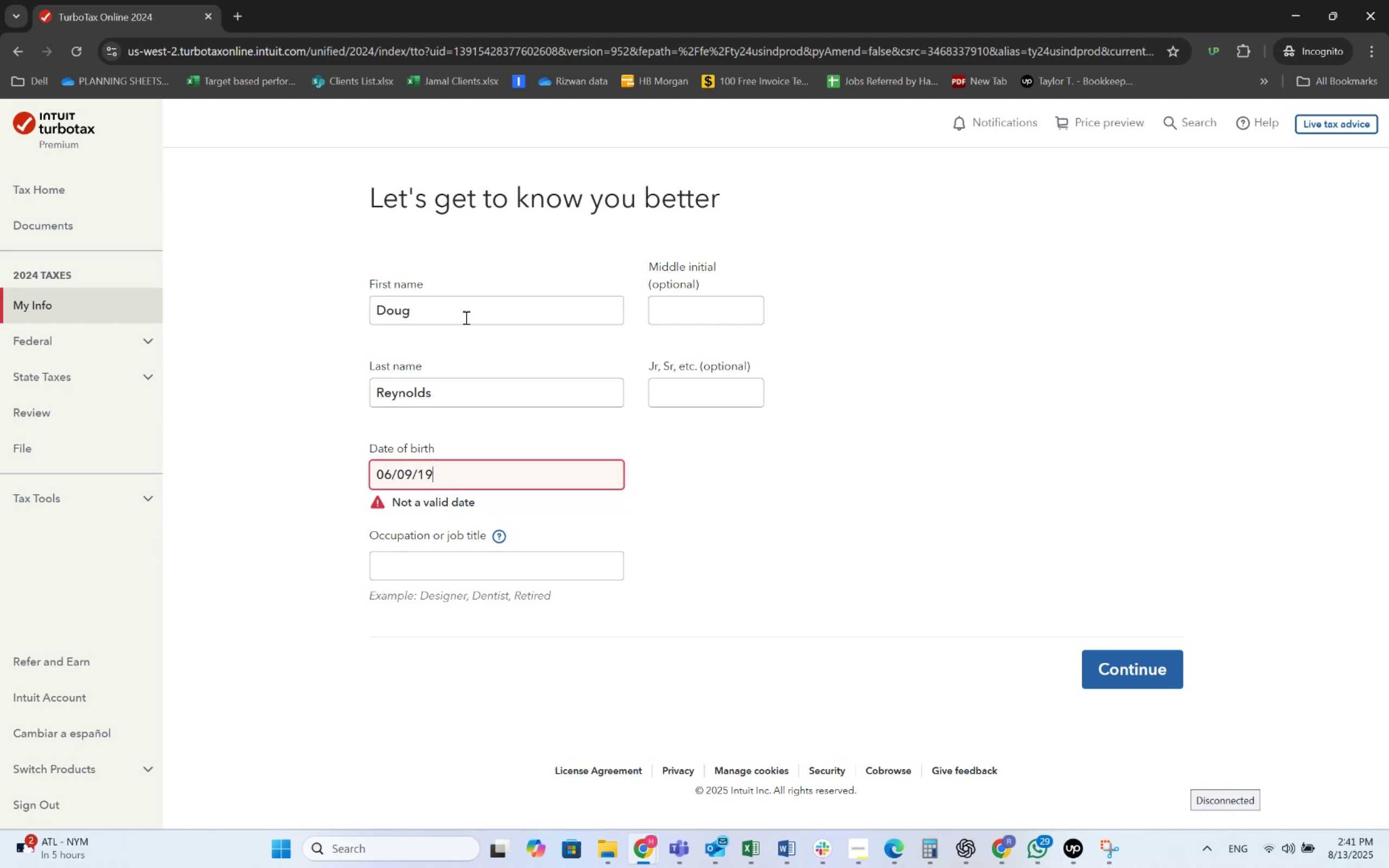 
key(Alt+AltLeft)
 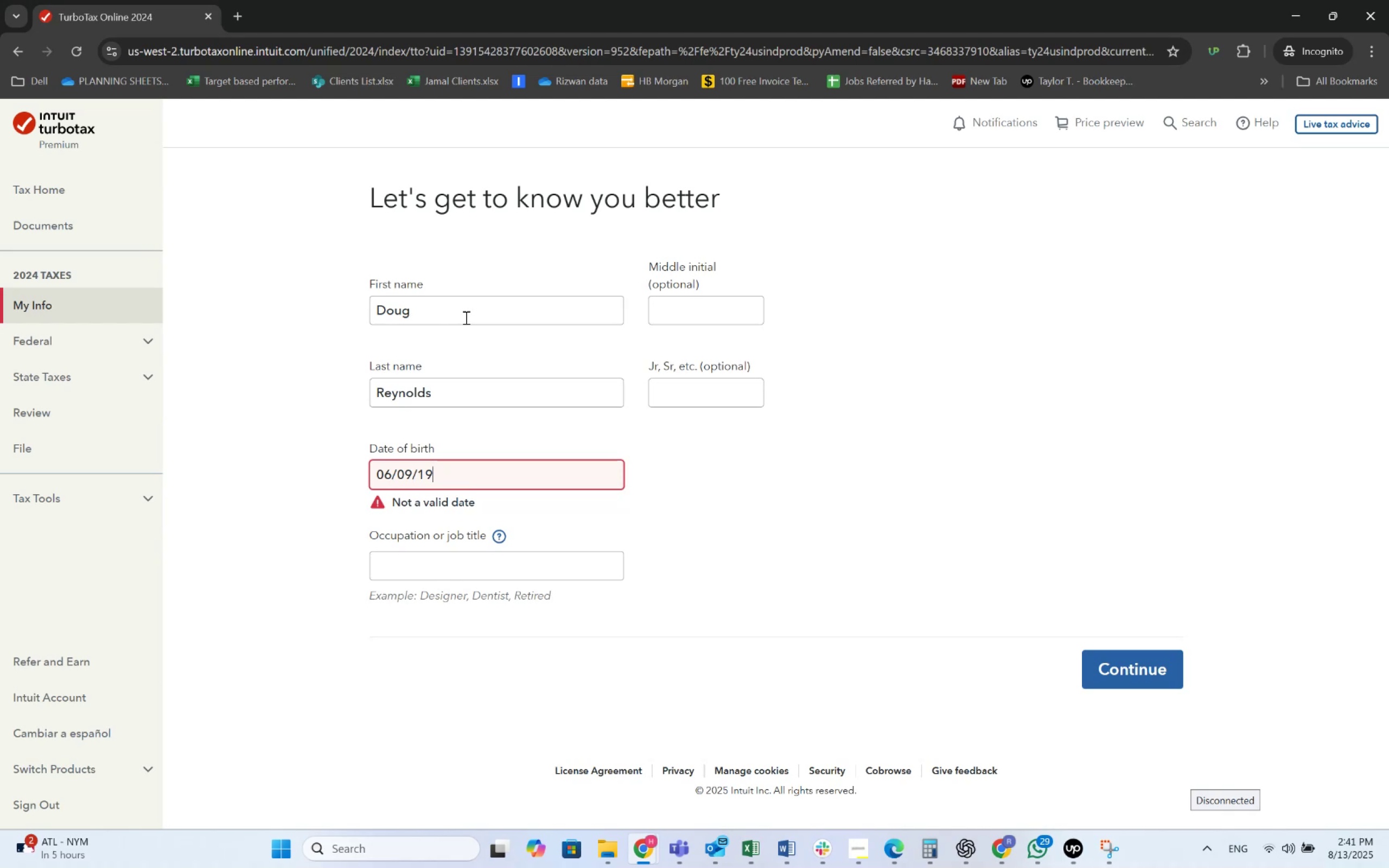 
key(Alt+Tab)
 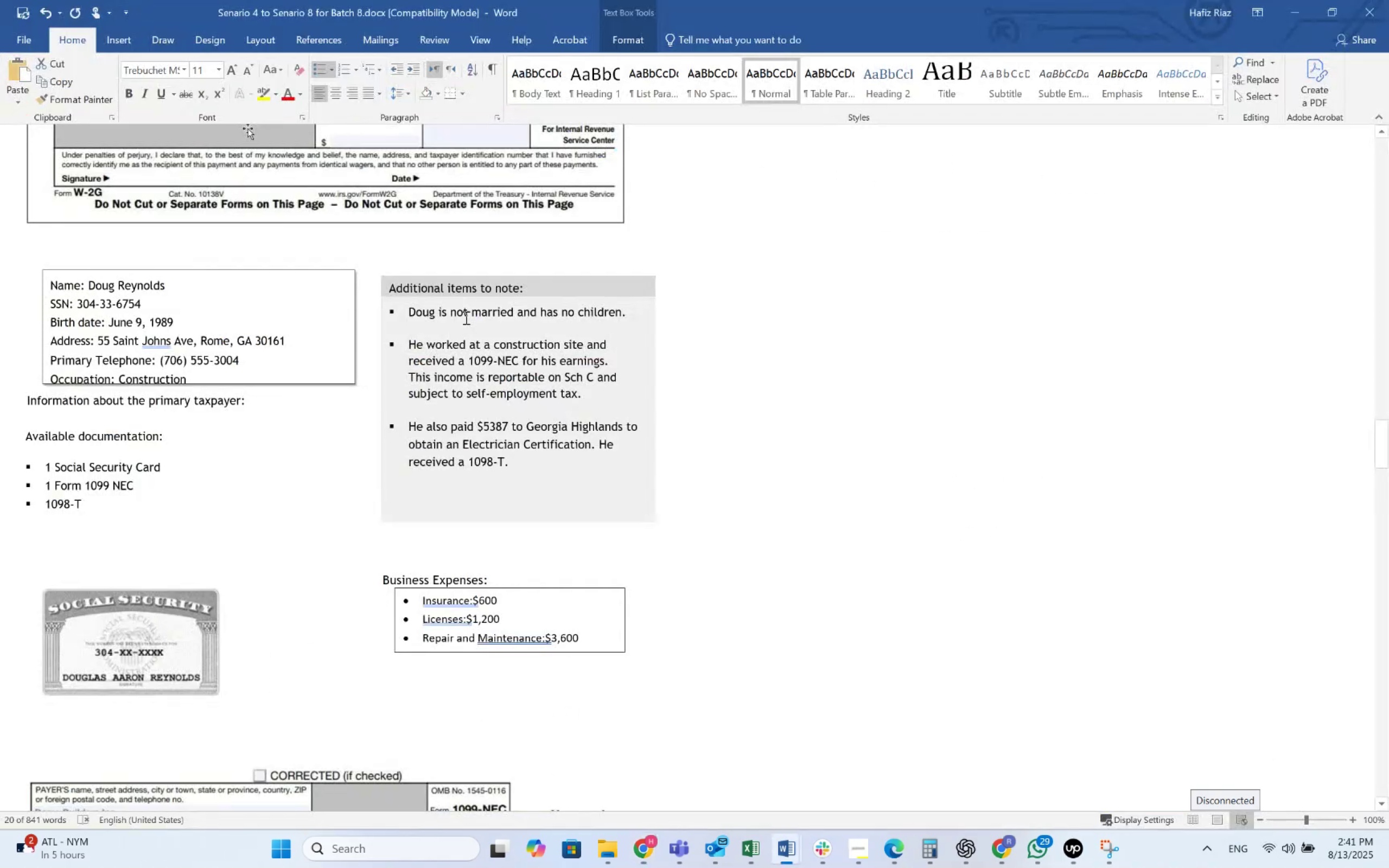 
key(Alt+AltLeft)
 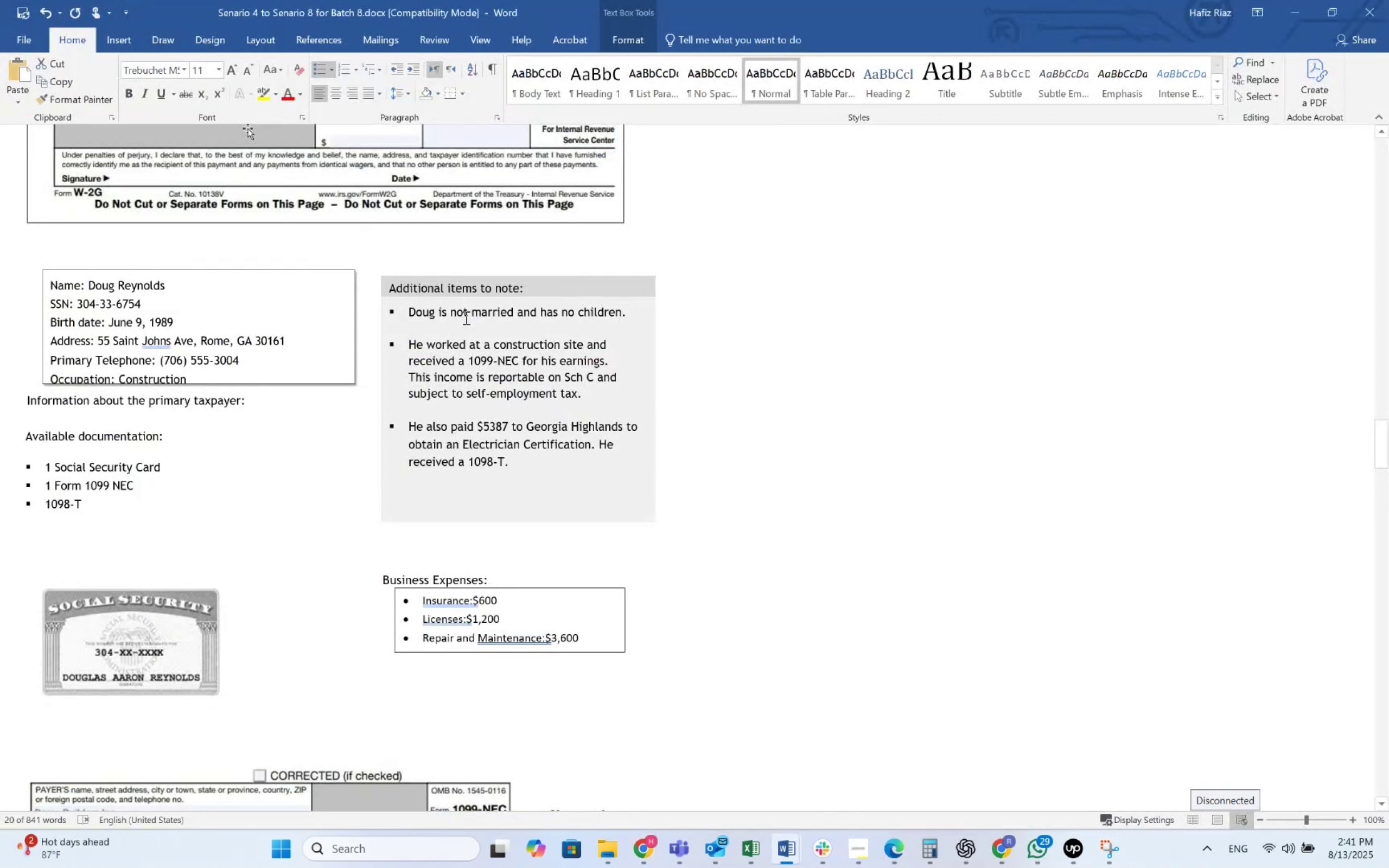 
key(Alt+Tab)
 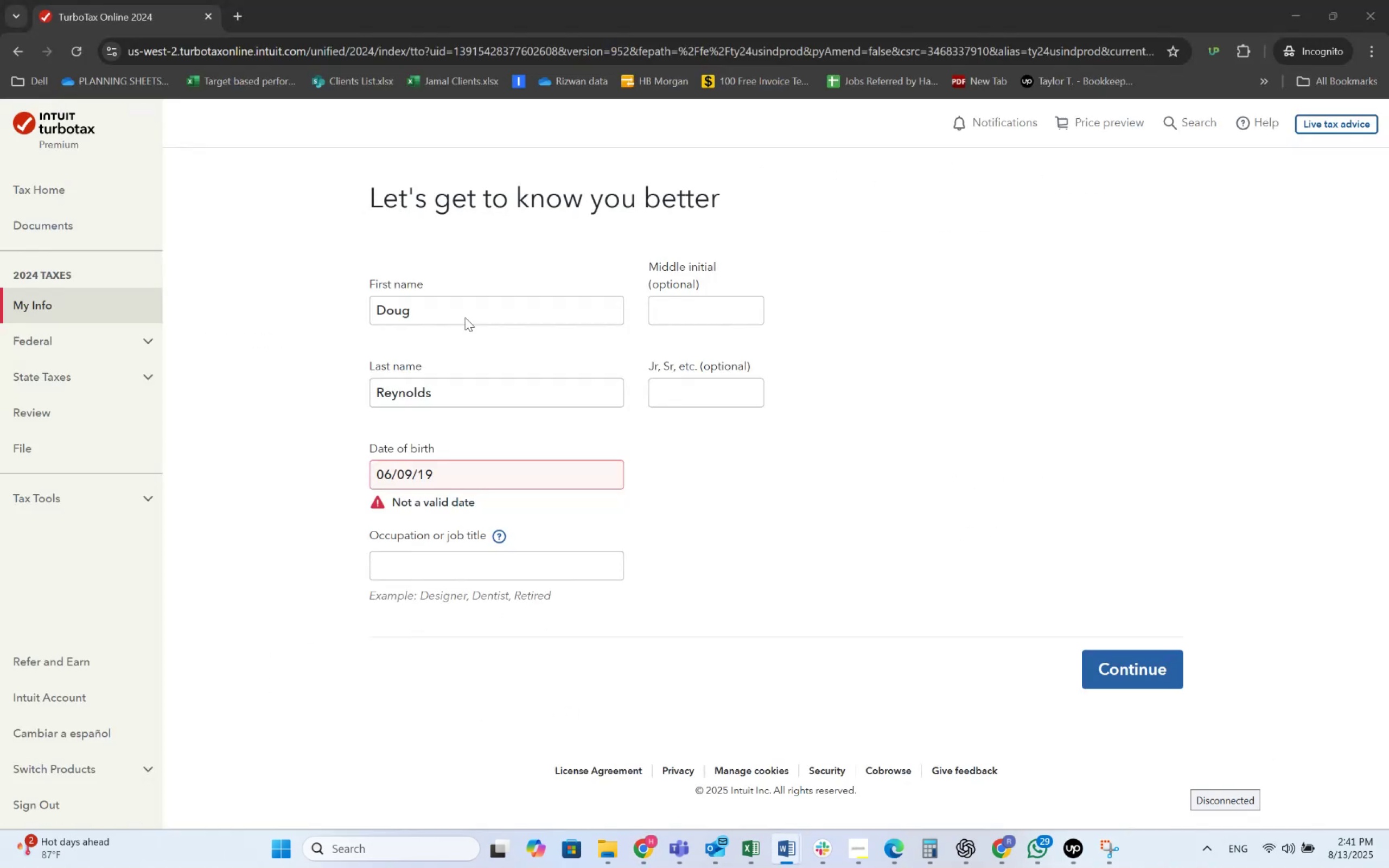 
key(Numpad8)
 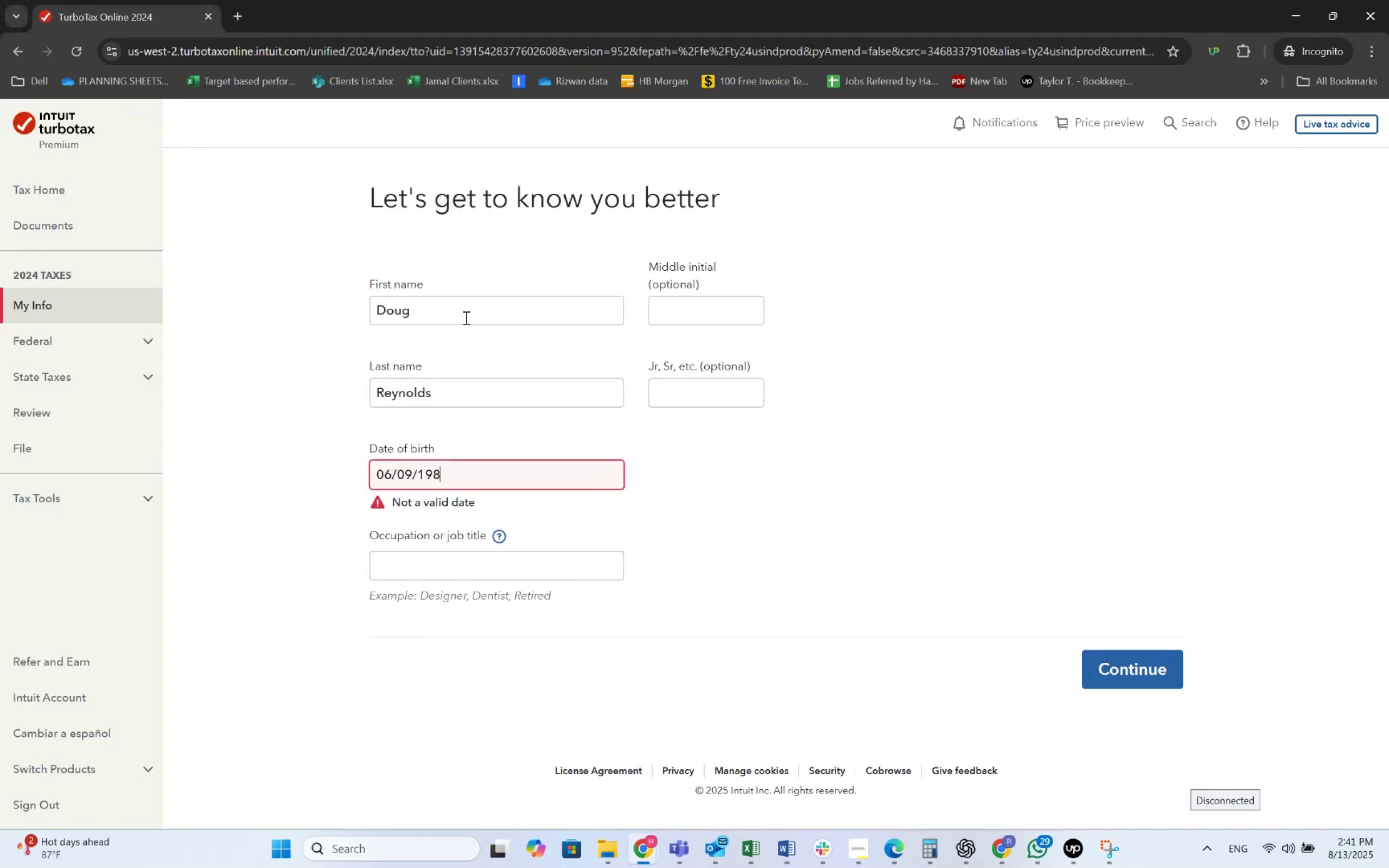 
key(Numpad9)
 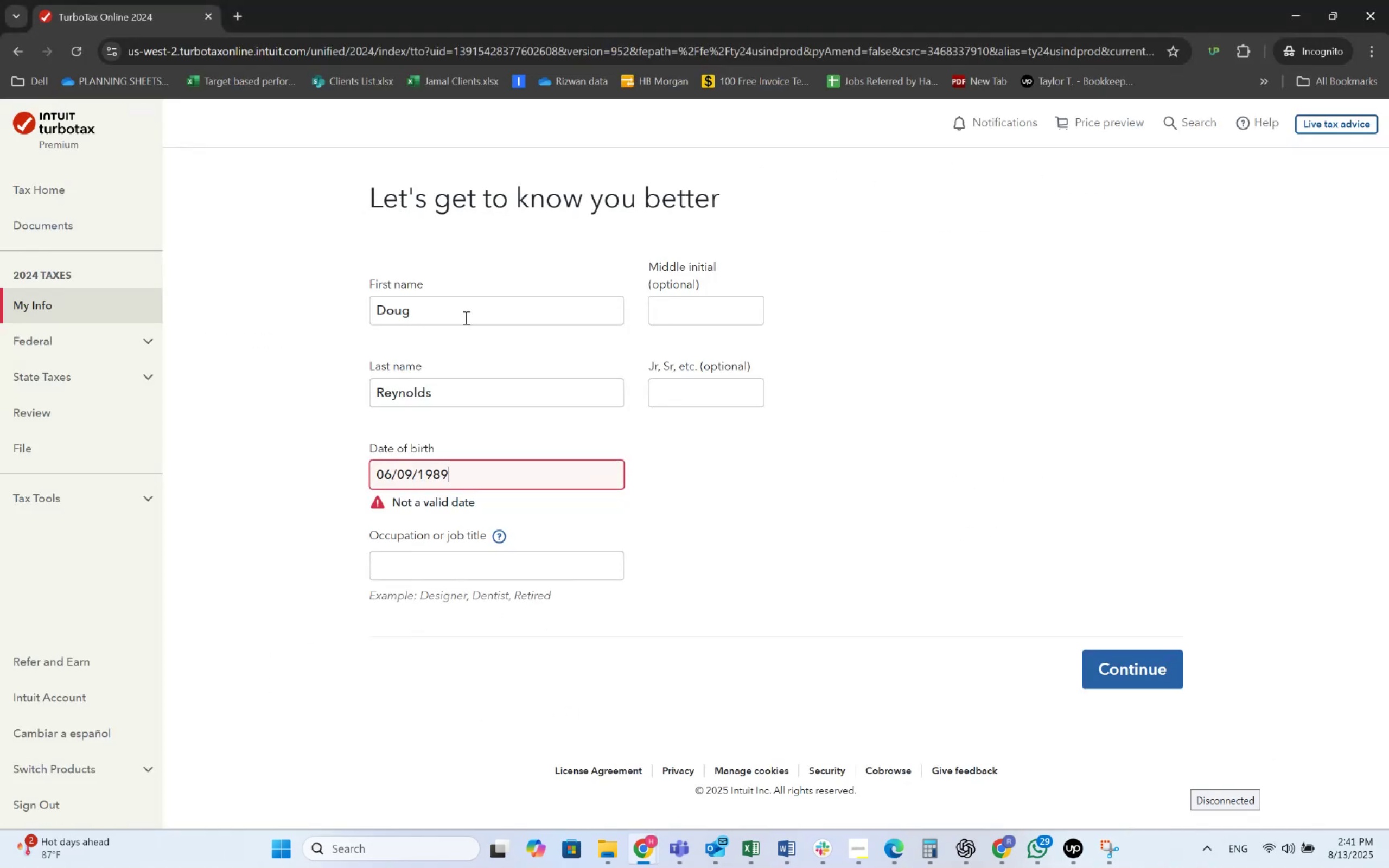 
key(Tab)
 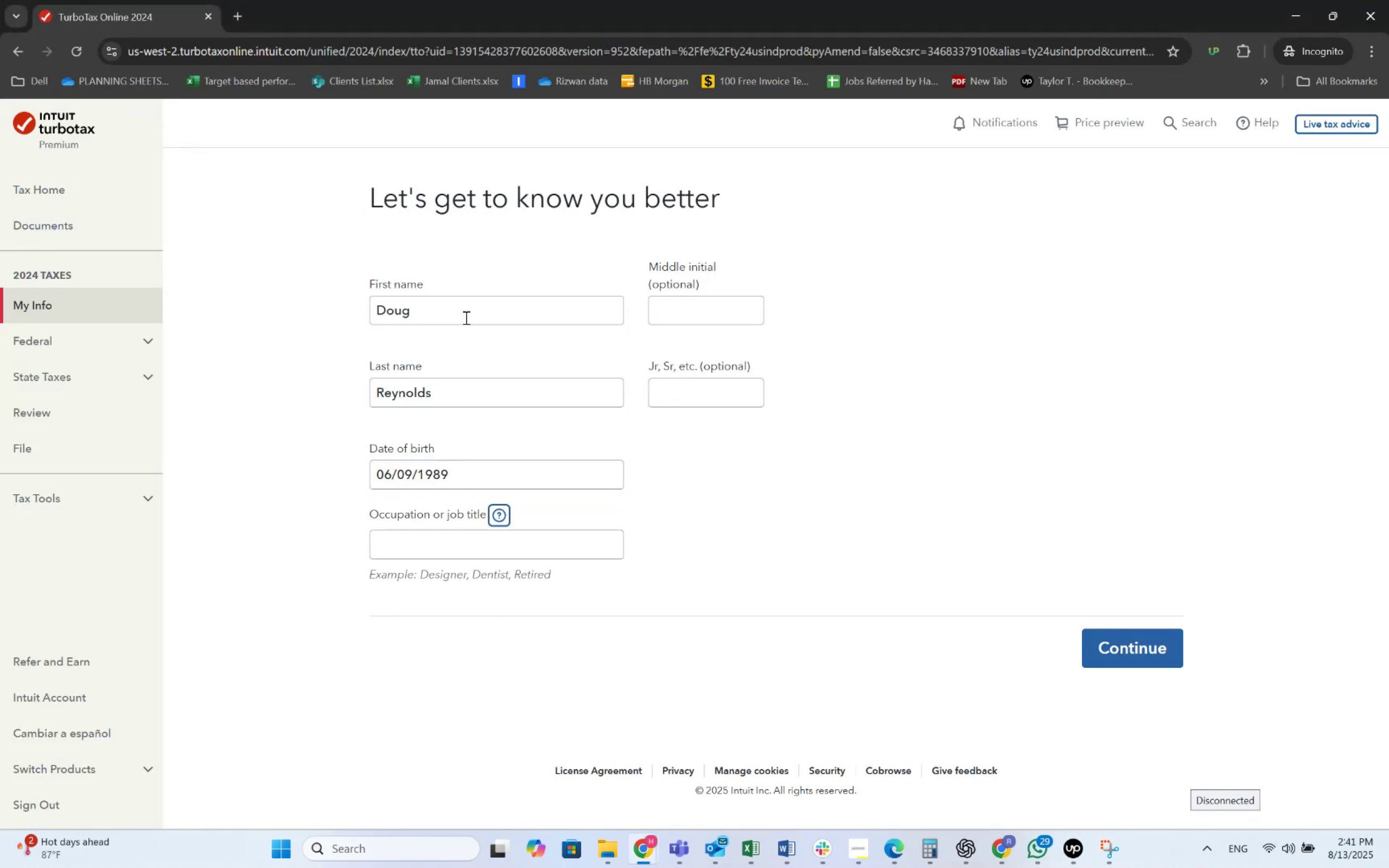 
key(Tab)
 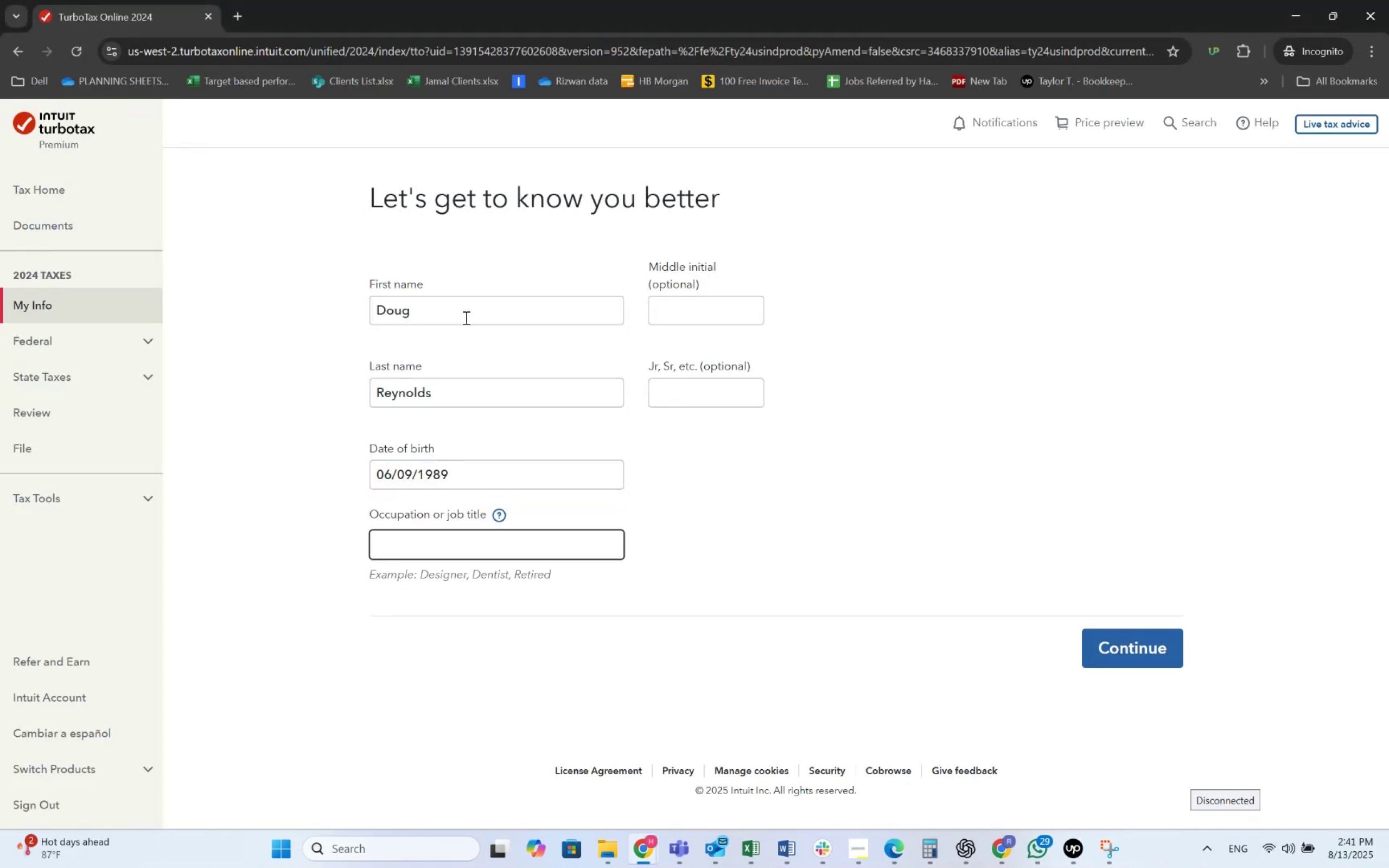 
key(Alt+AltLeft)
 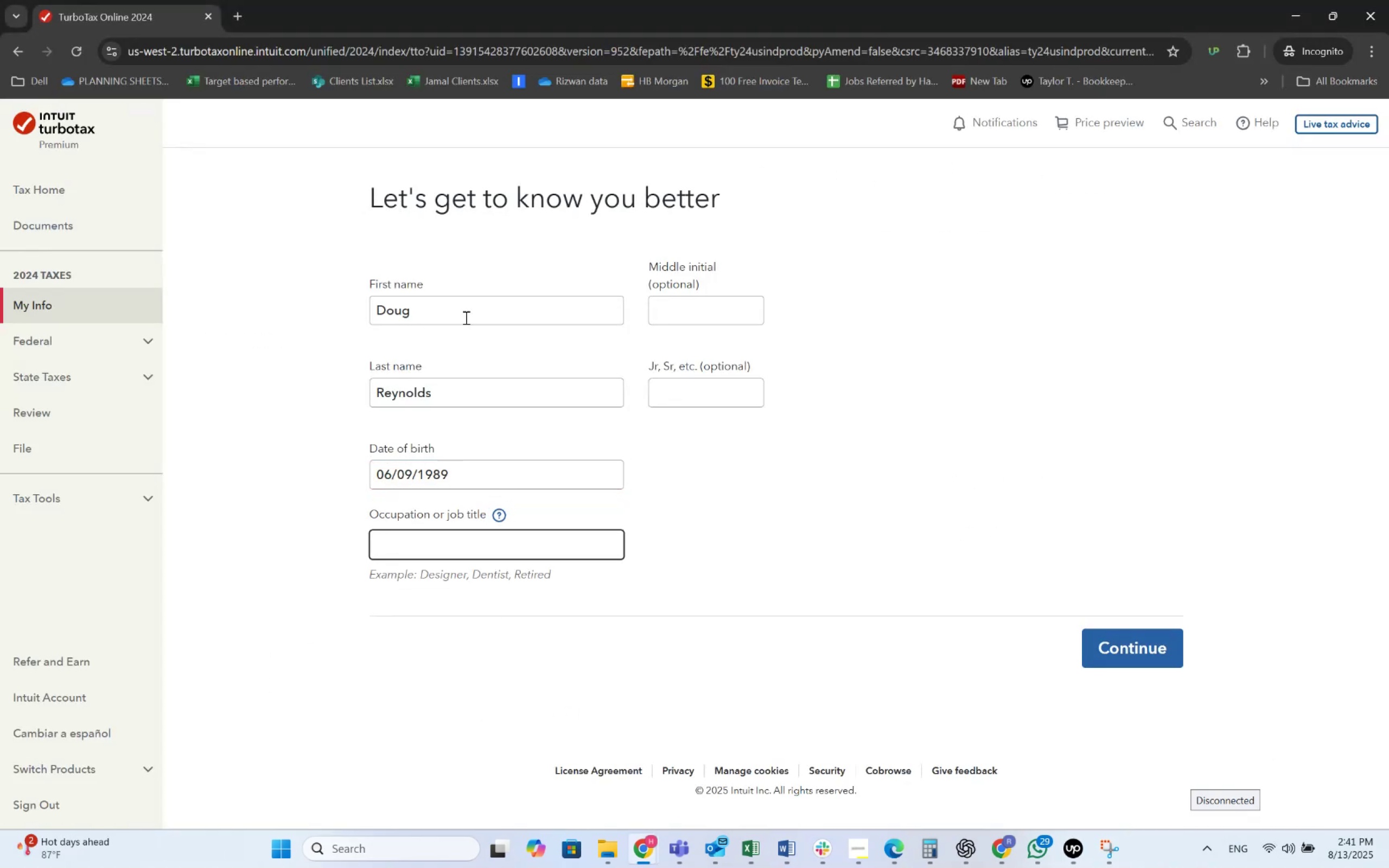 
key(Alt+Tab)
 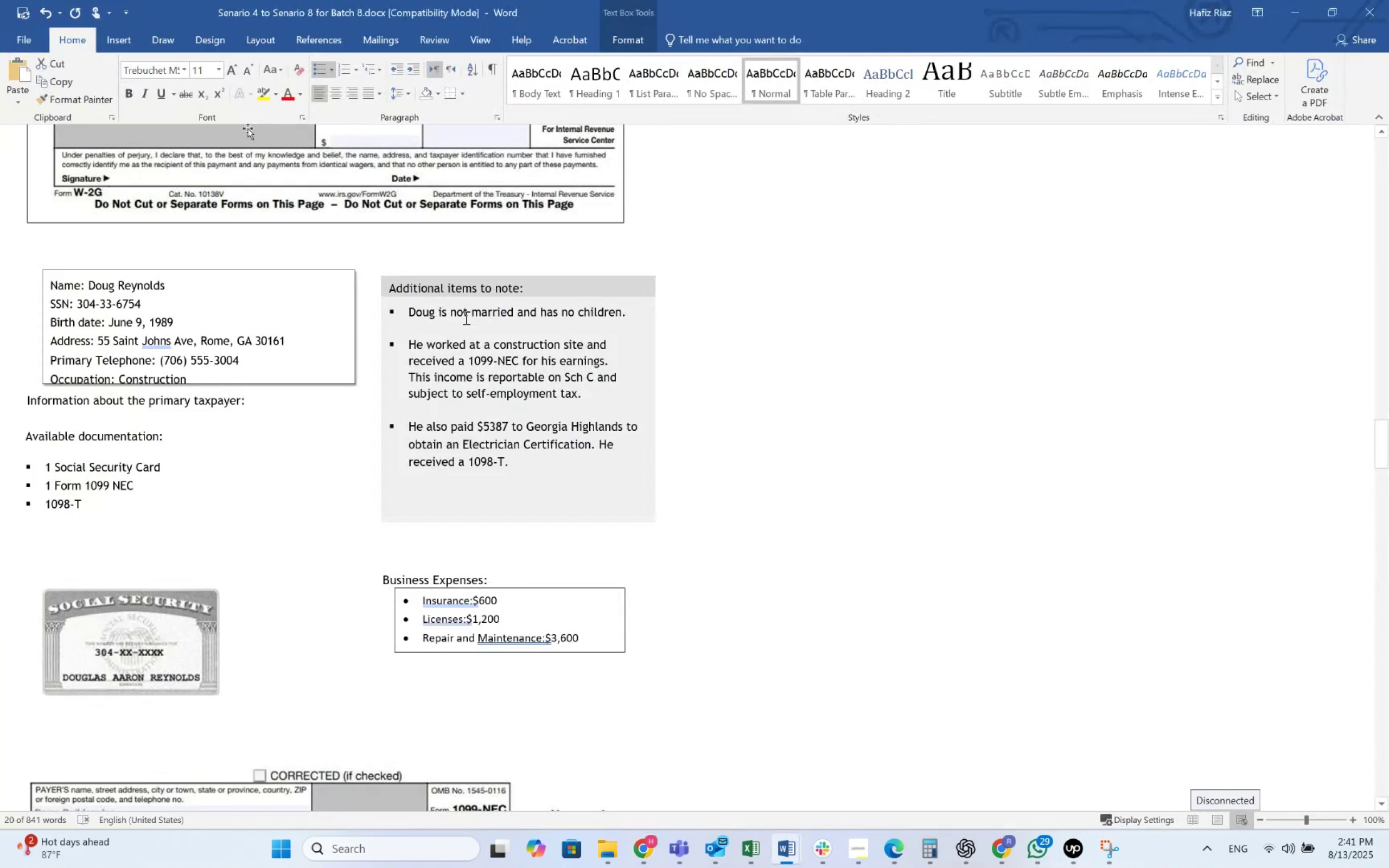 
key(Alt+AltLeft)
 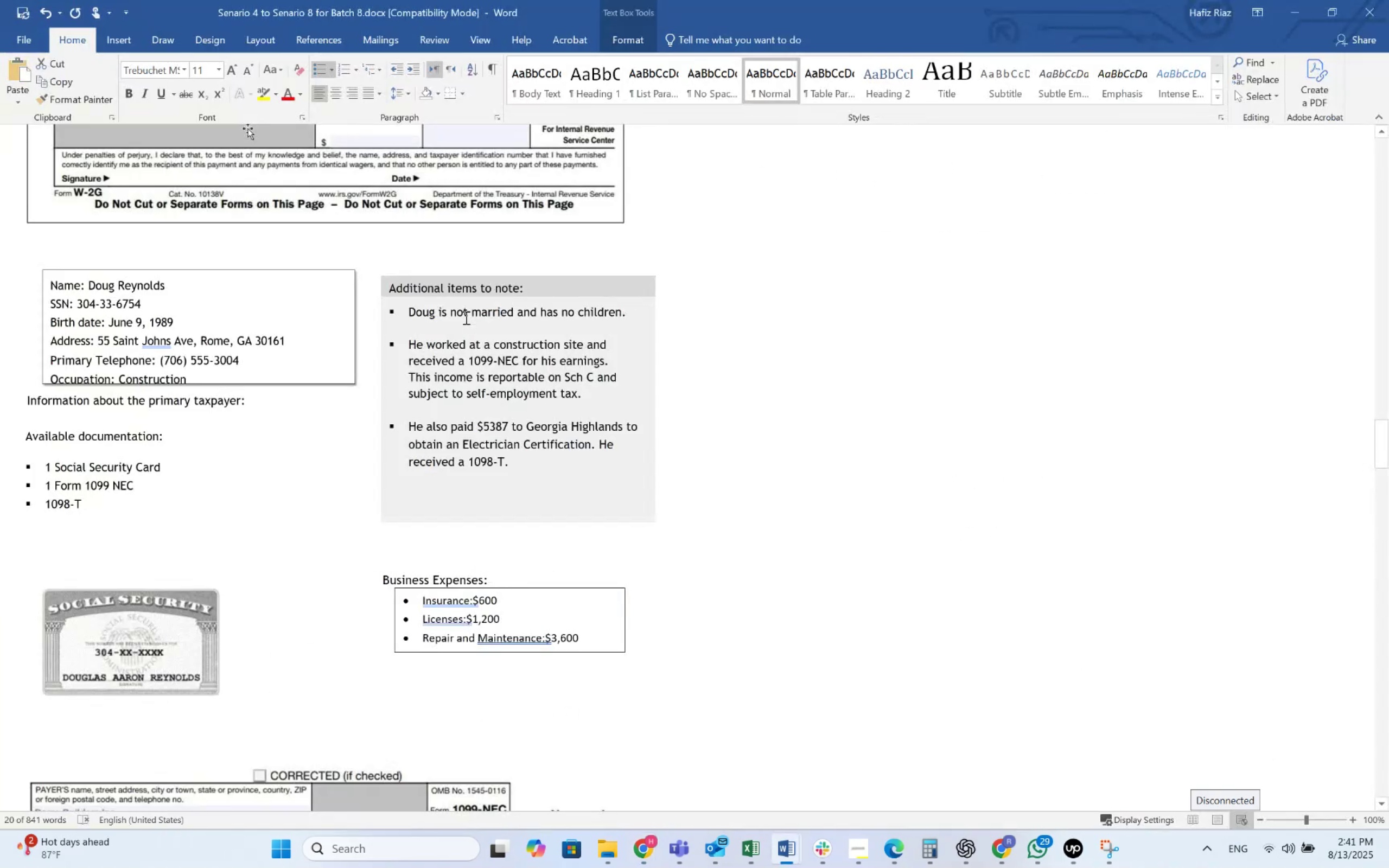 
key(Alt+Tab)
 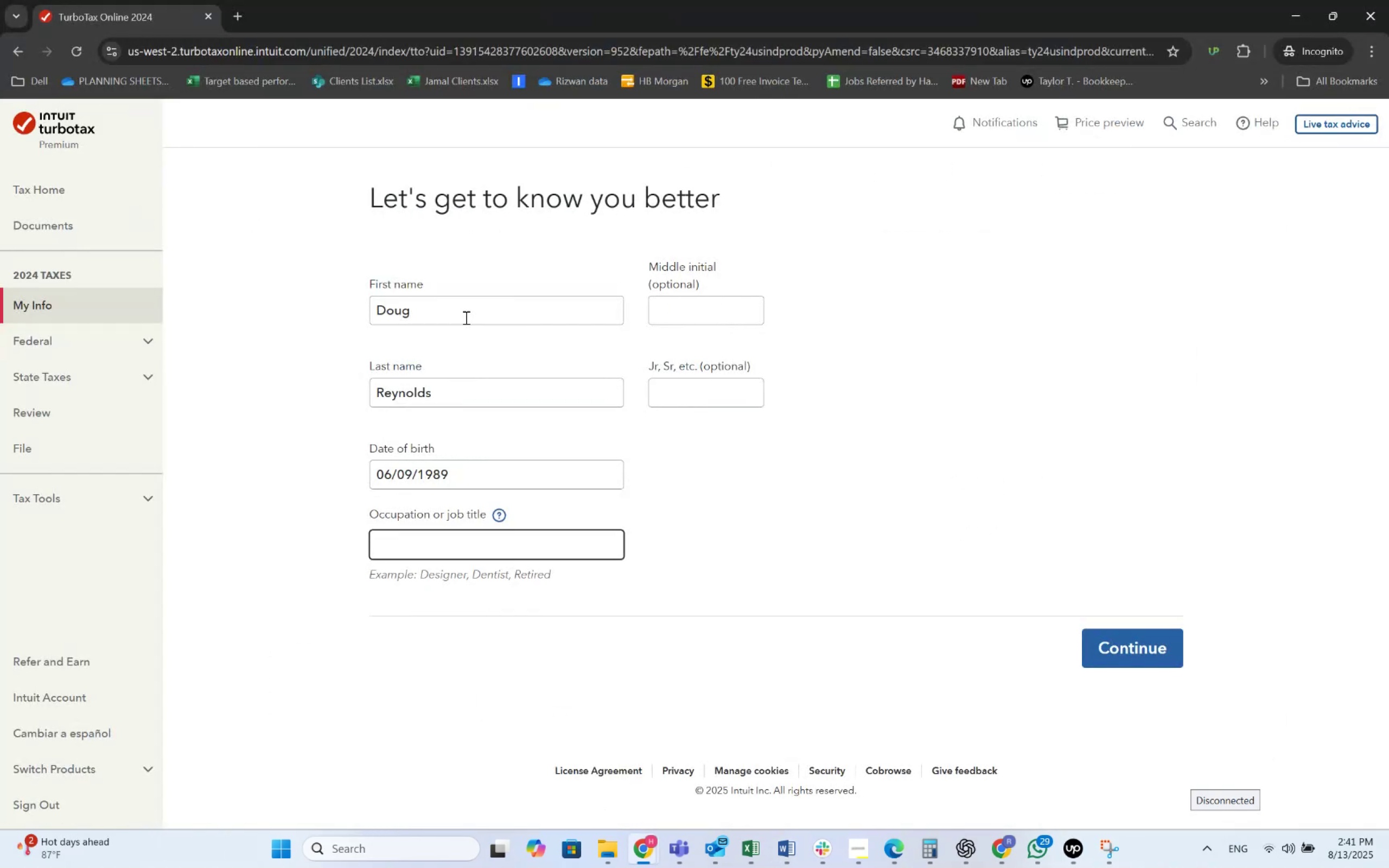 
key(Alt+AltLeft)
 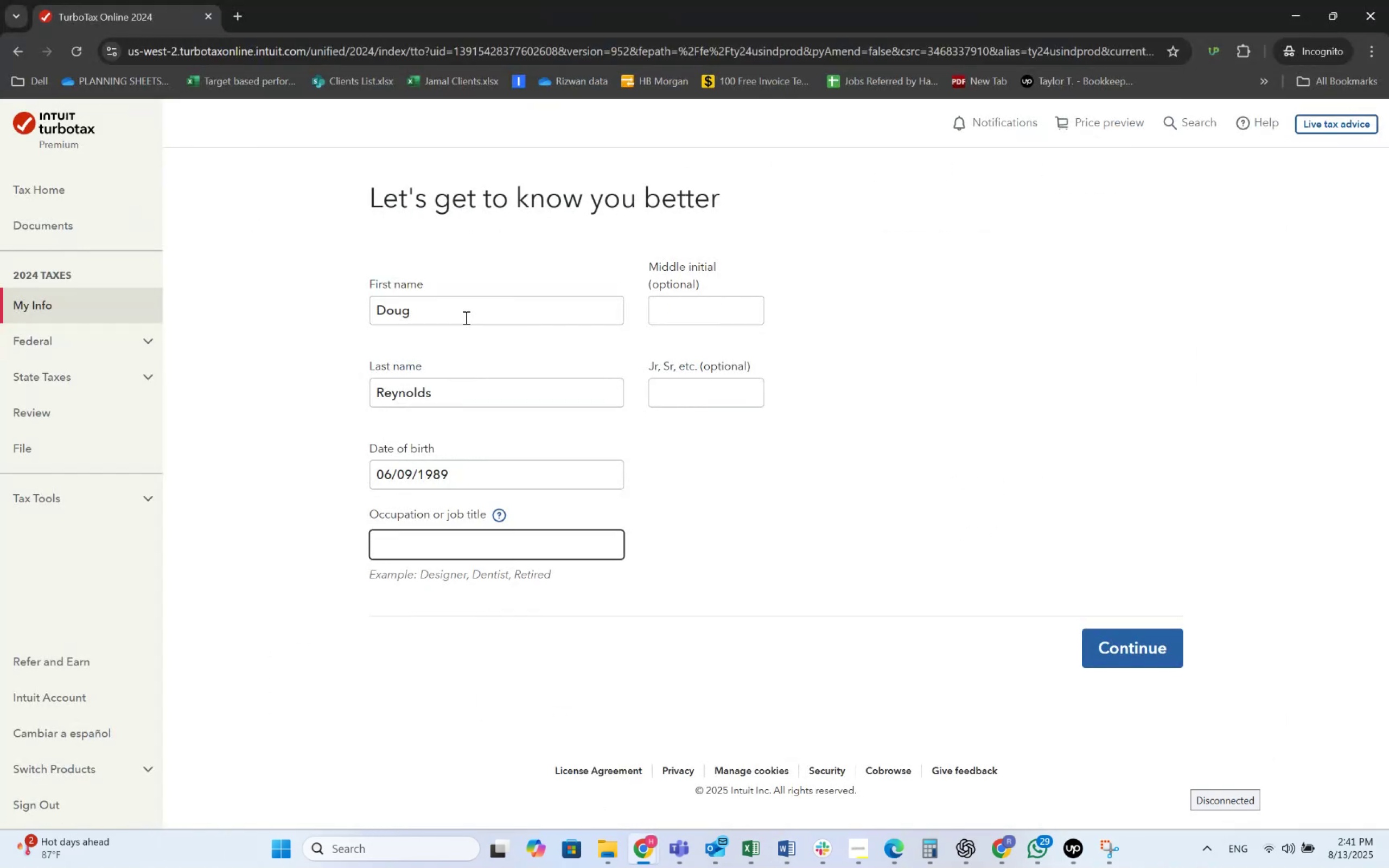 
key(Alt+Tab)
 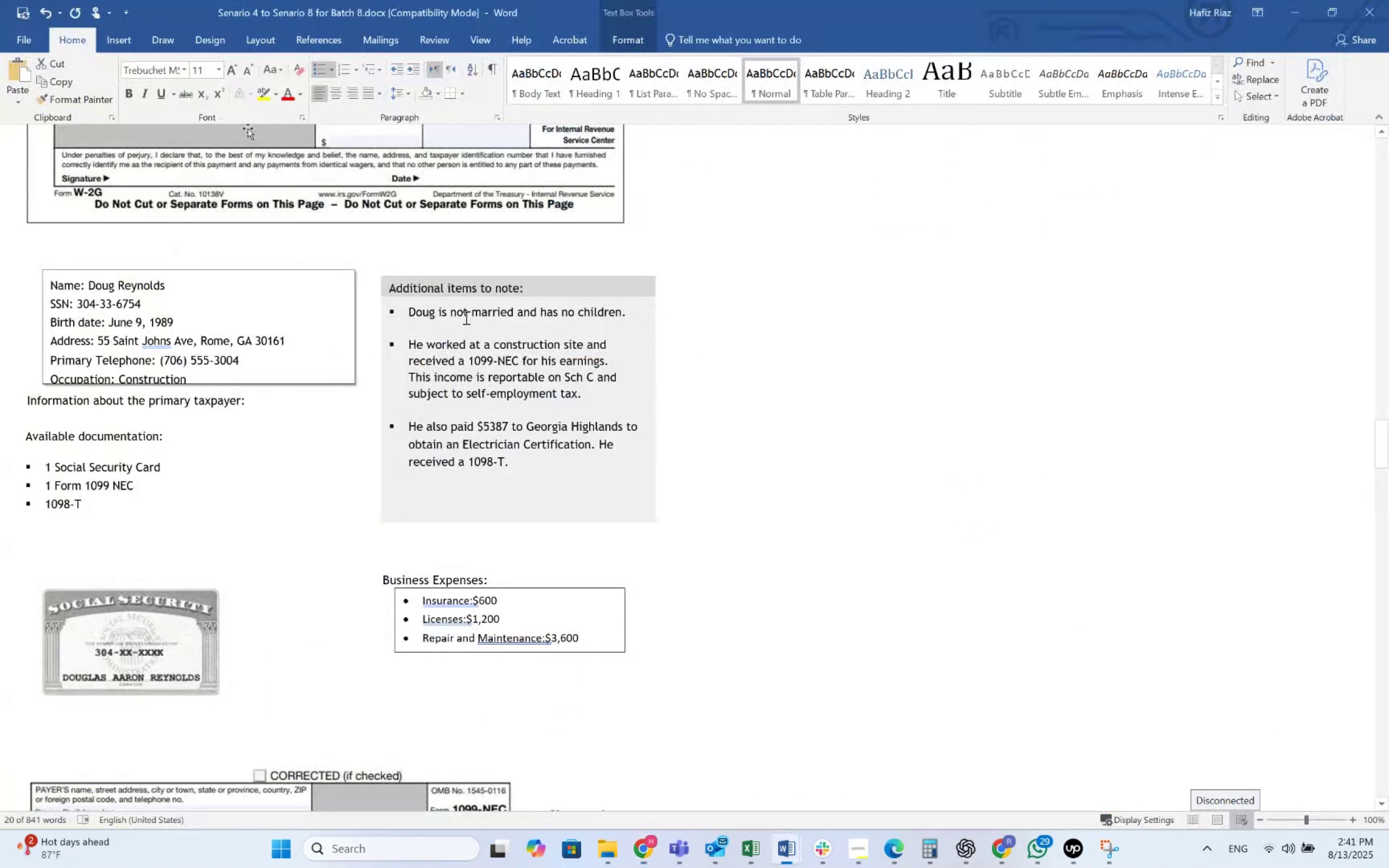 
key(Alt+AltLeft)
 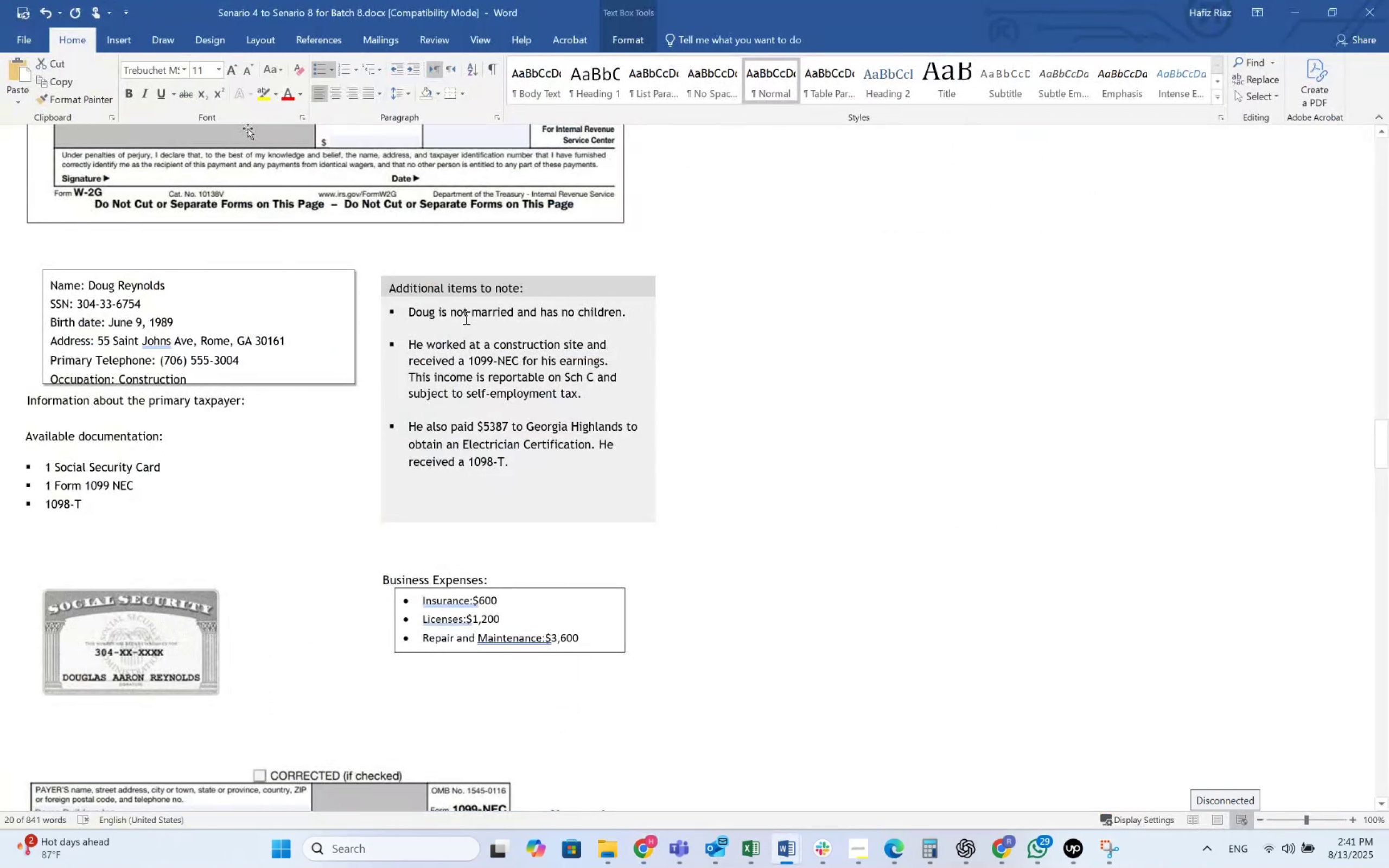 
key(Alt+Tab)
 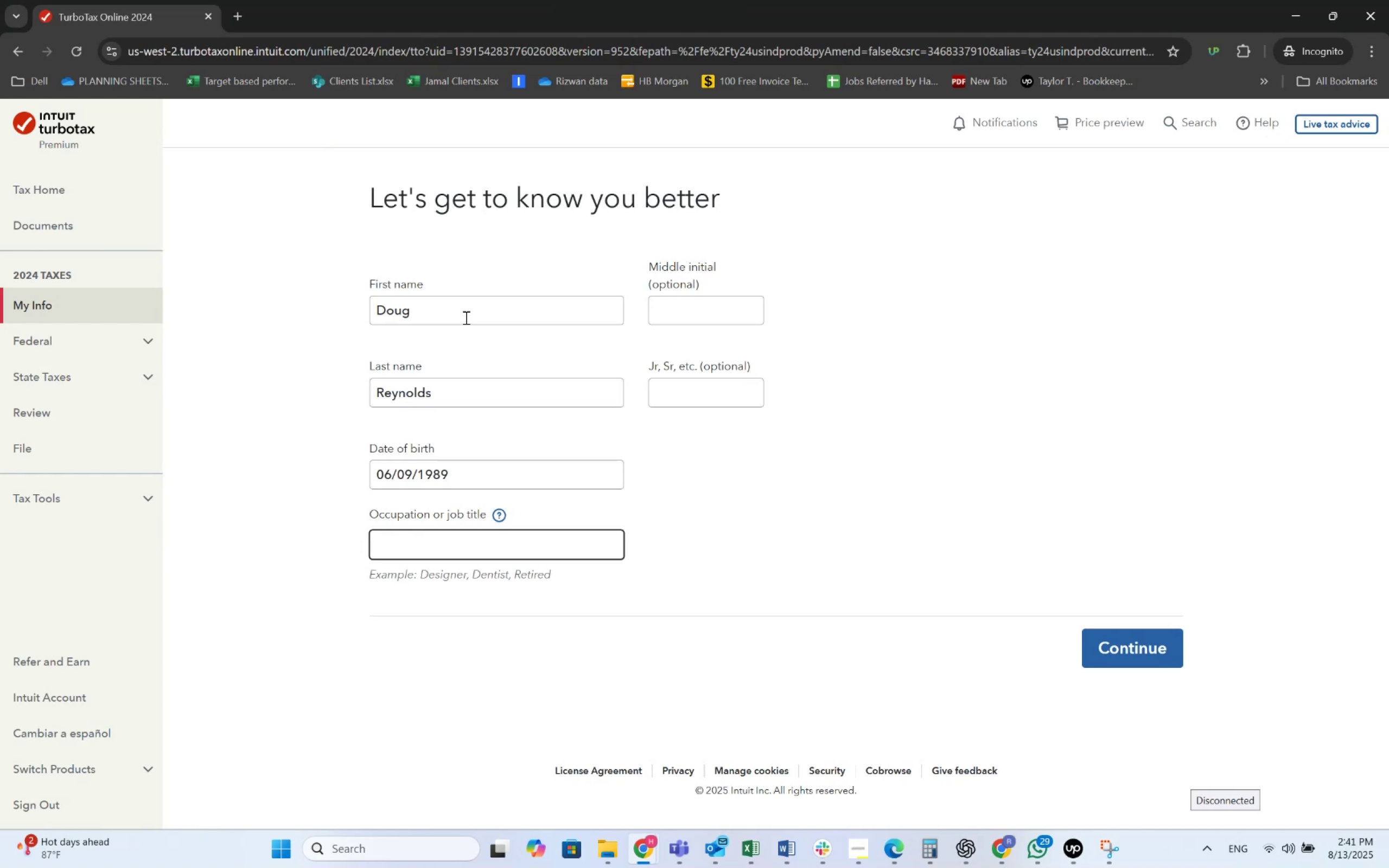 
key(Alt+AltLeft)
 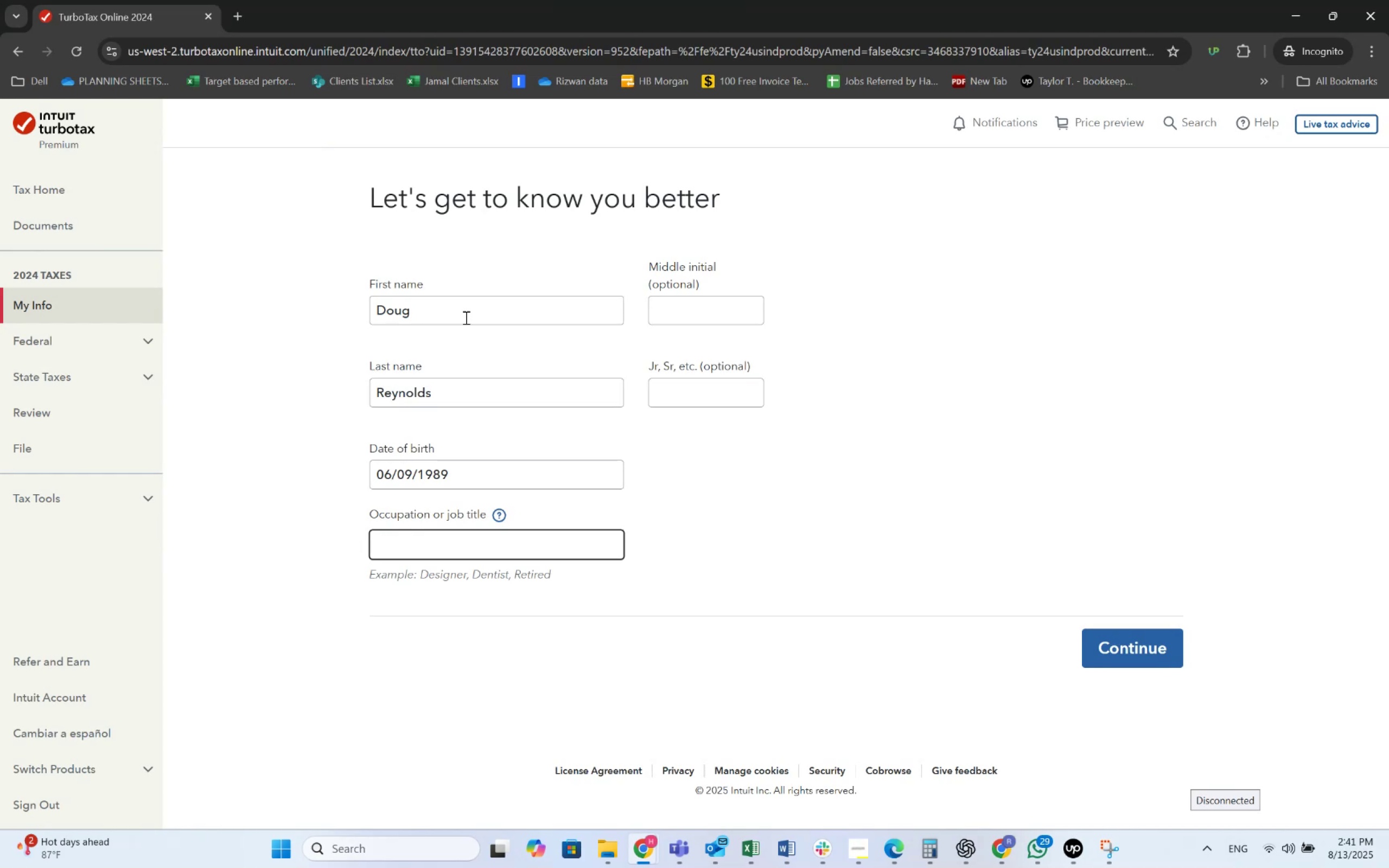 
key(Alt+Tab)
 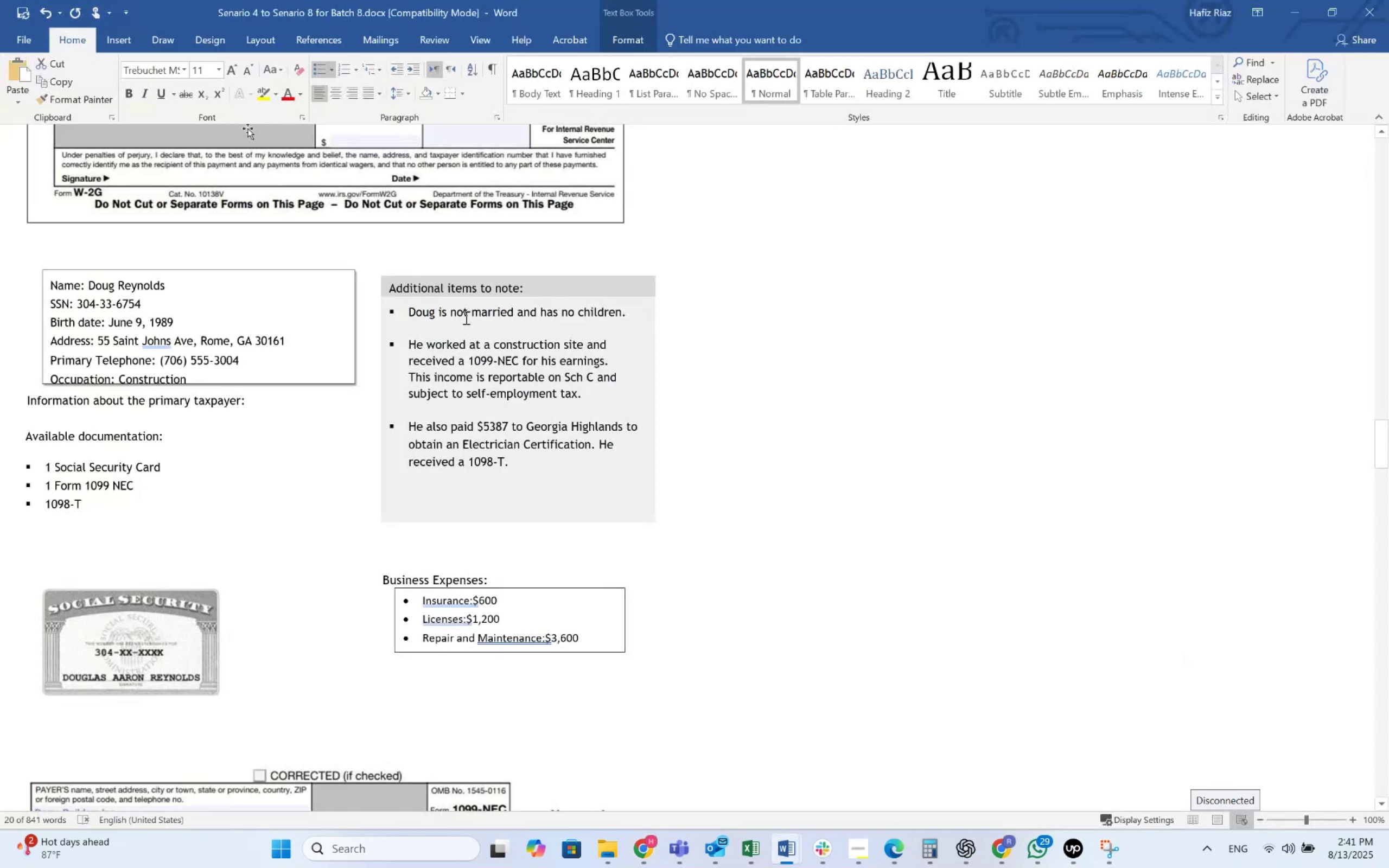 
key(Alt+AltLeft)
 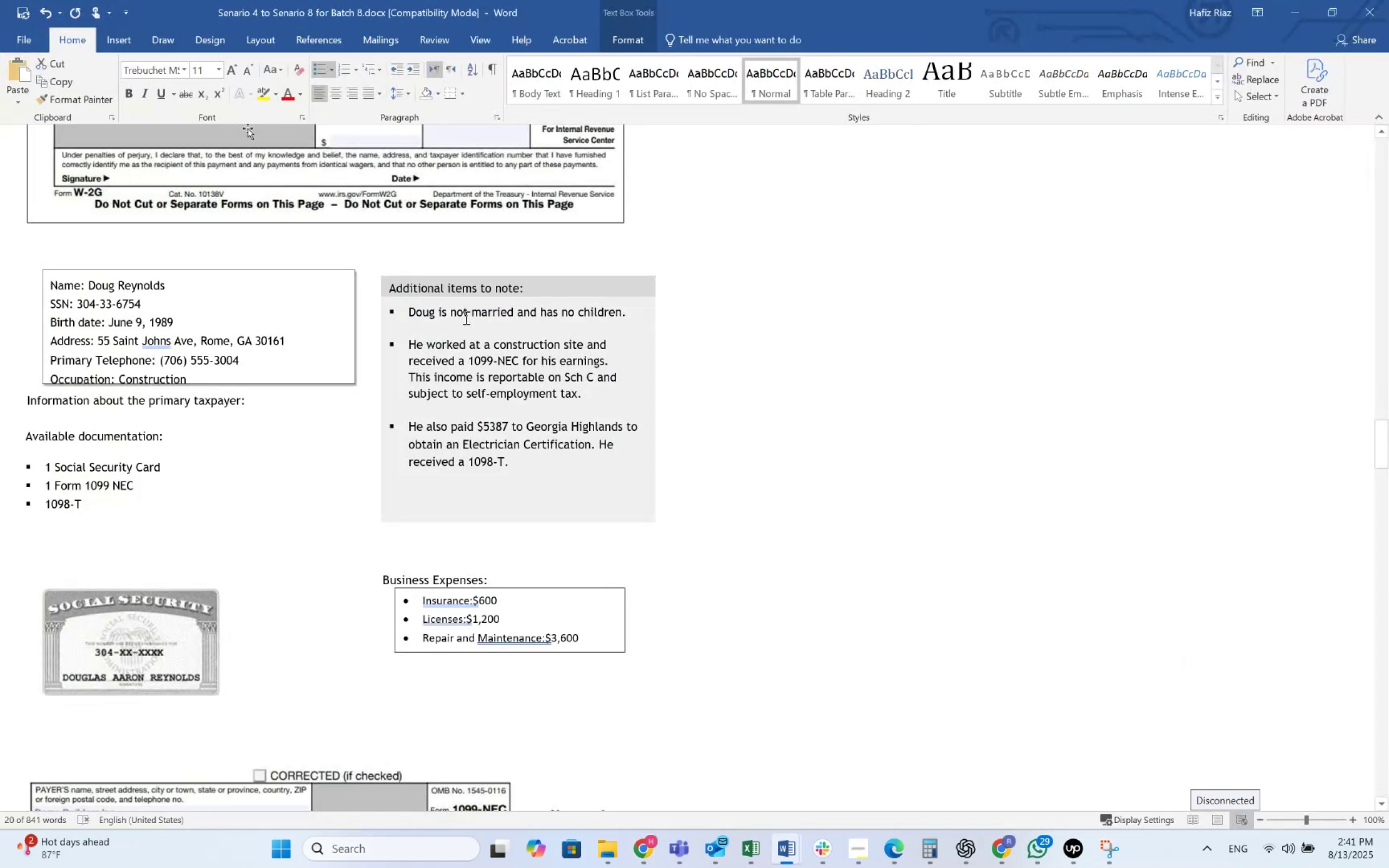 
key(Alt+Tab)
 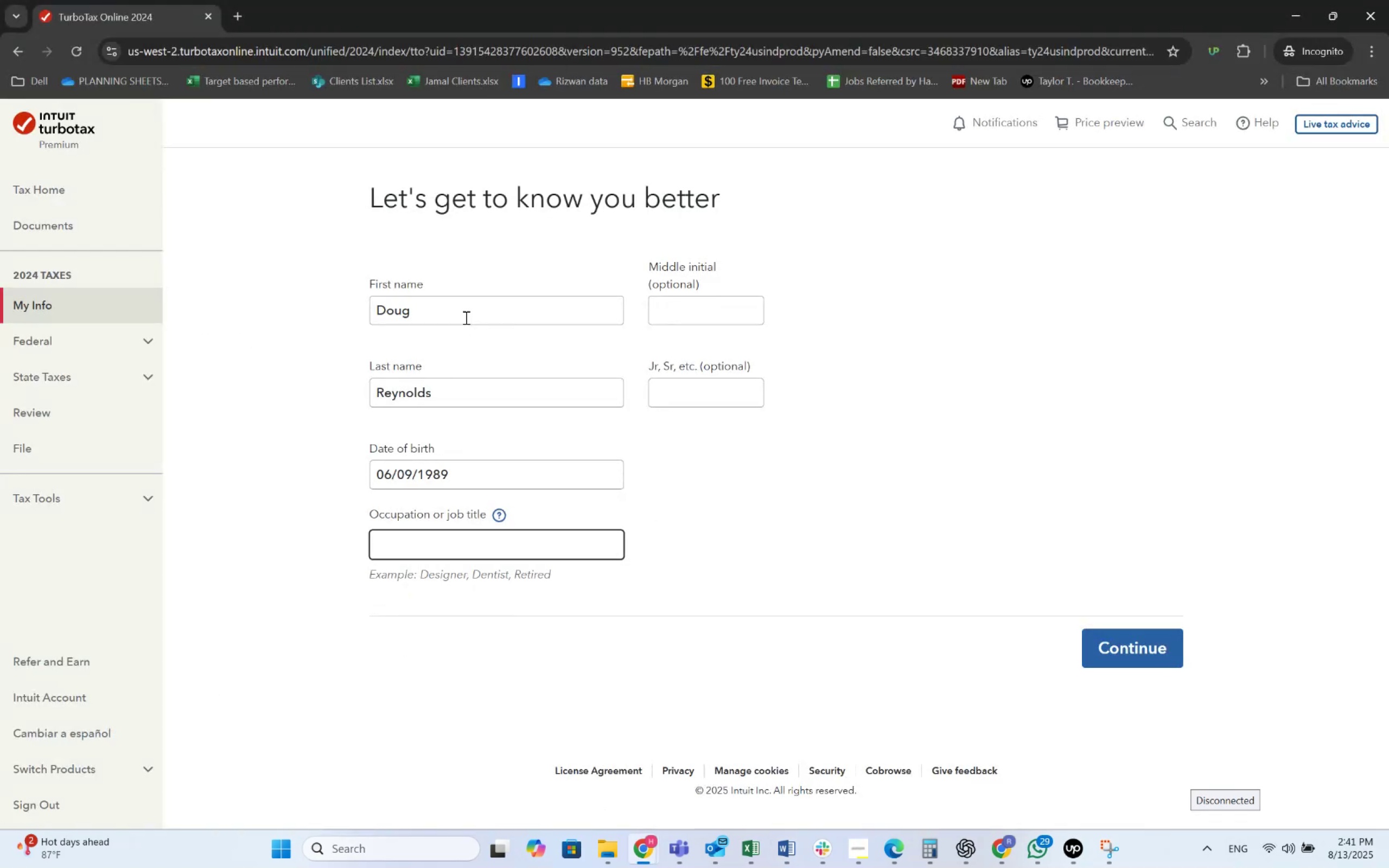 
key(Alt+AltLeft)
 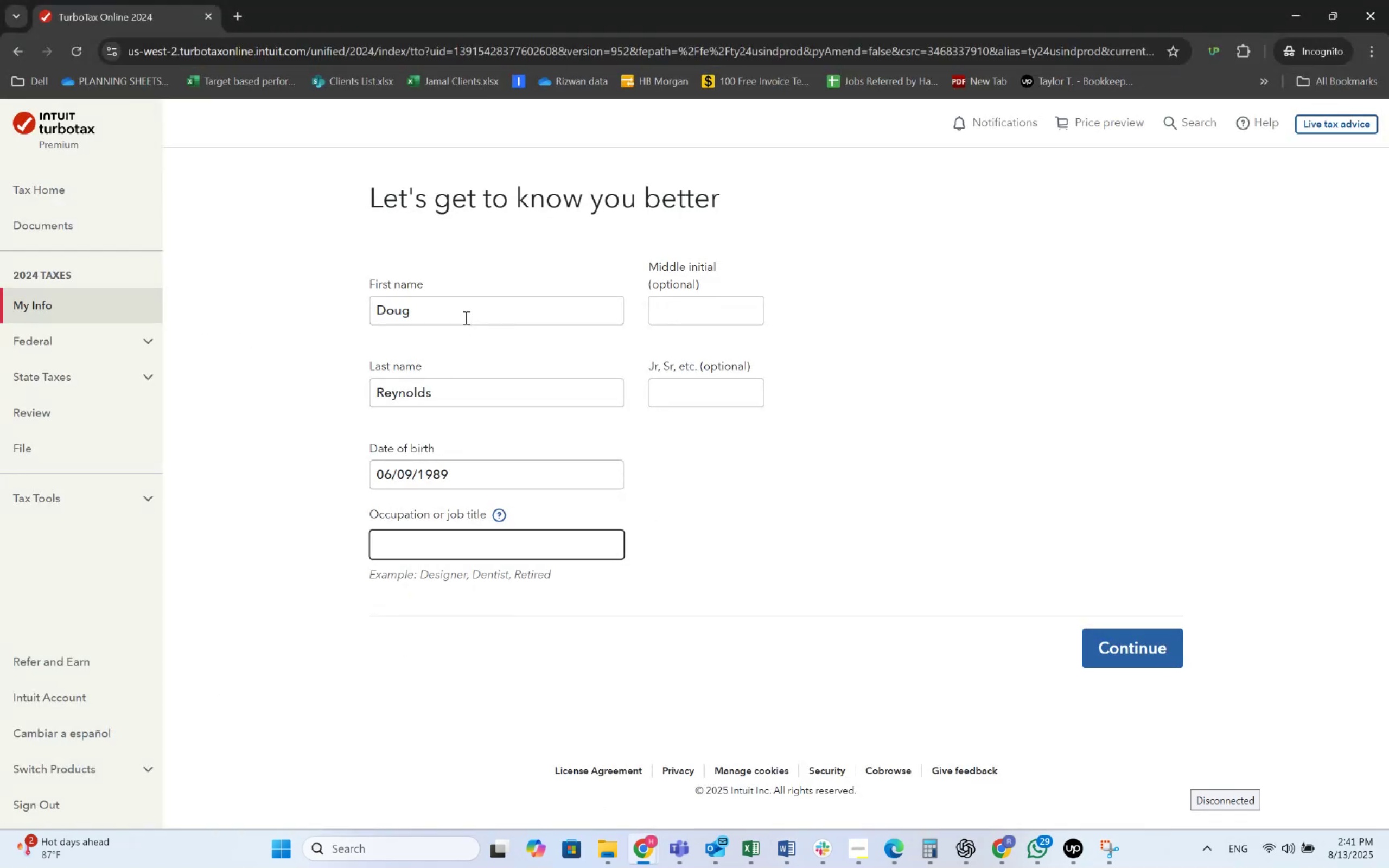 
key(Alt+Tab)
 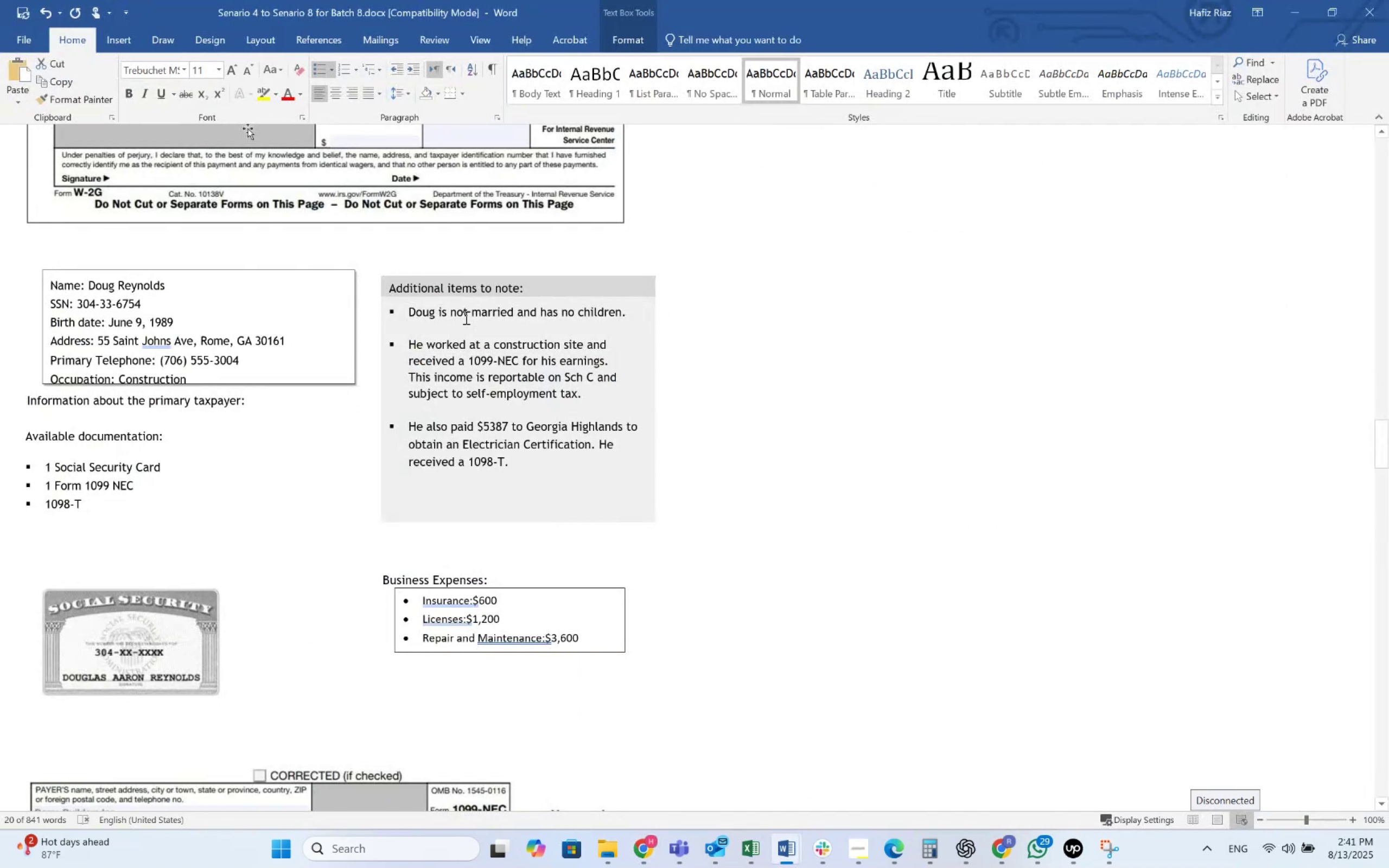 
key(Alt+AltLeft)
 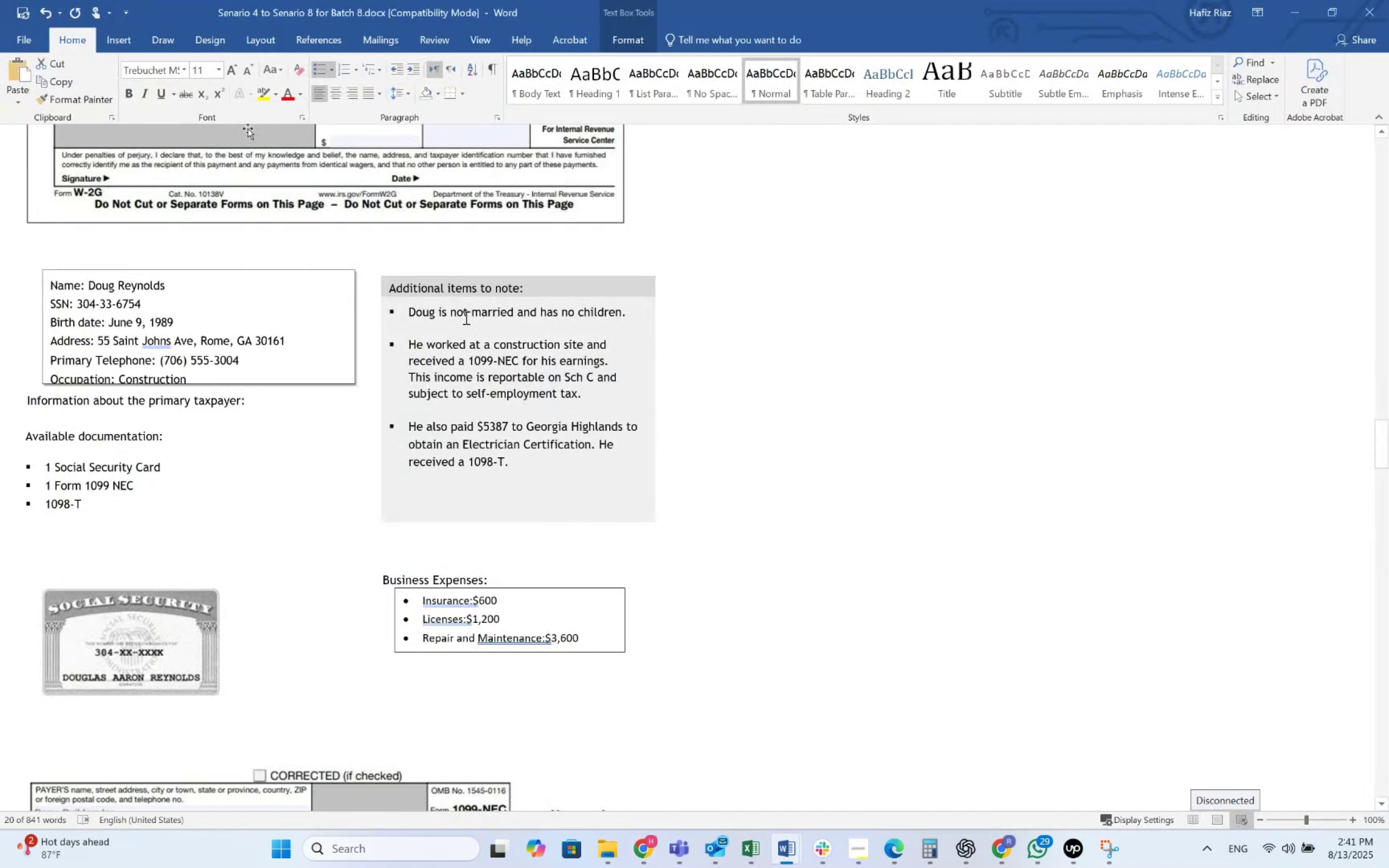 
key(Tab)
type(Constru)
 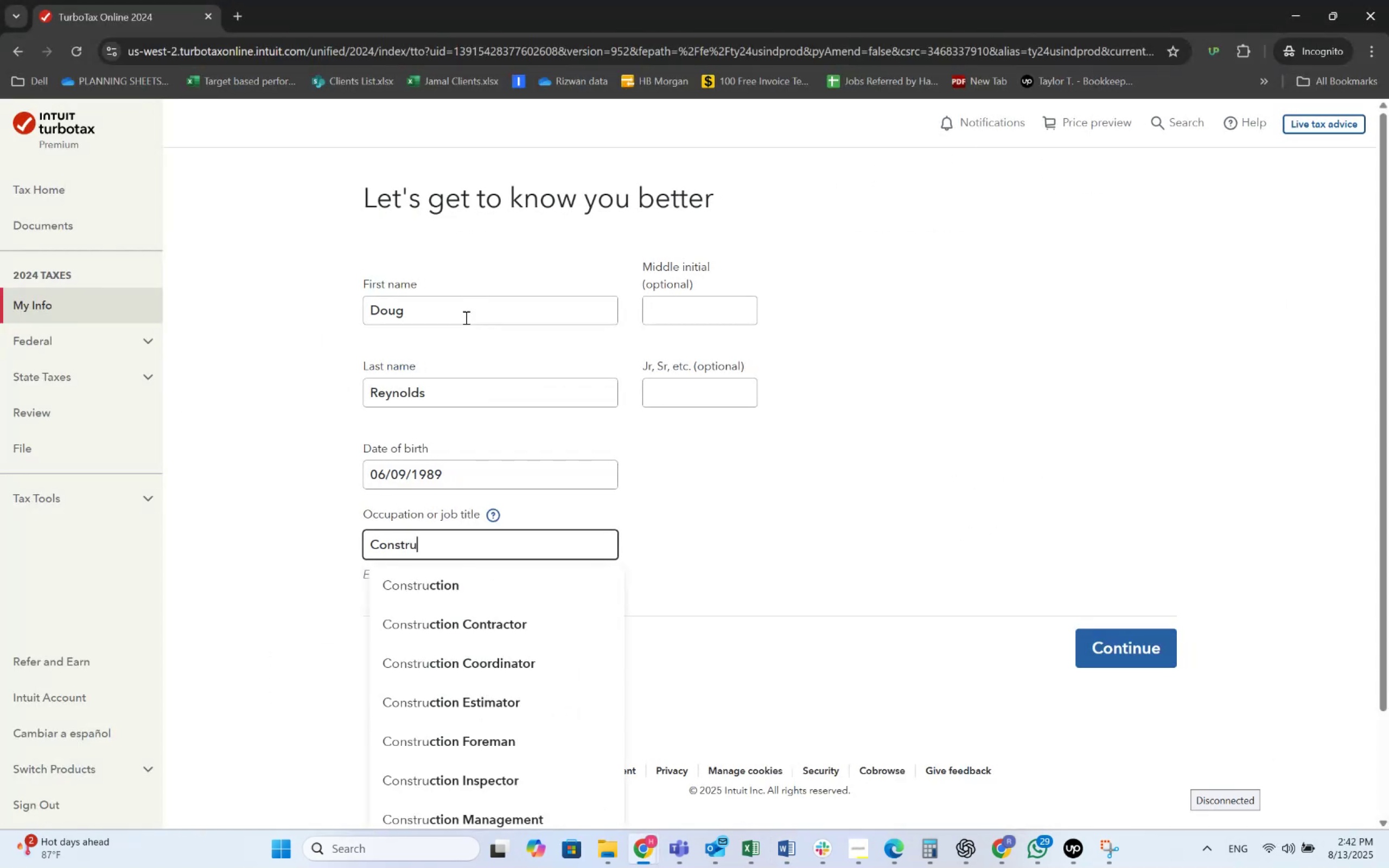 
key(ArrowDown)
 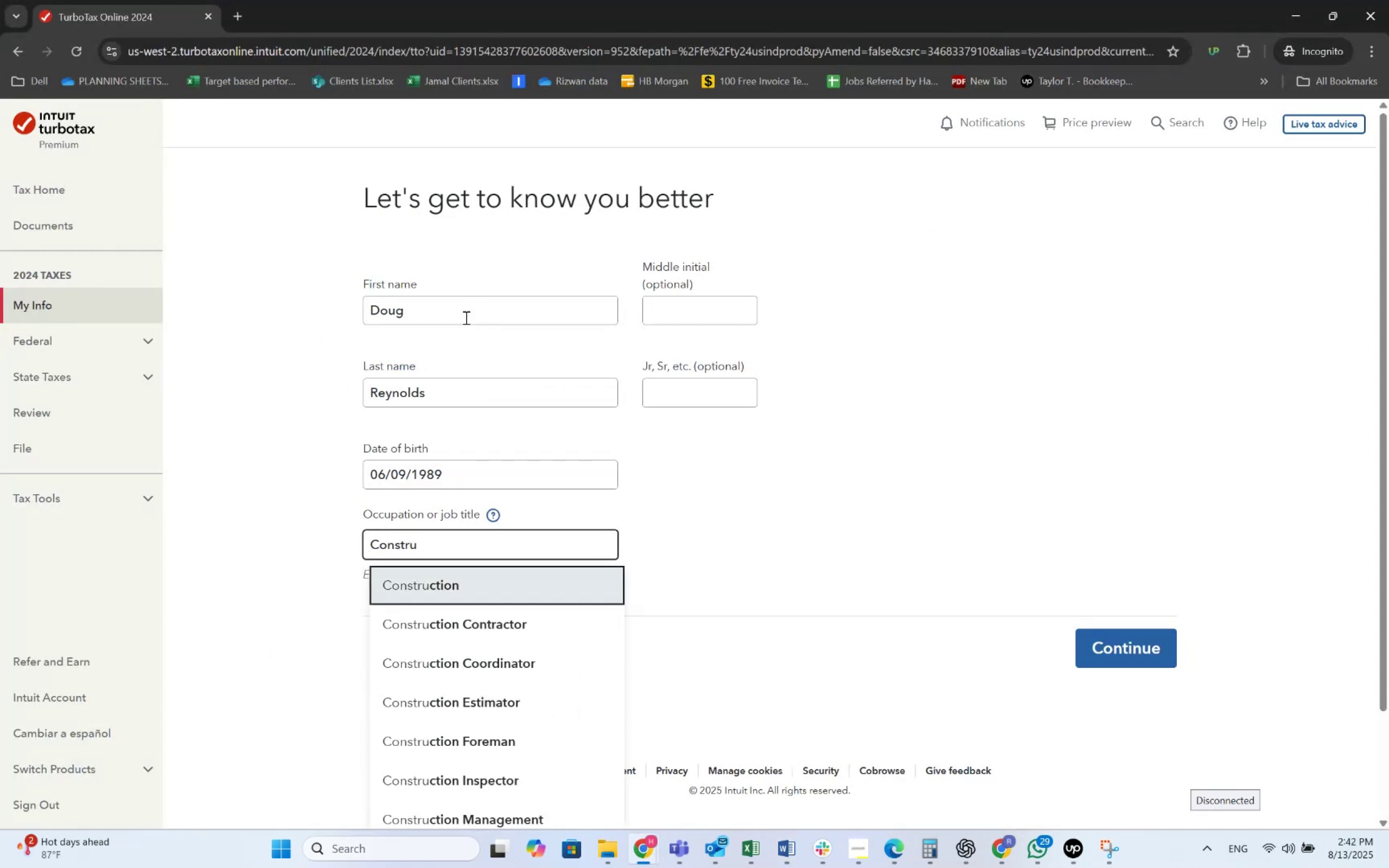 
key(Enter)
 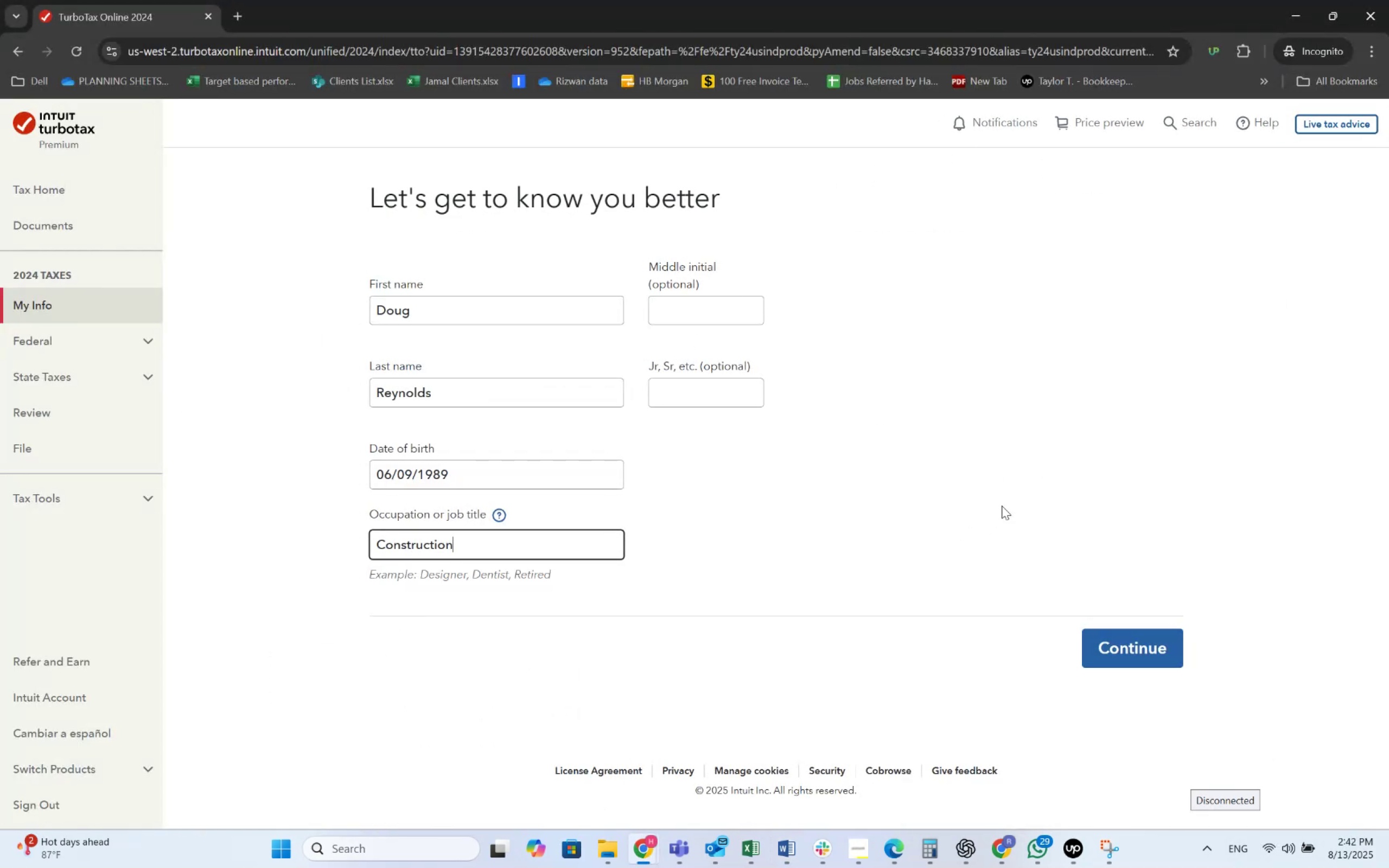 
left_click([1096, 639])
 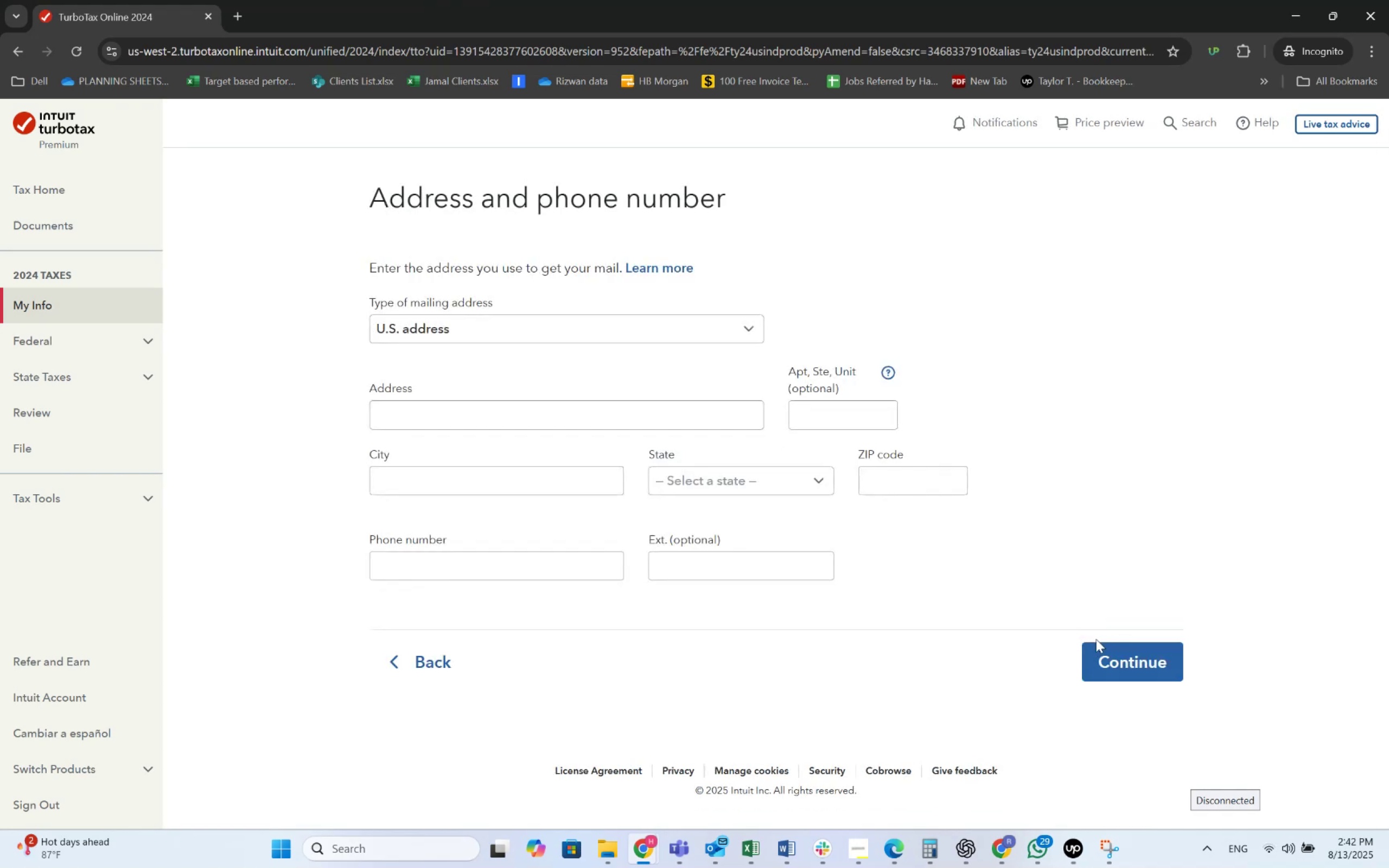 
key(Alt+AltLeft)
 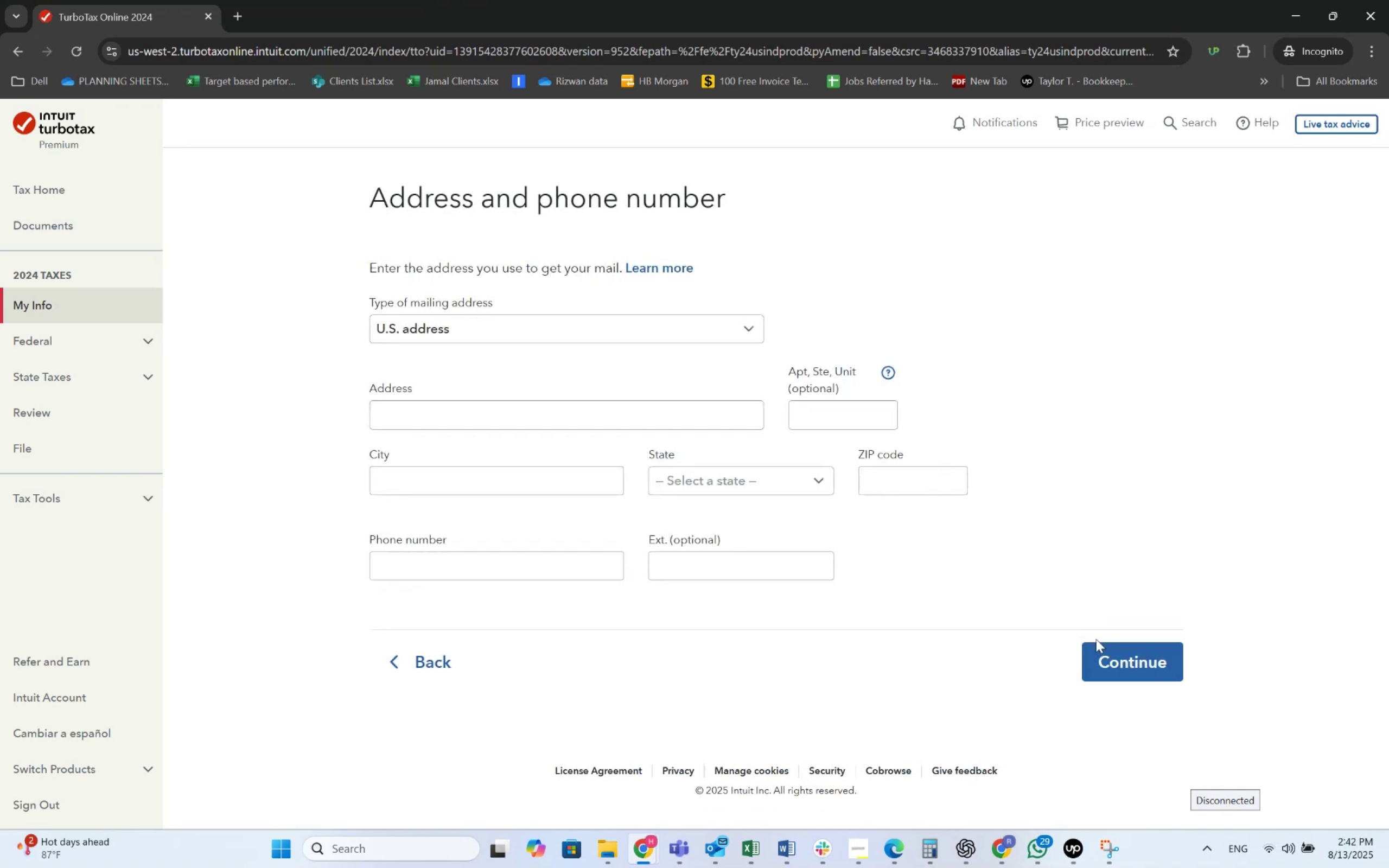 
key(Alt+Tab)
 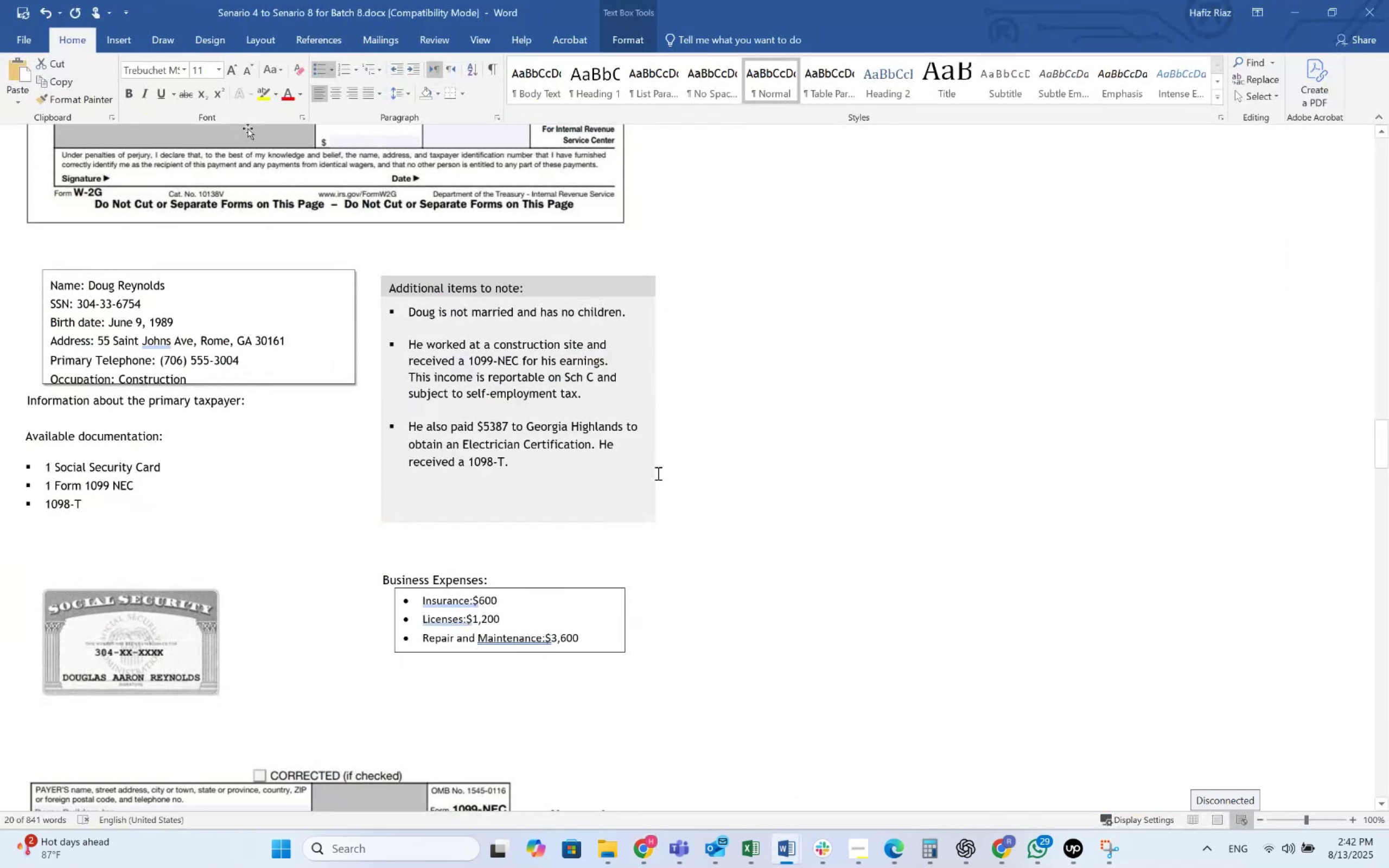 
key(Alt+AltLeft)
 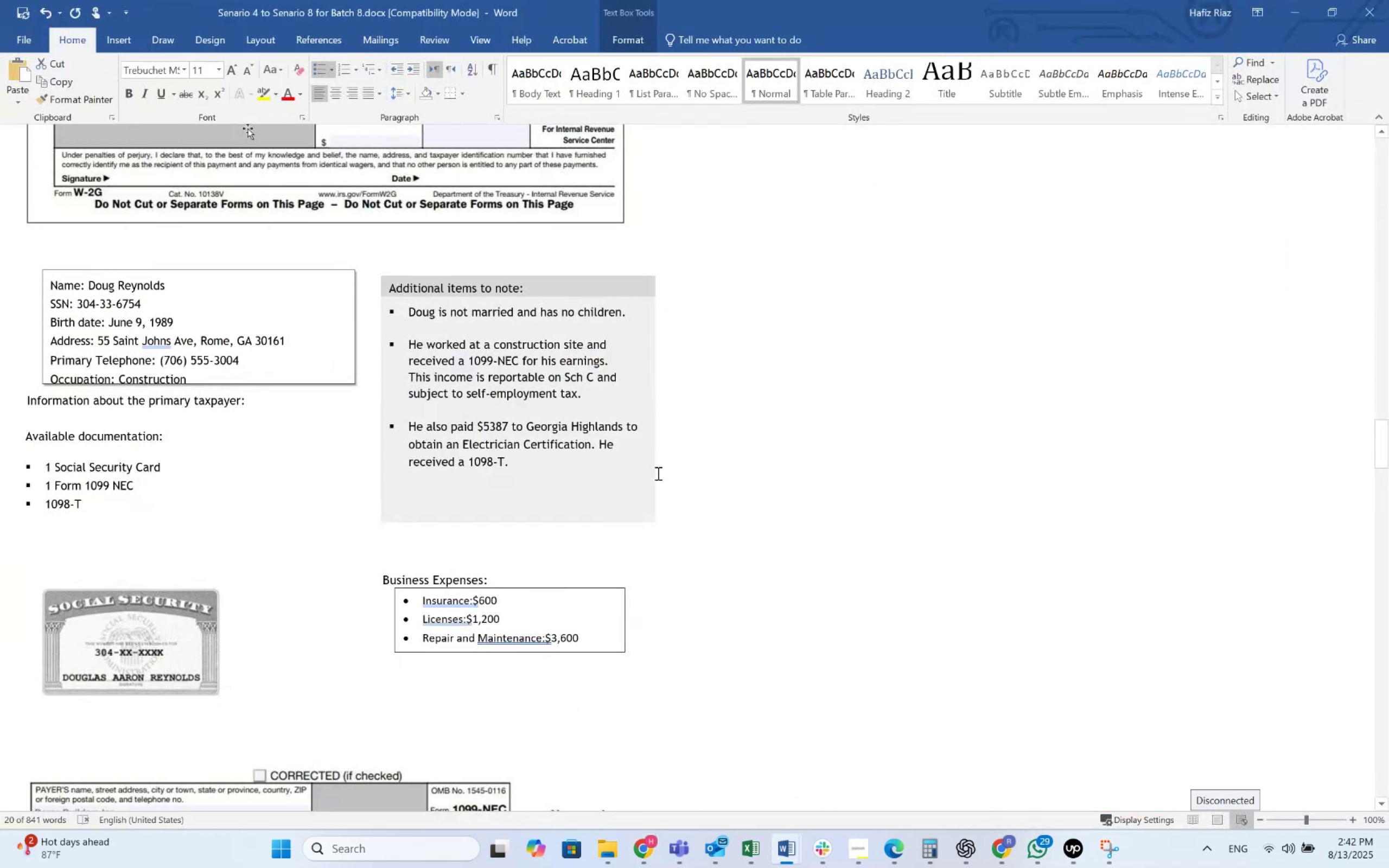 
key(Alt+Tab)
 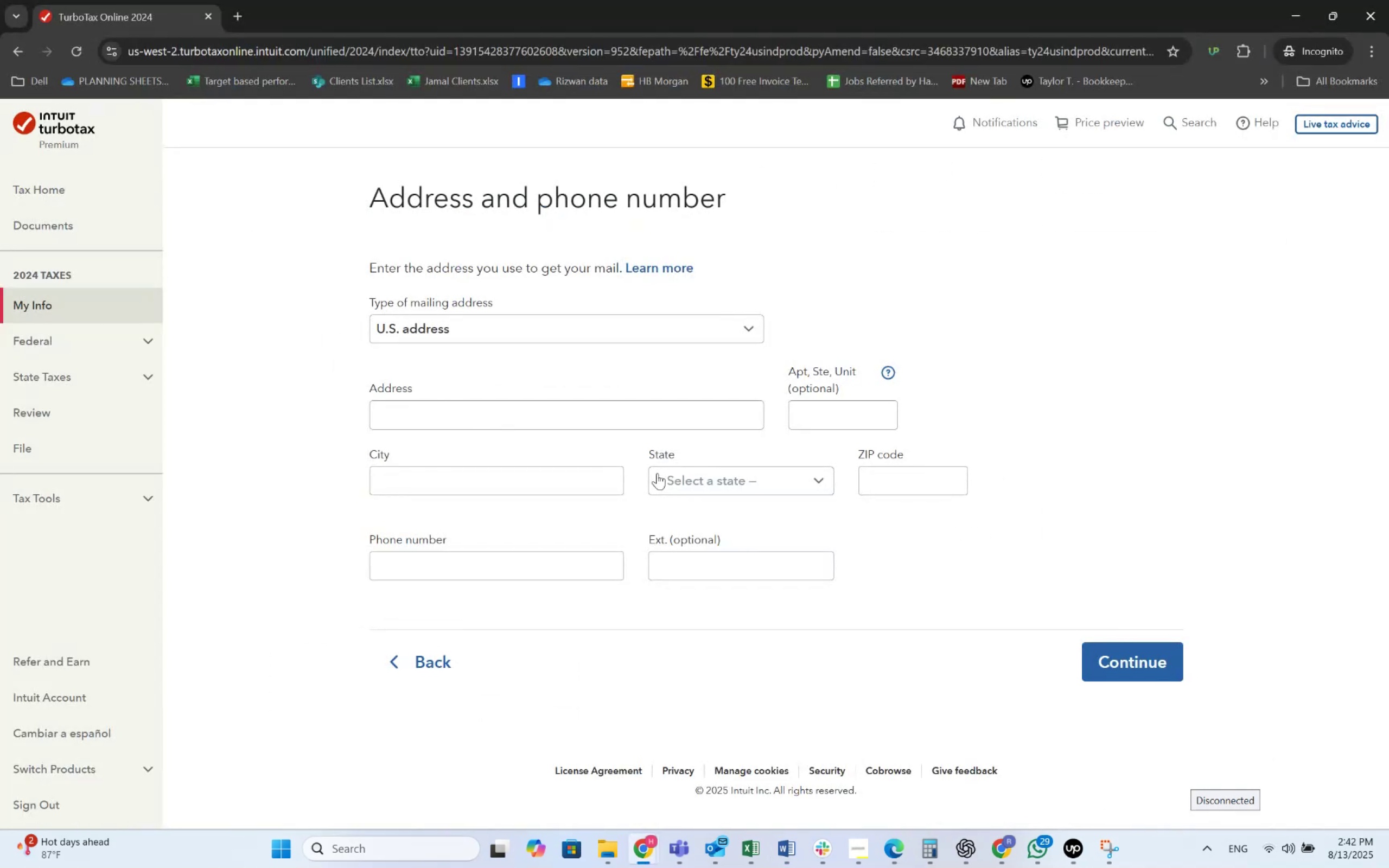 
key(Alt+AltLeft)
 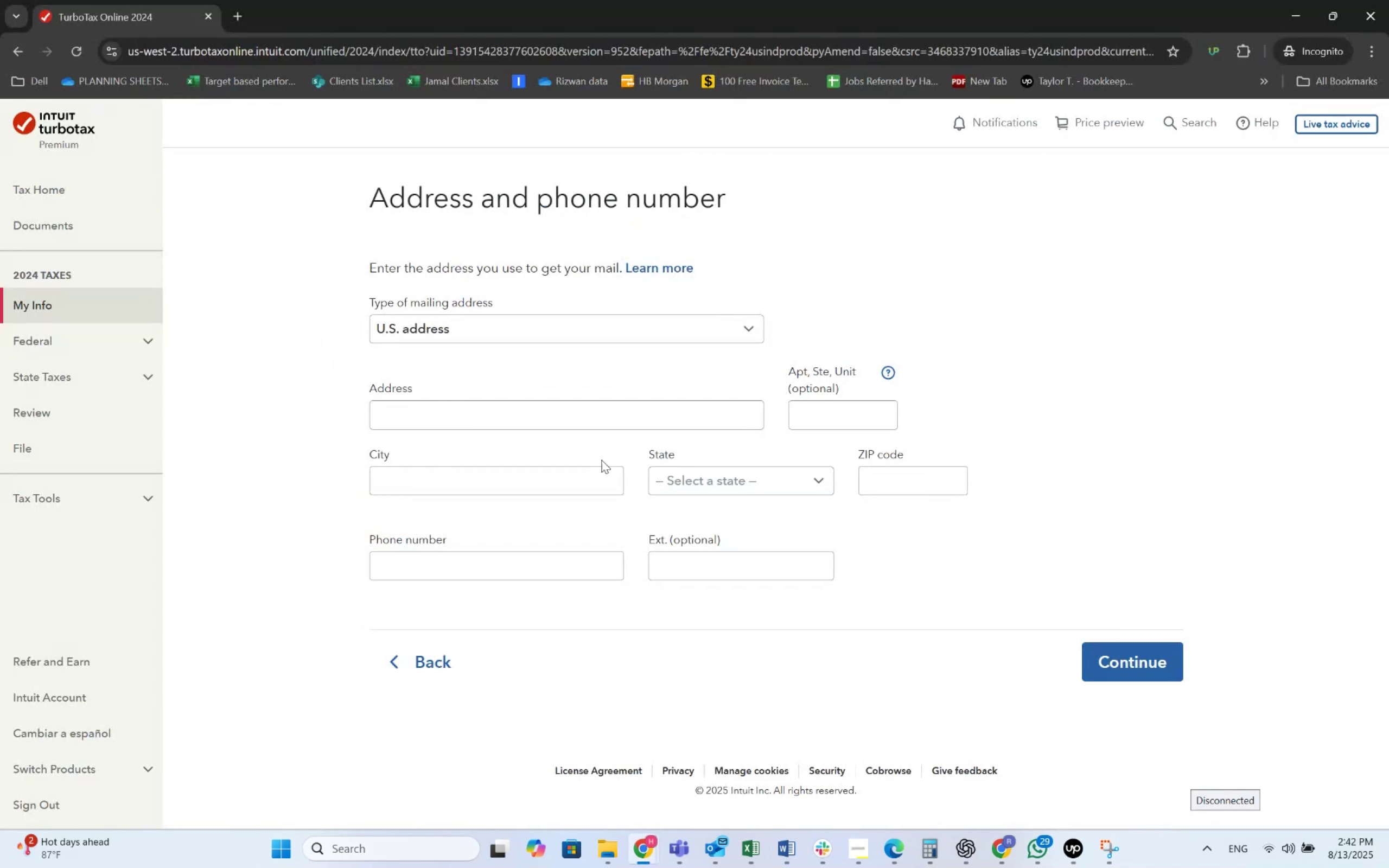 
key(Alt+Tab)
 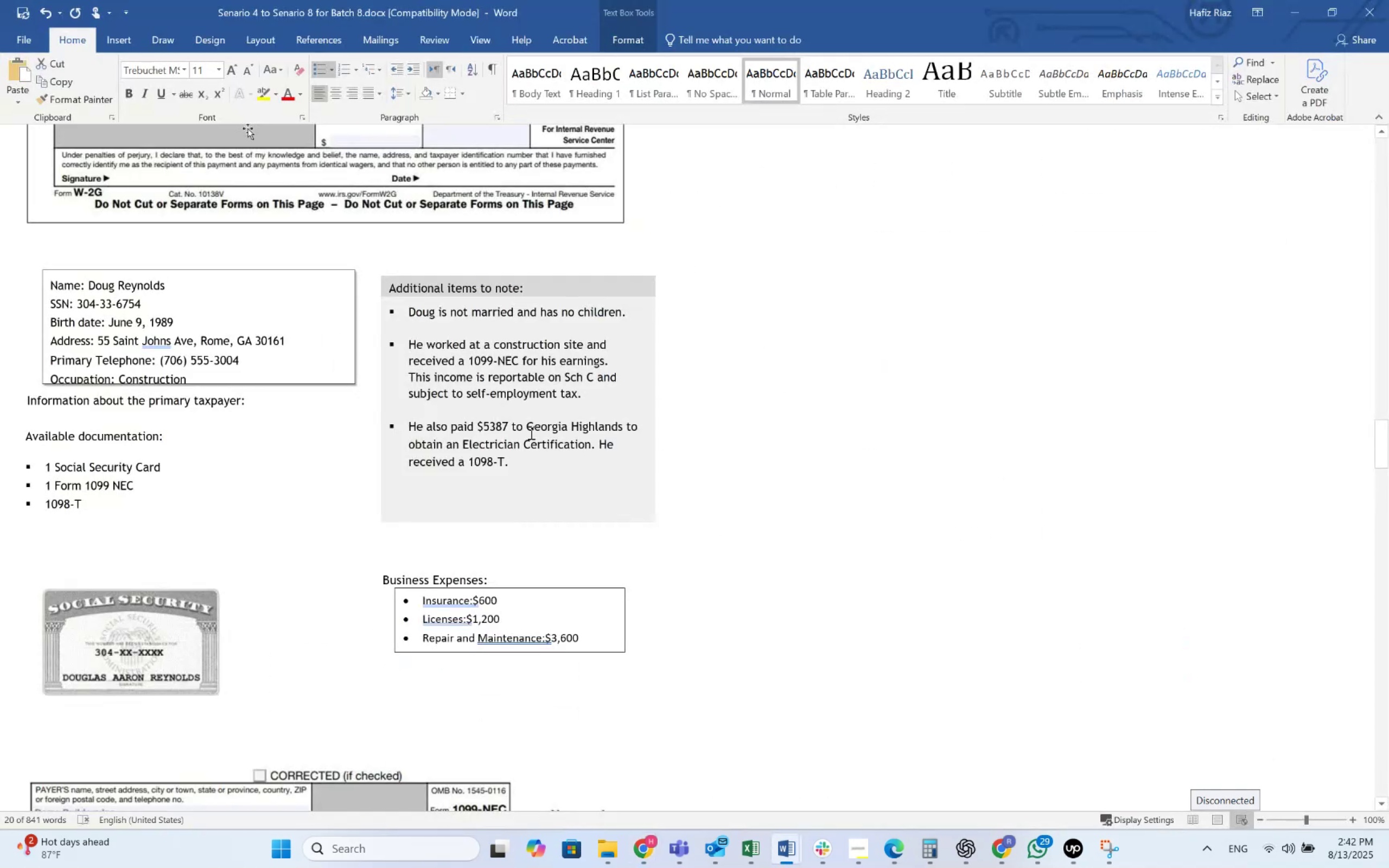 
key(Alt+AltLeft)
 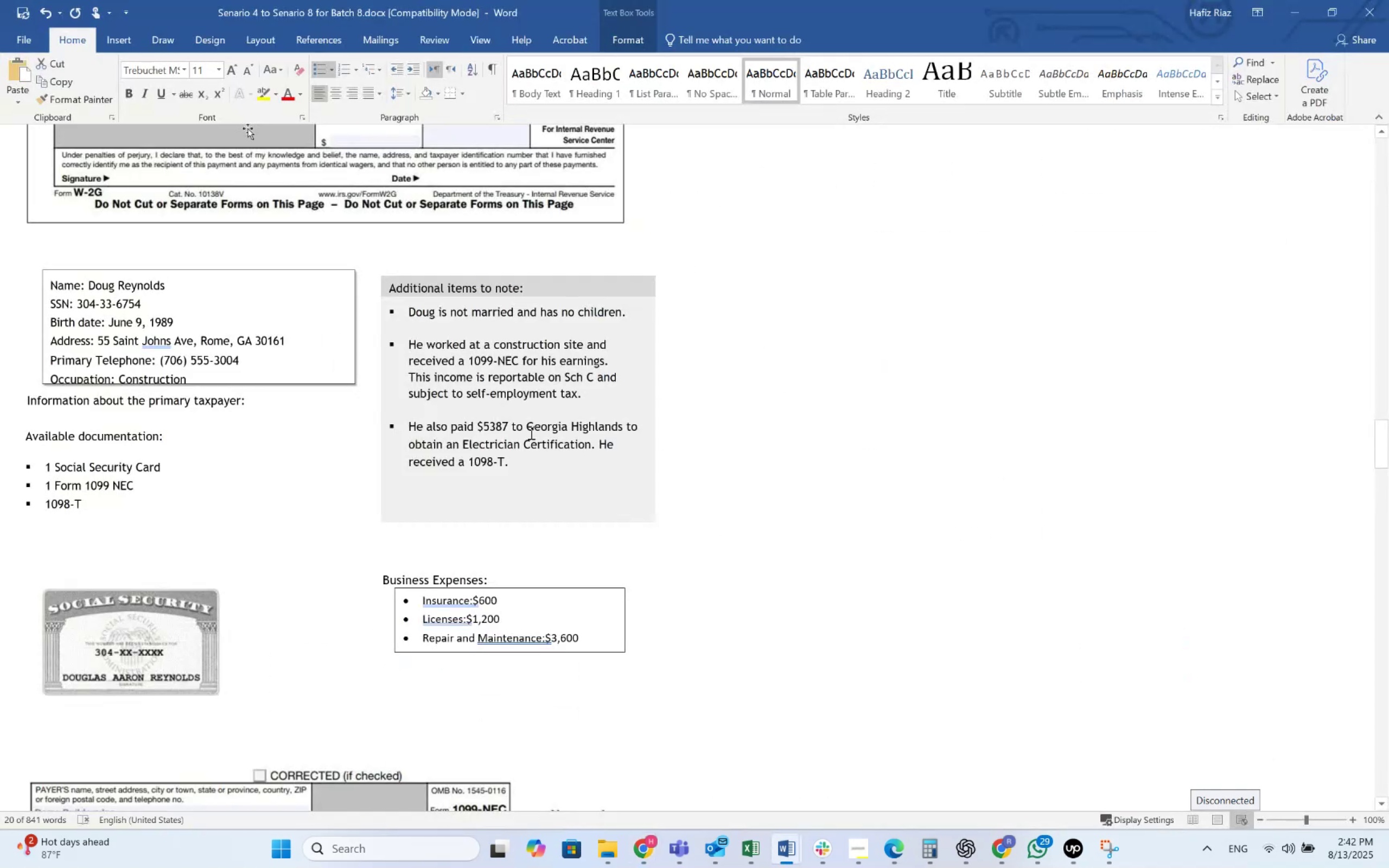 
key(Alt+Tab)
 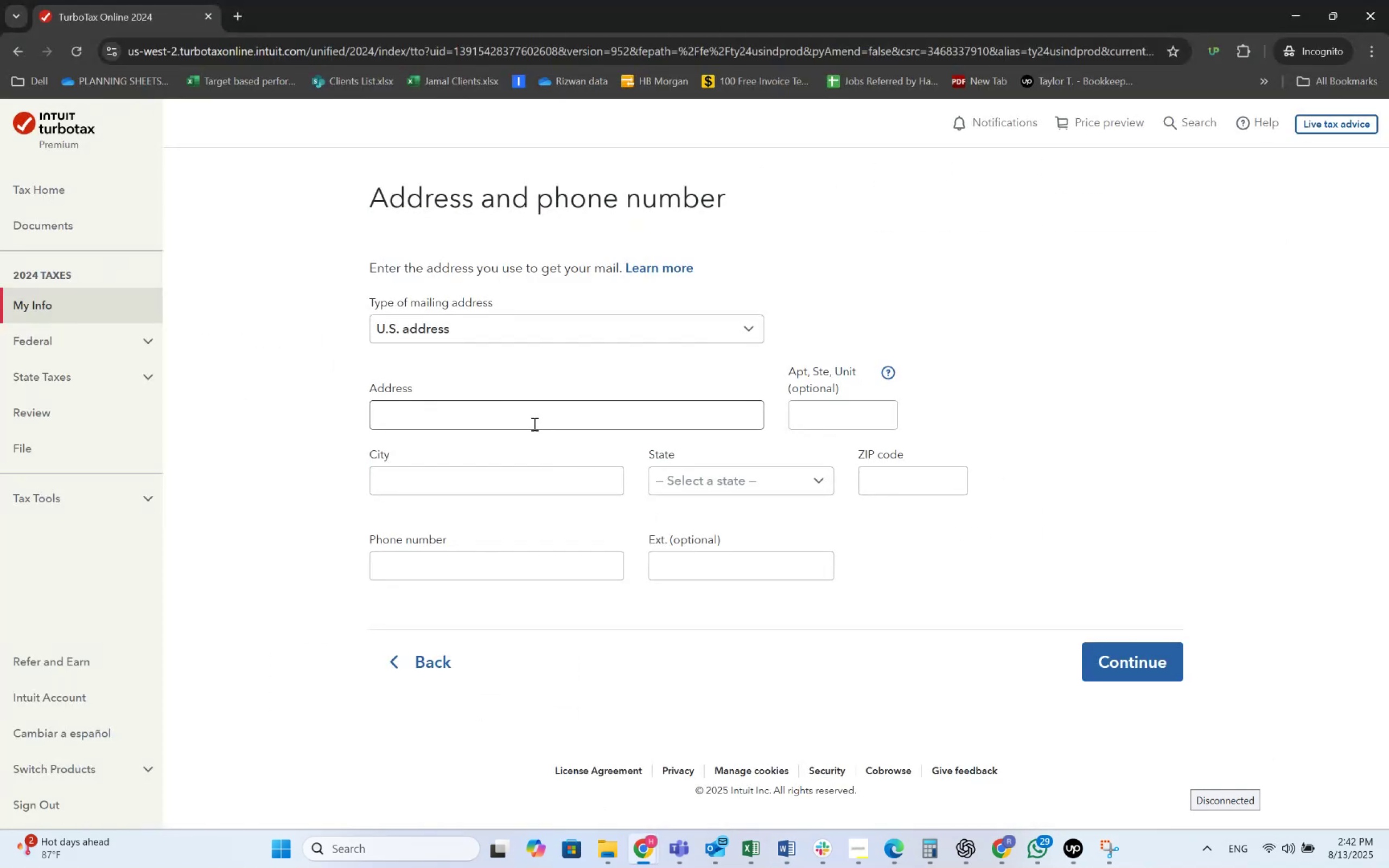 
left_click([533, 424])
 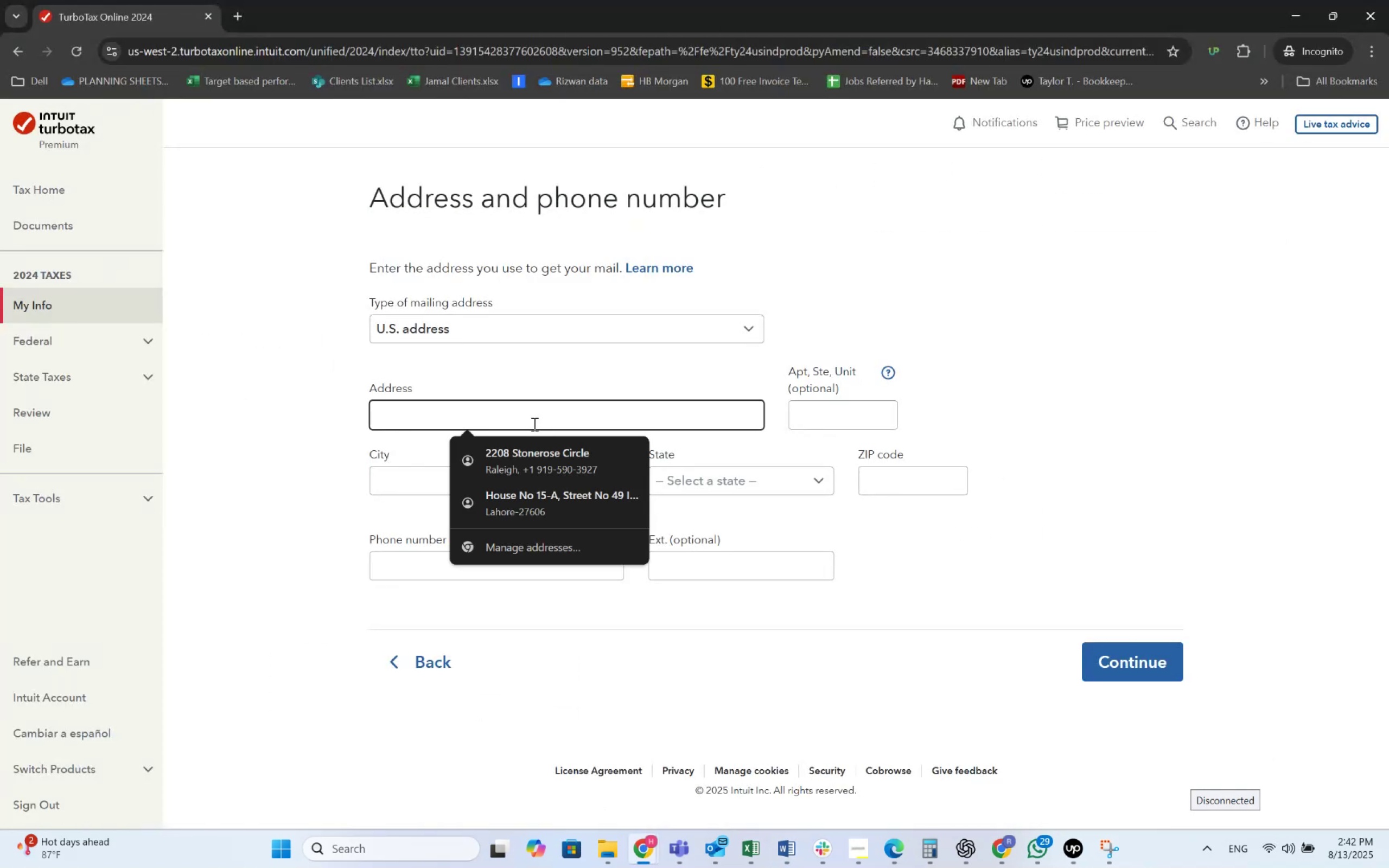 
type(55 Saints)
 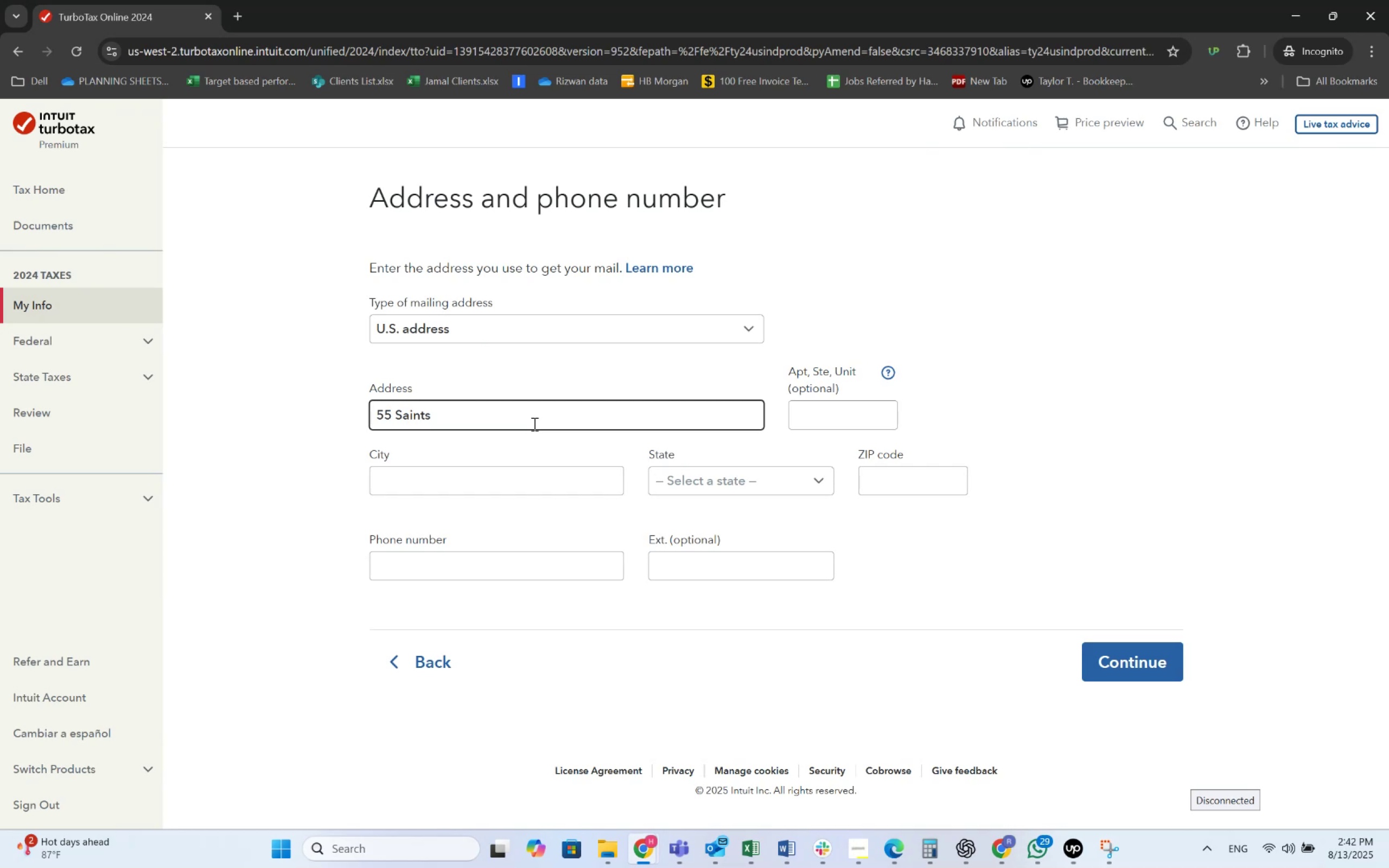 
key(Alt+AltLeft)
 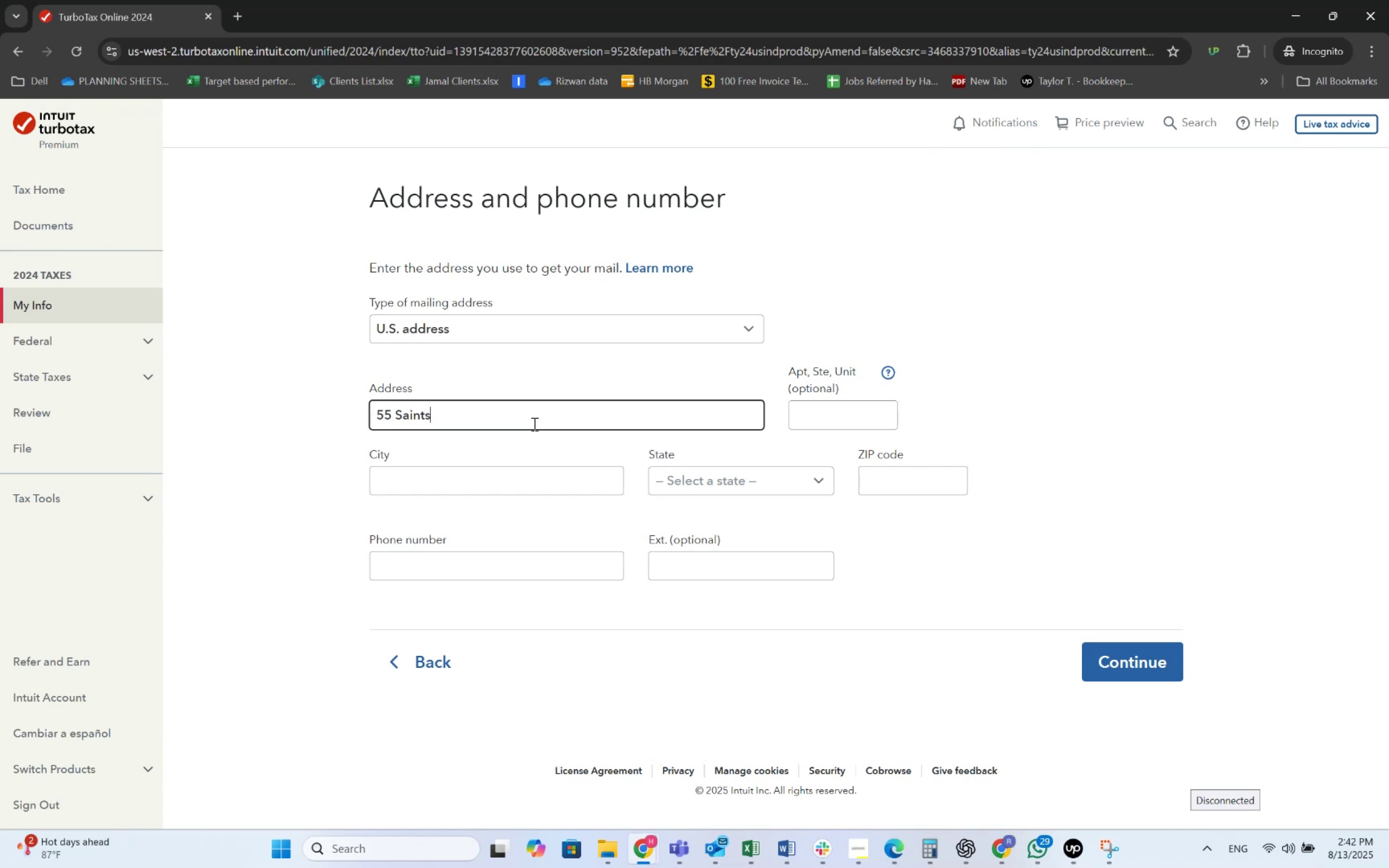 
key(Alt+Tab)
 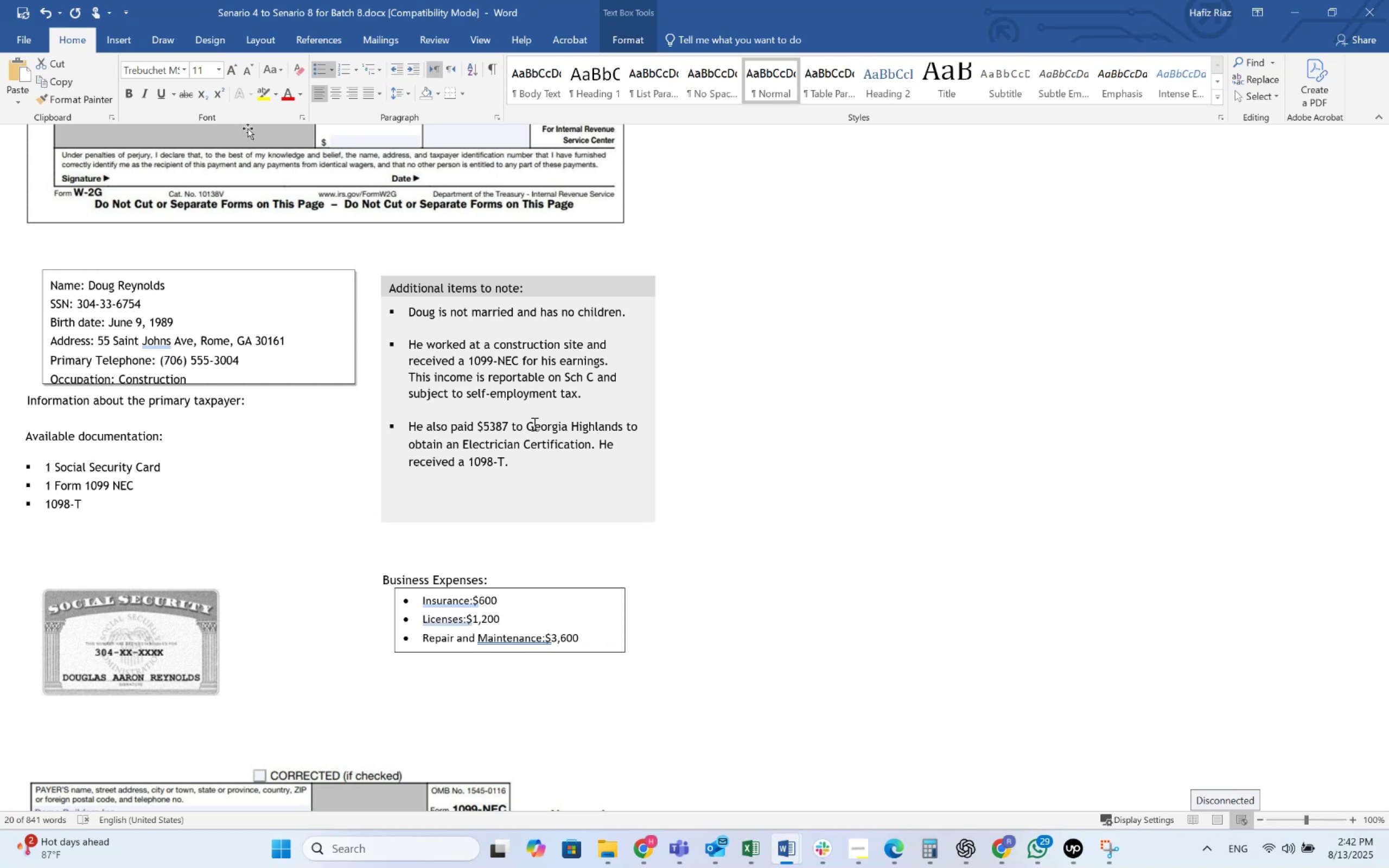 
wait(17.95)
 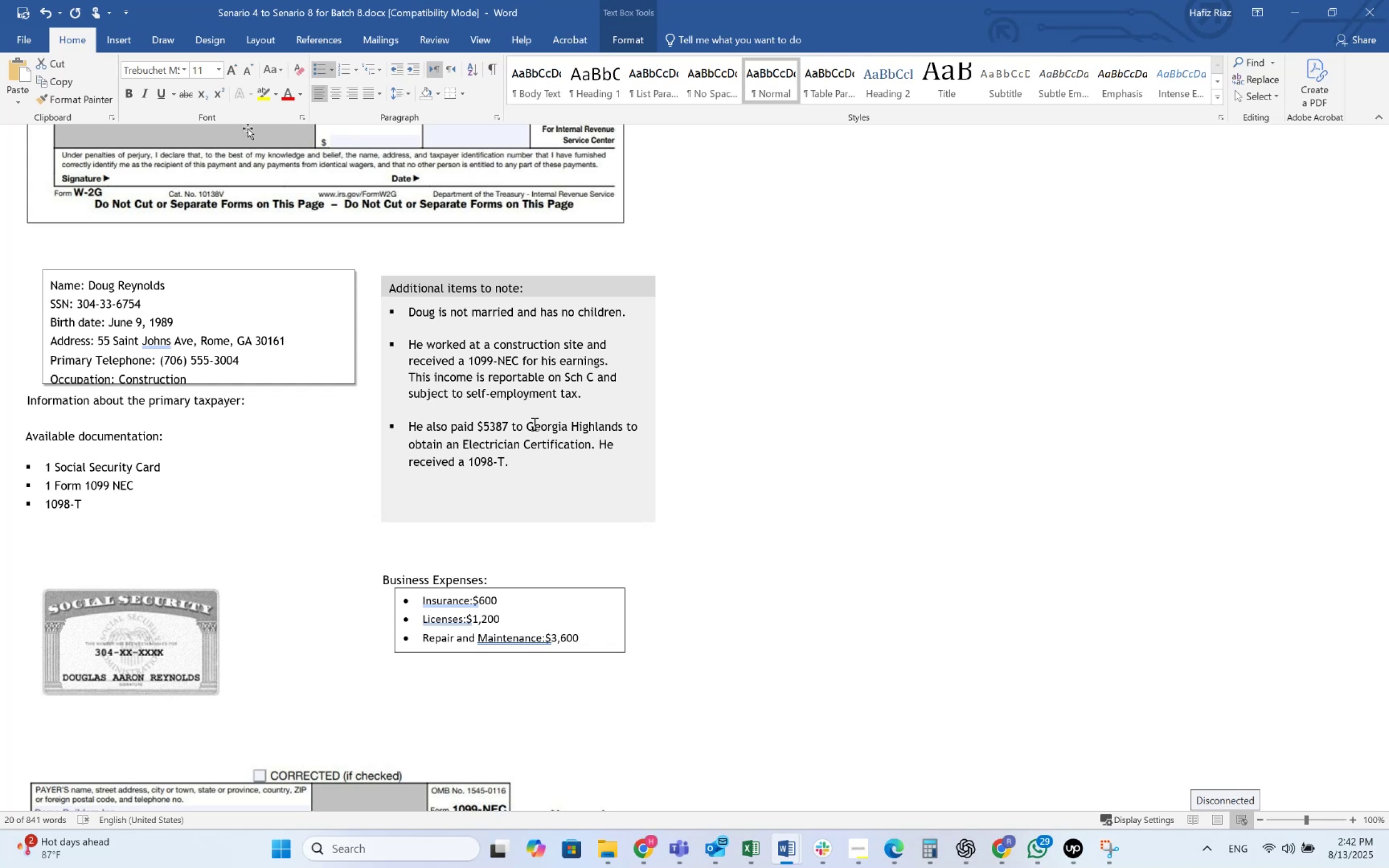 
key(Alt+AltLeft)
 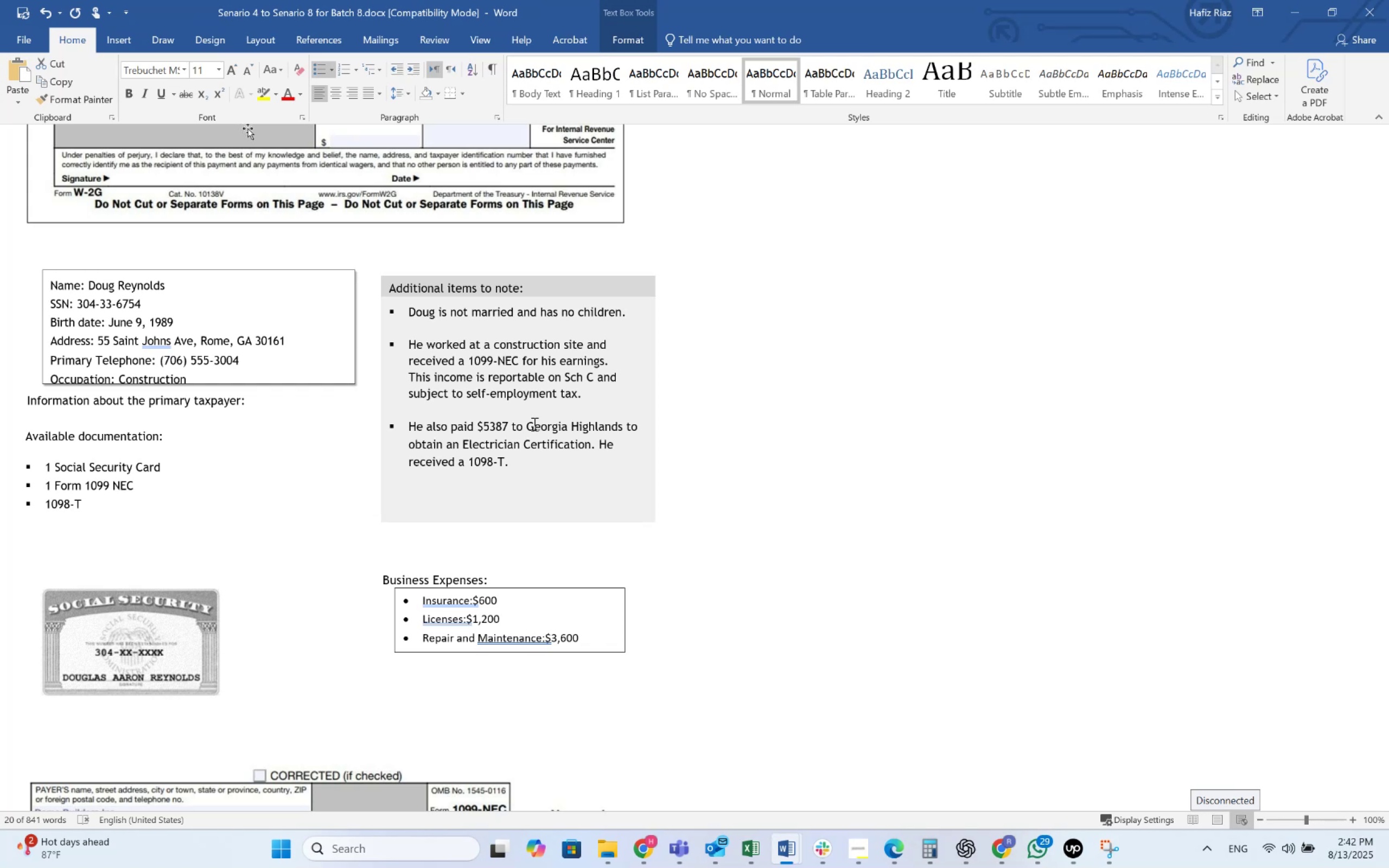 
key(Alt+Tab)
 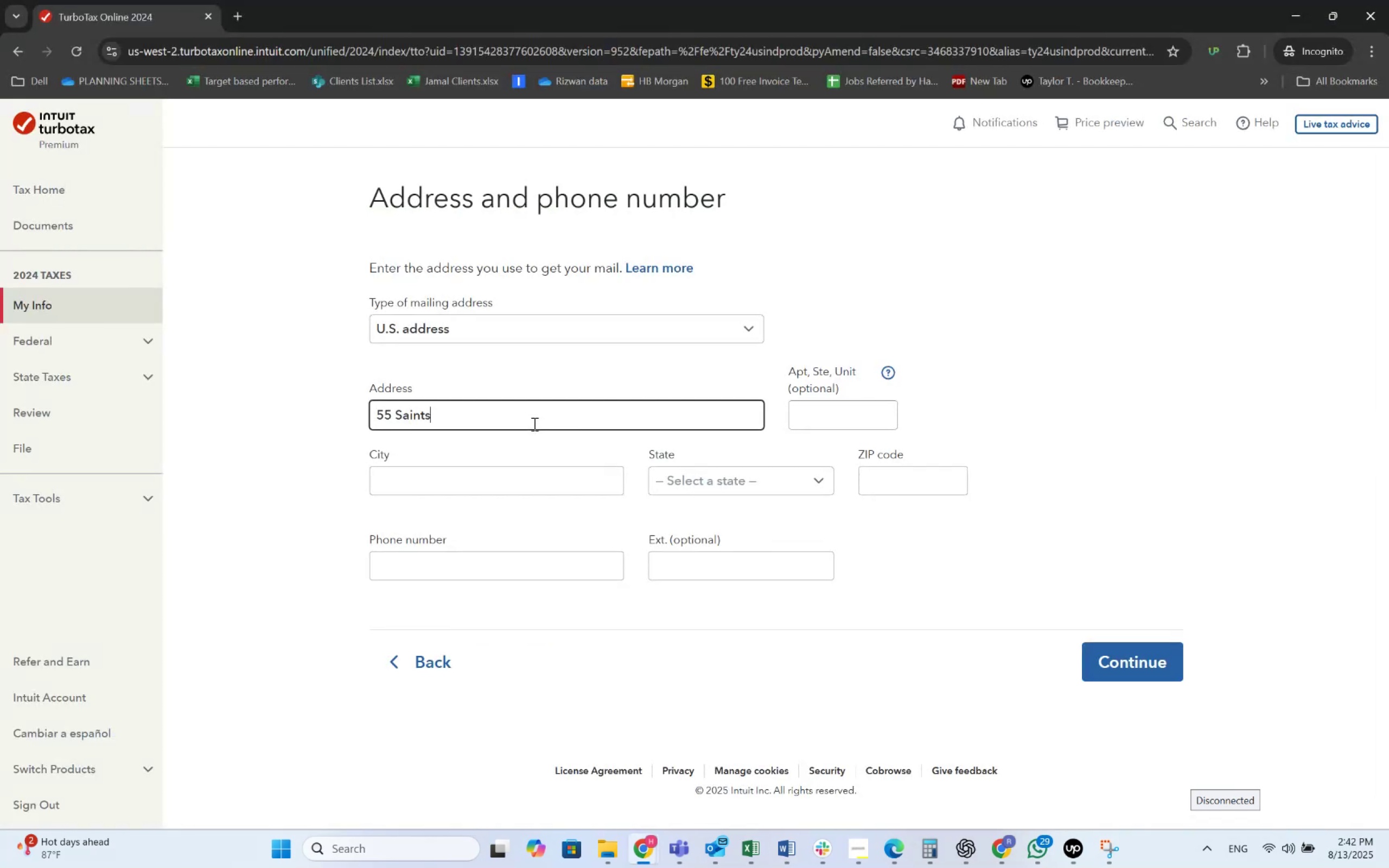 
key(Alt+AltLeft)
 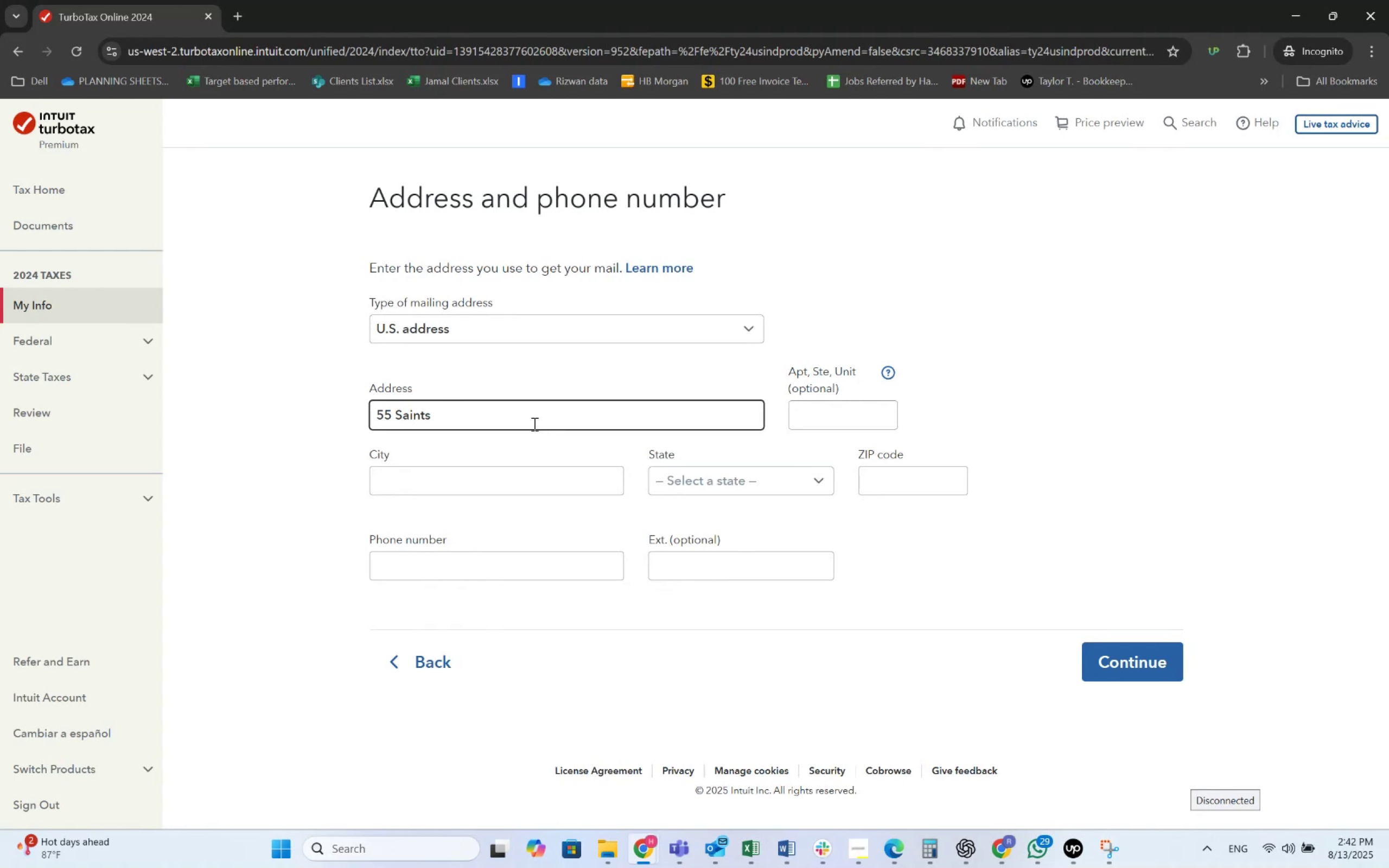 
key(Alt+Tab)
 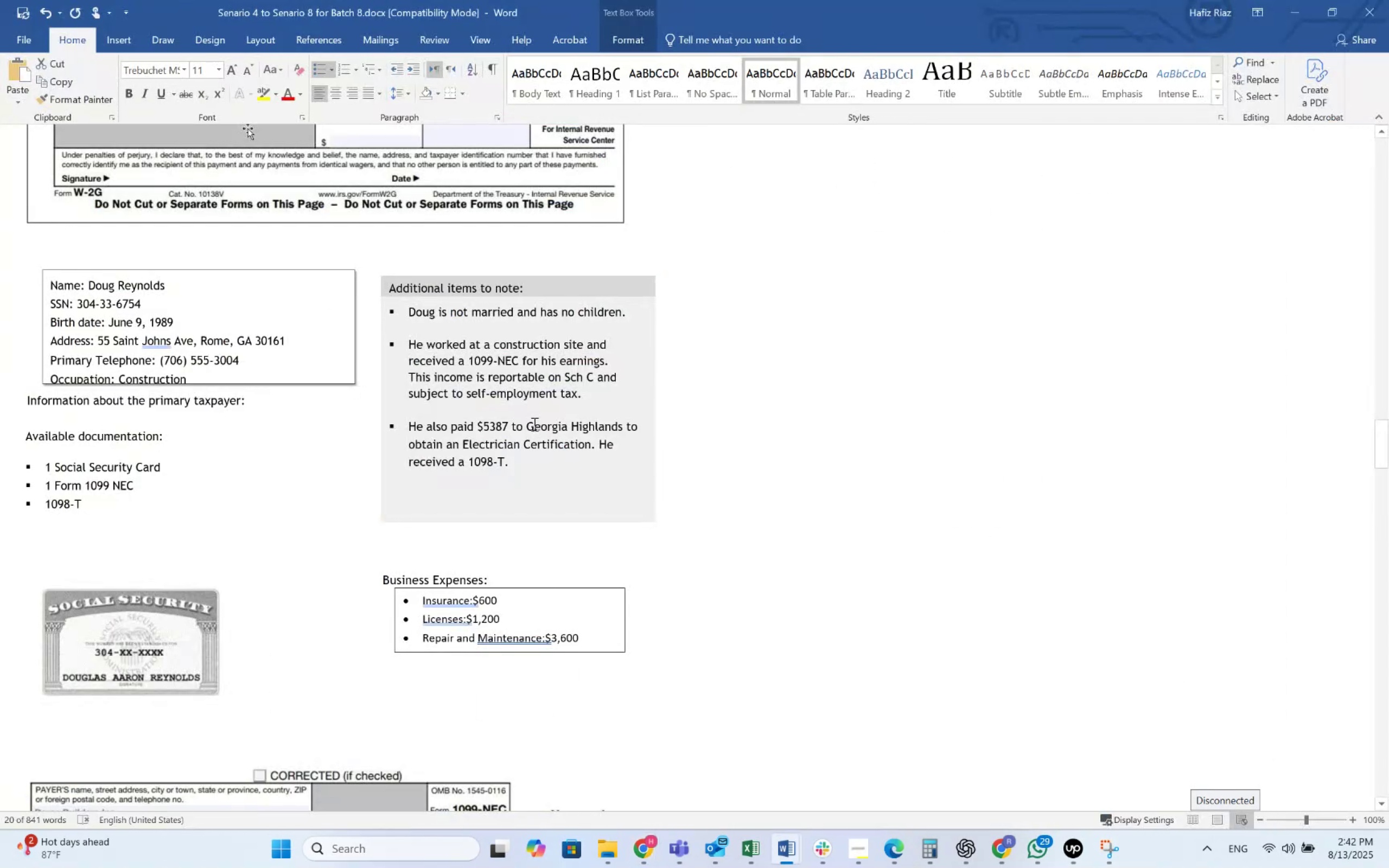 
key(Alt+AltLeft)
 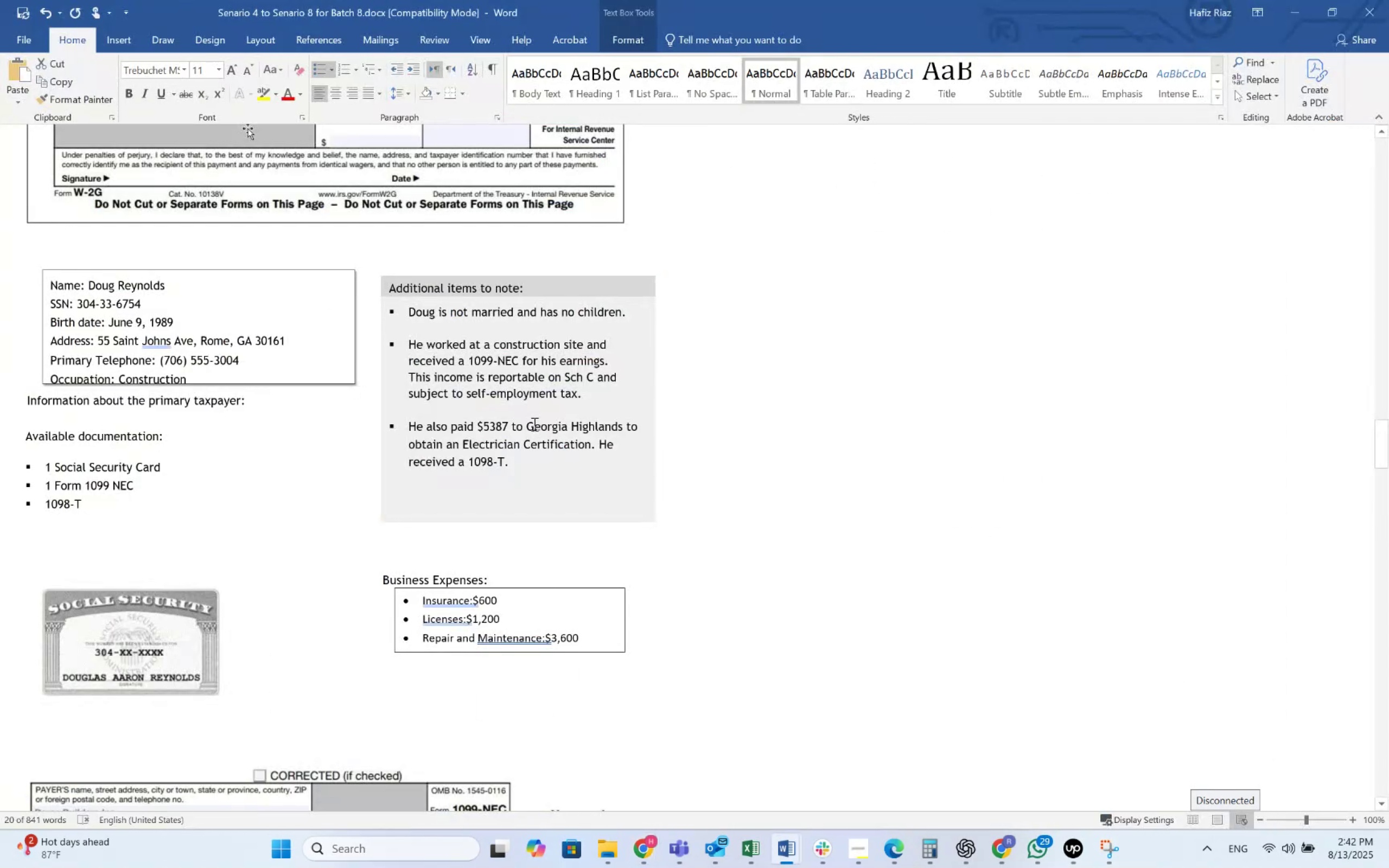 
key(Alt+Tab)
 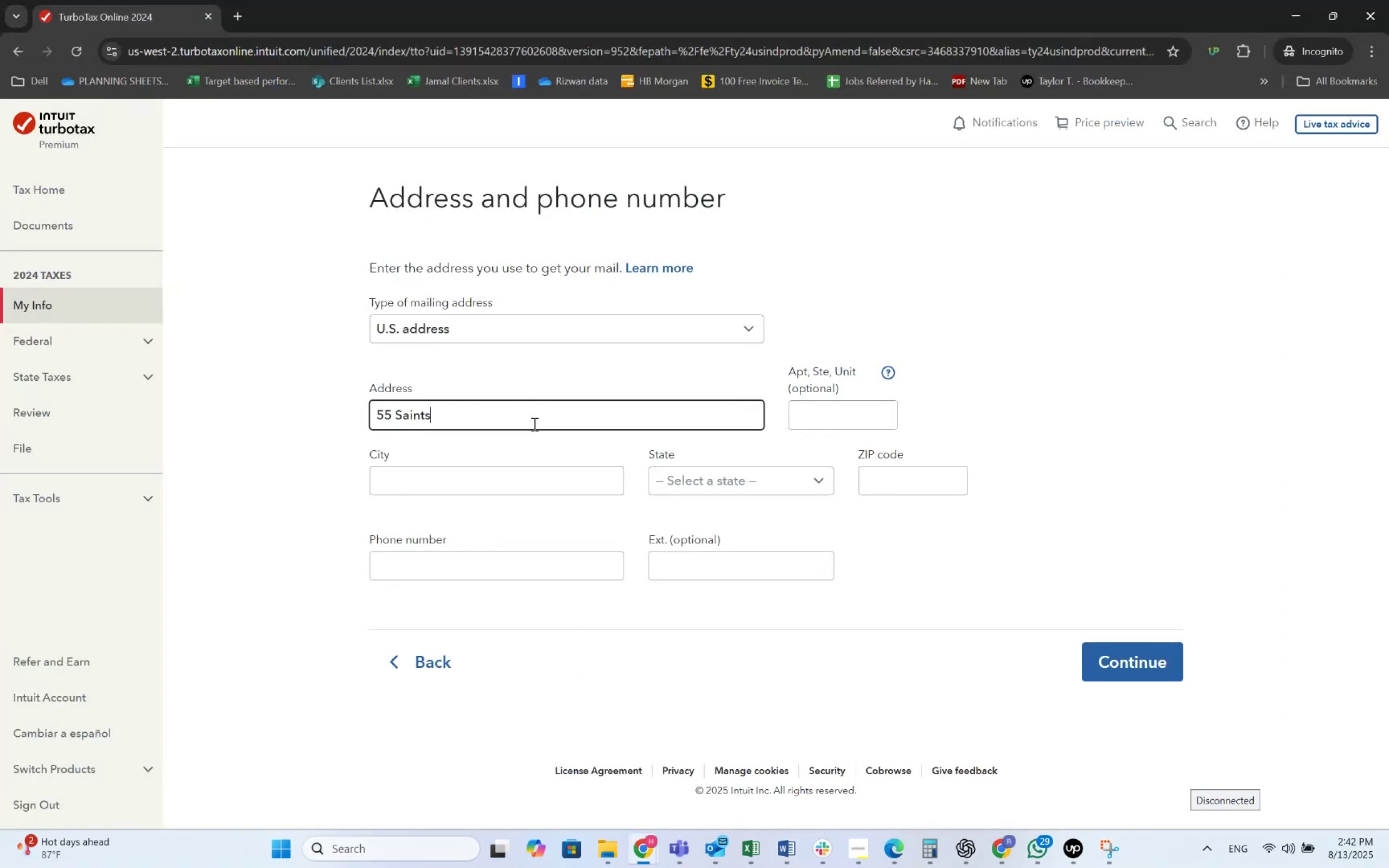 
key(Backspace)
 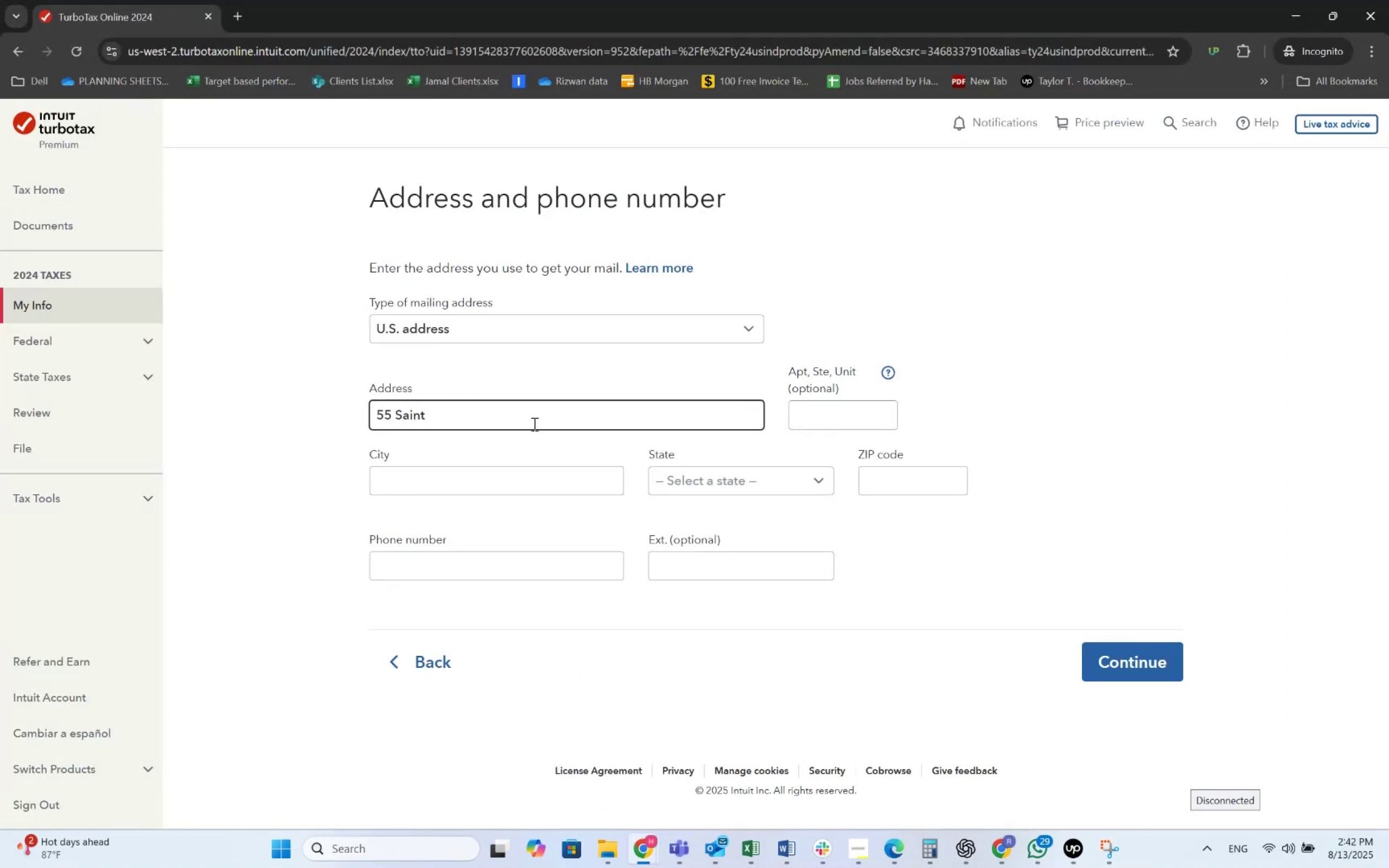 
key(Alt+AltLeft)
 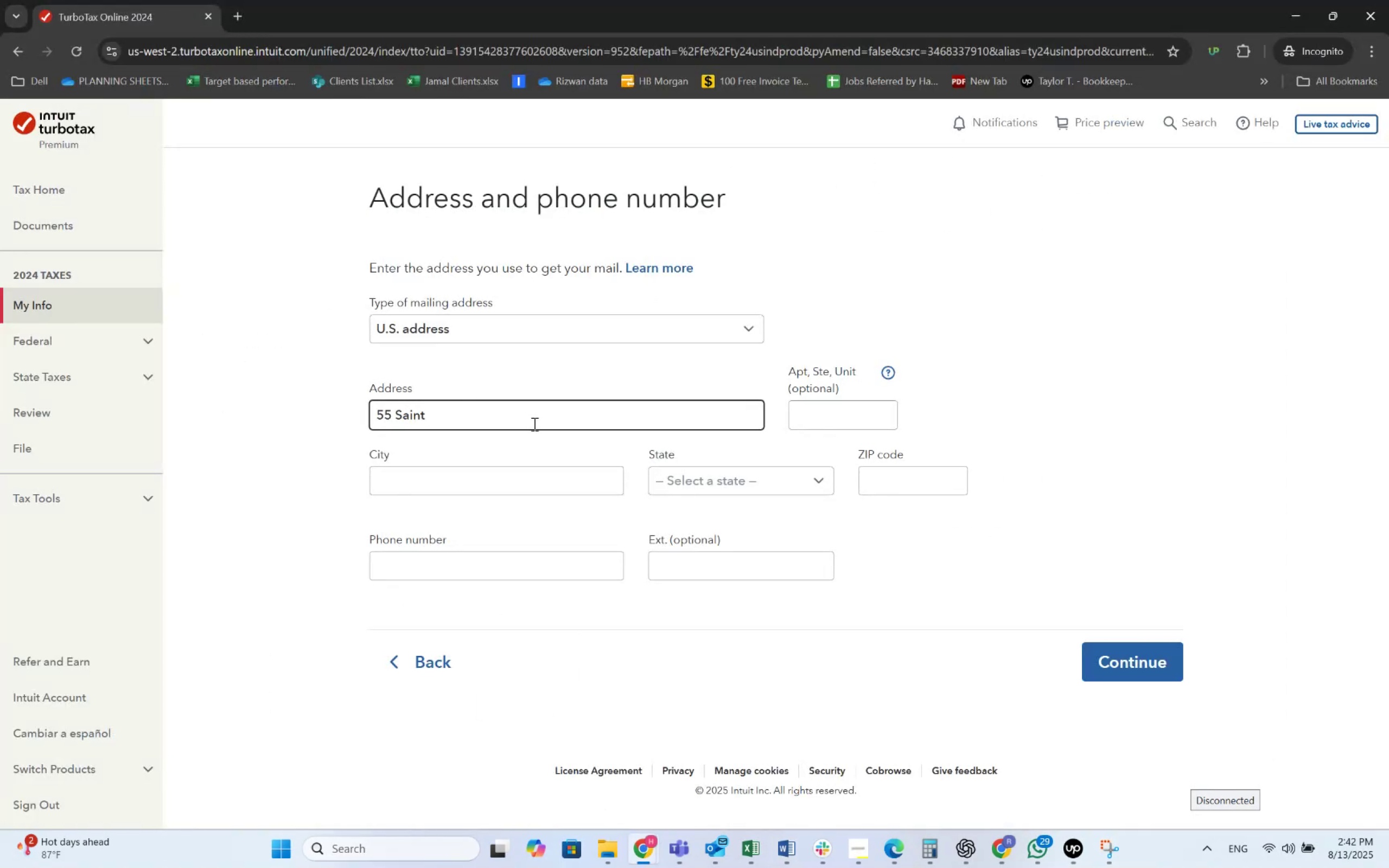 
key(Alt+Tab)
 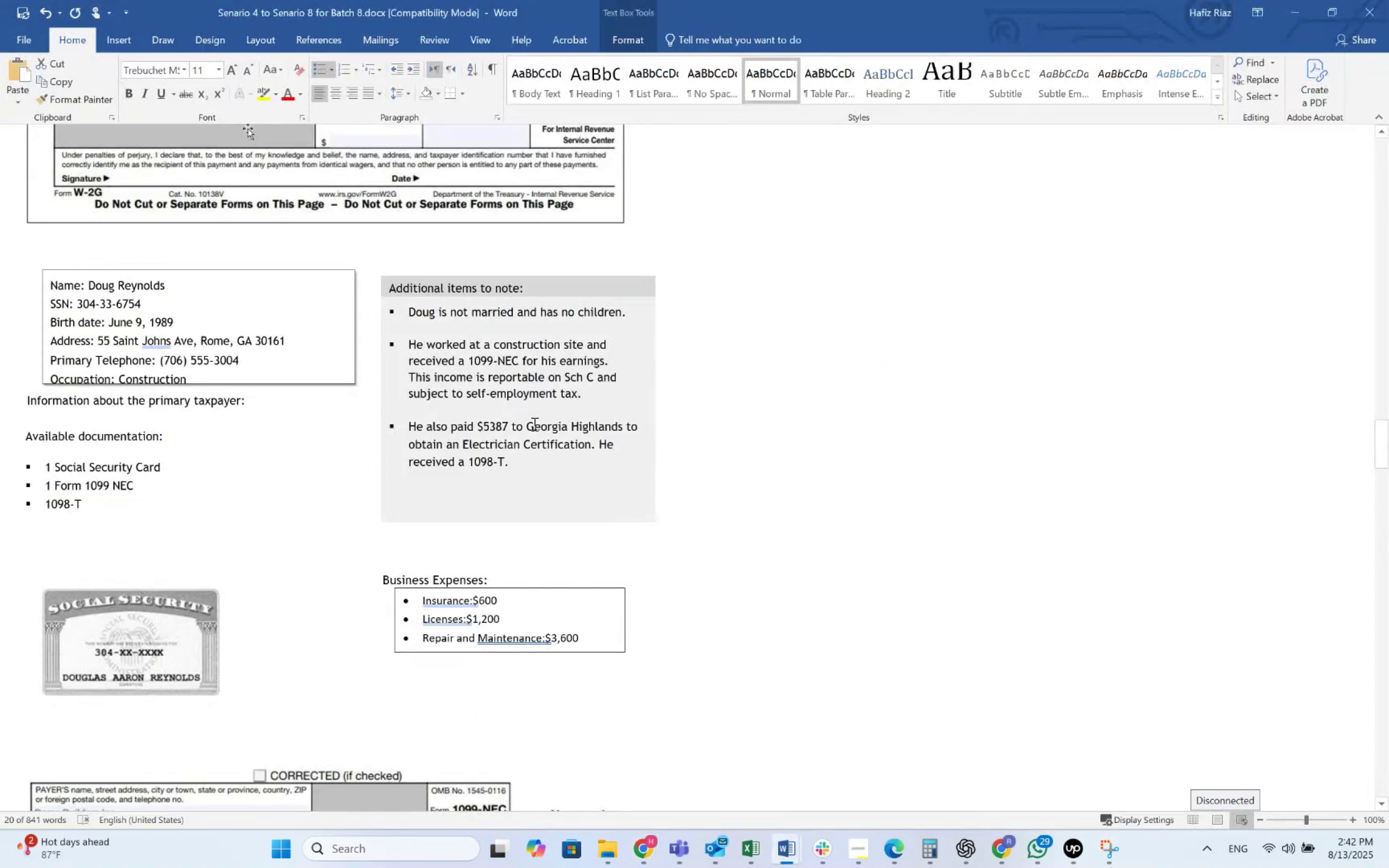 
key(Alt+AltLeft)
 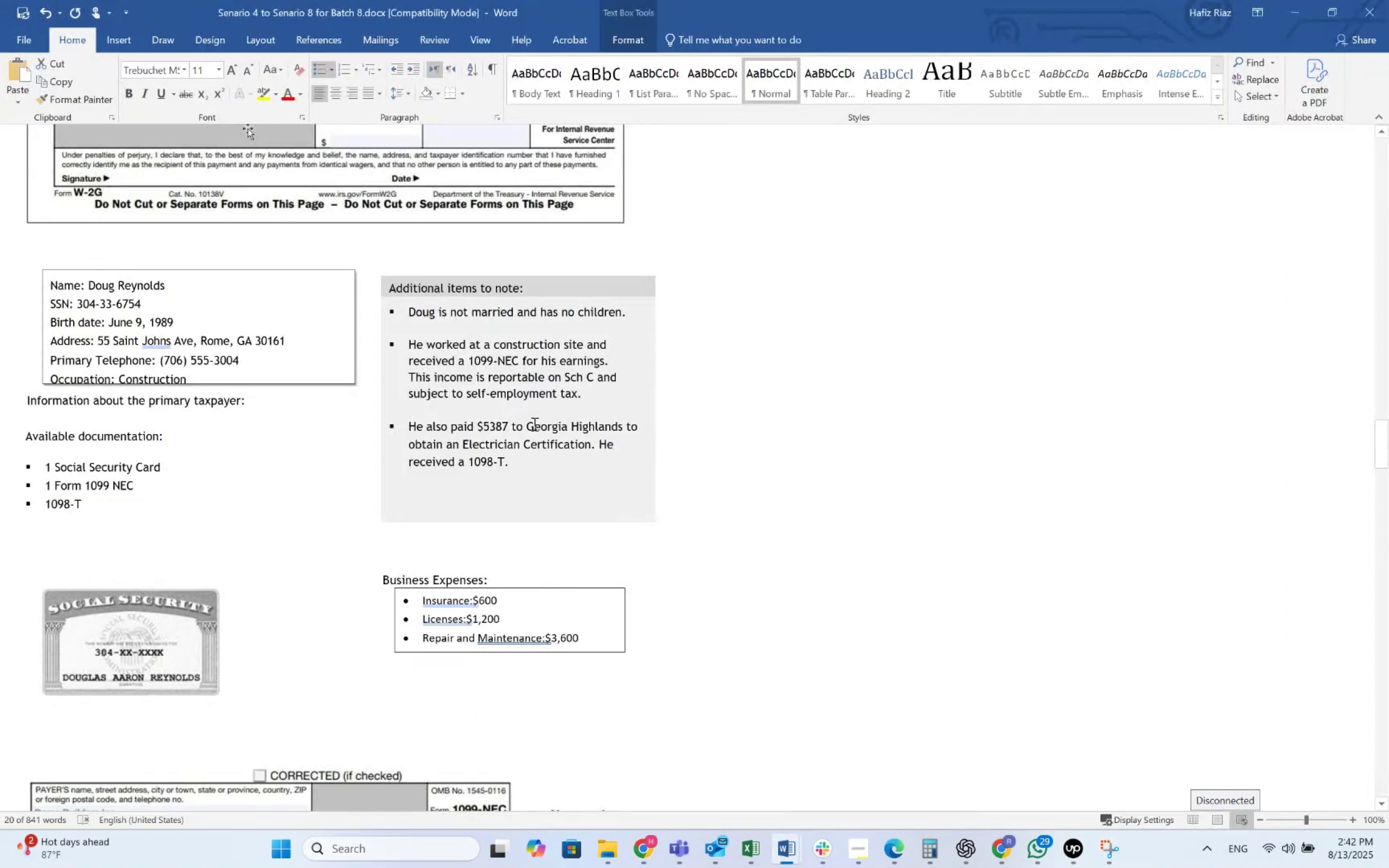 
key(Tab)
type( Hi)
key(Backspace)
key(Backspace)
type(Johns)
key(Tab)
 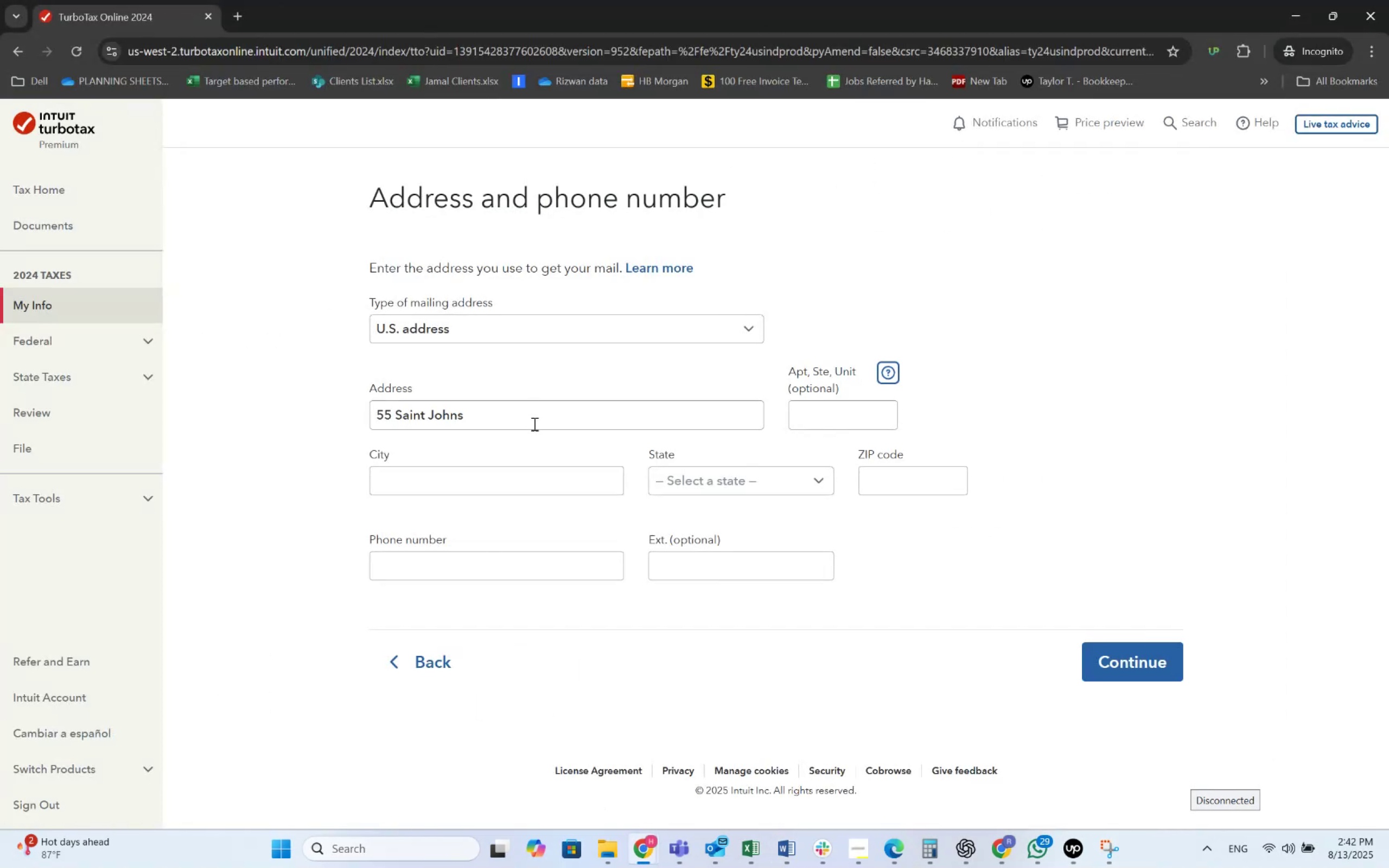 
key(Alt+AltLeft)
 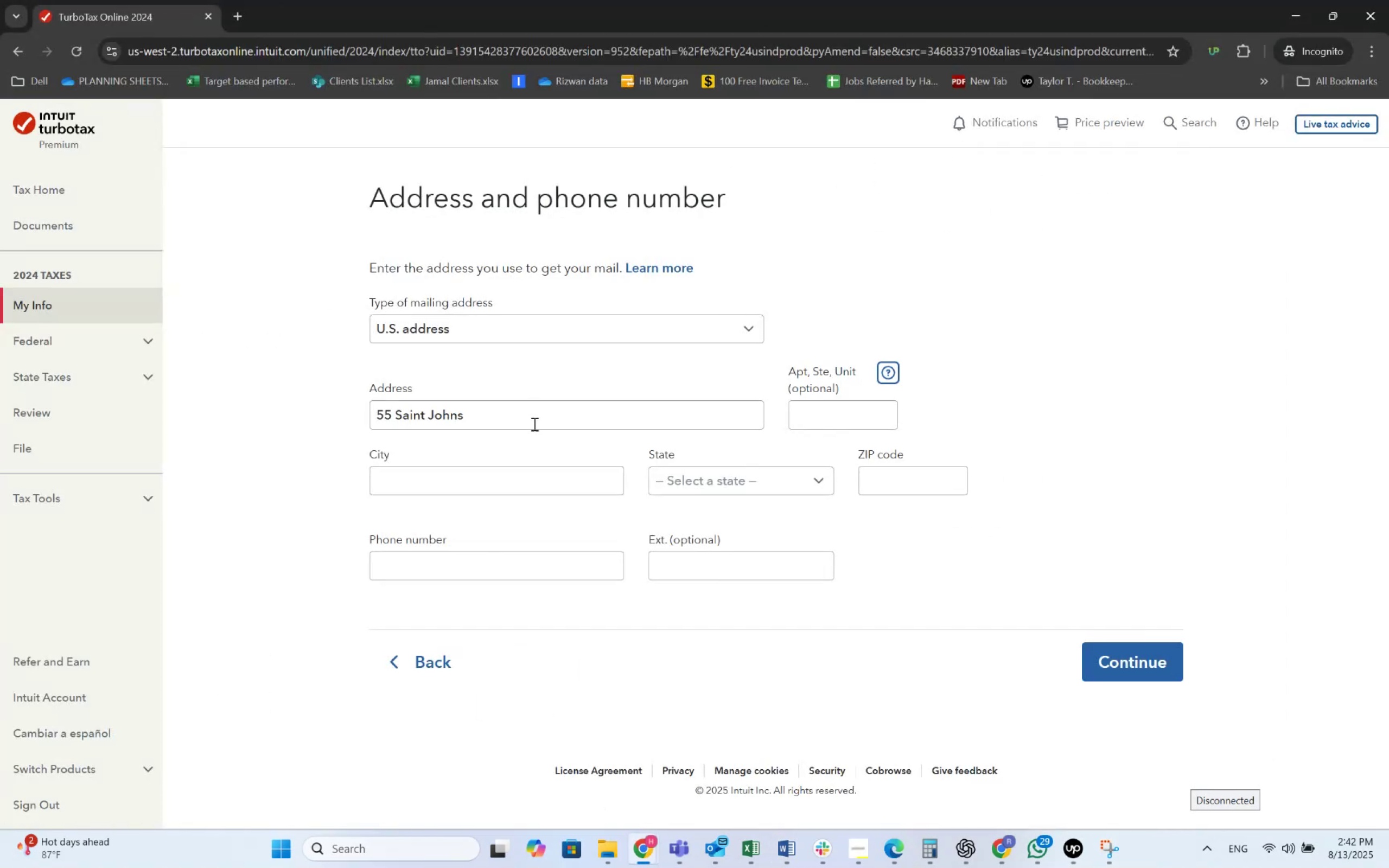 
key(Alt+Tab)
 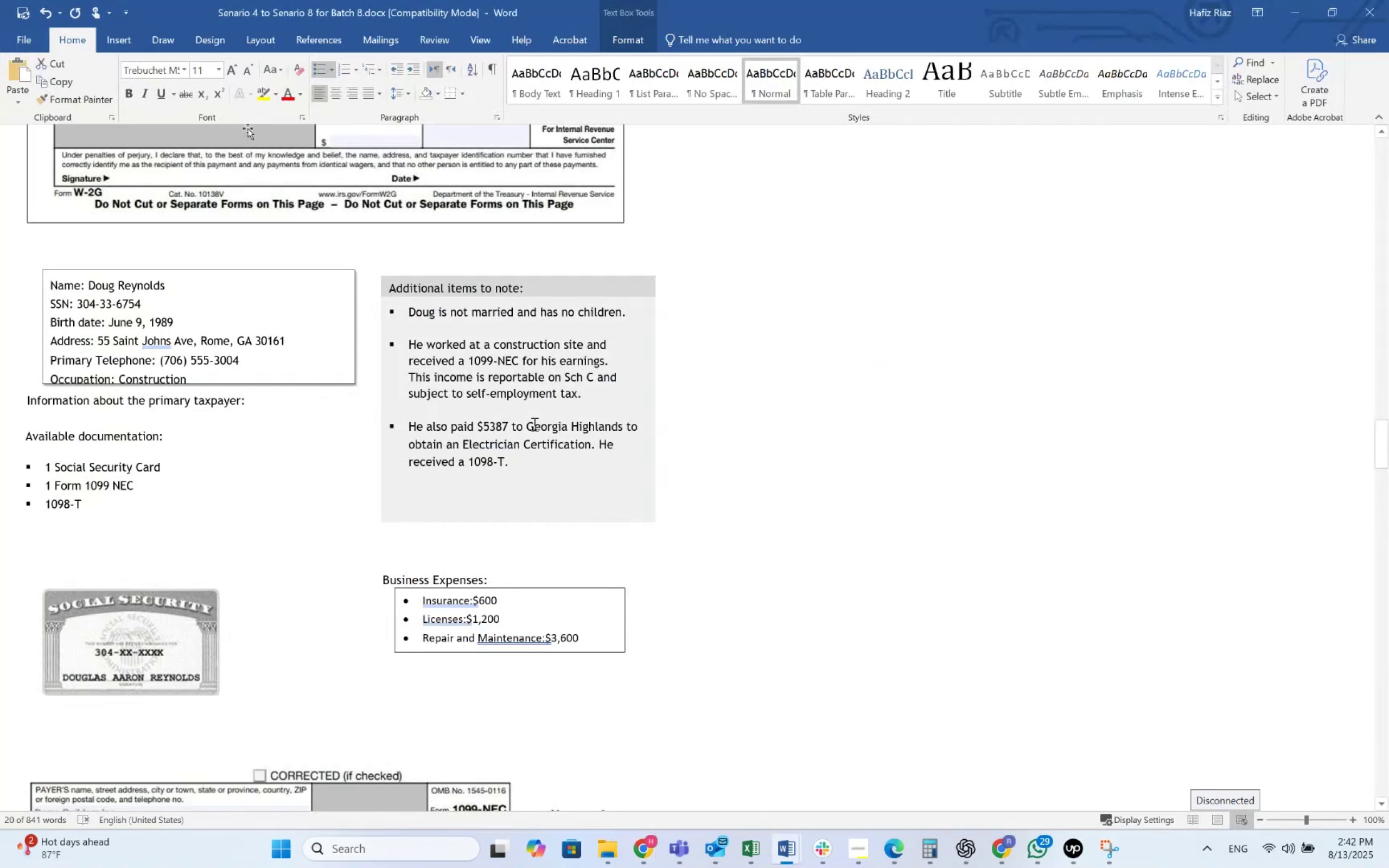 
key(Alt+AltLeft)
 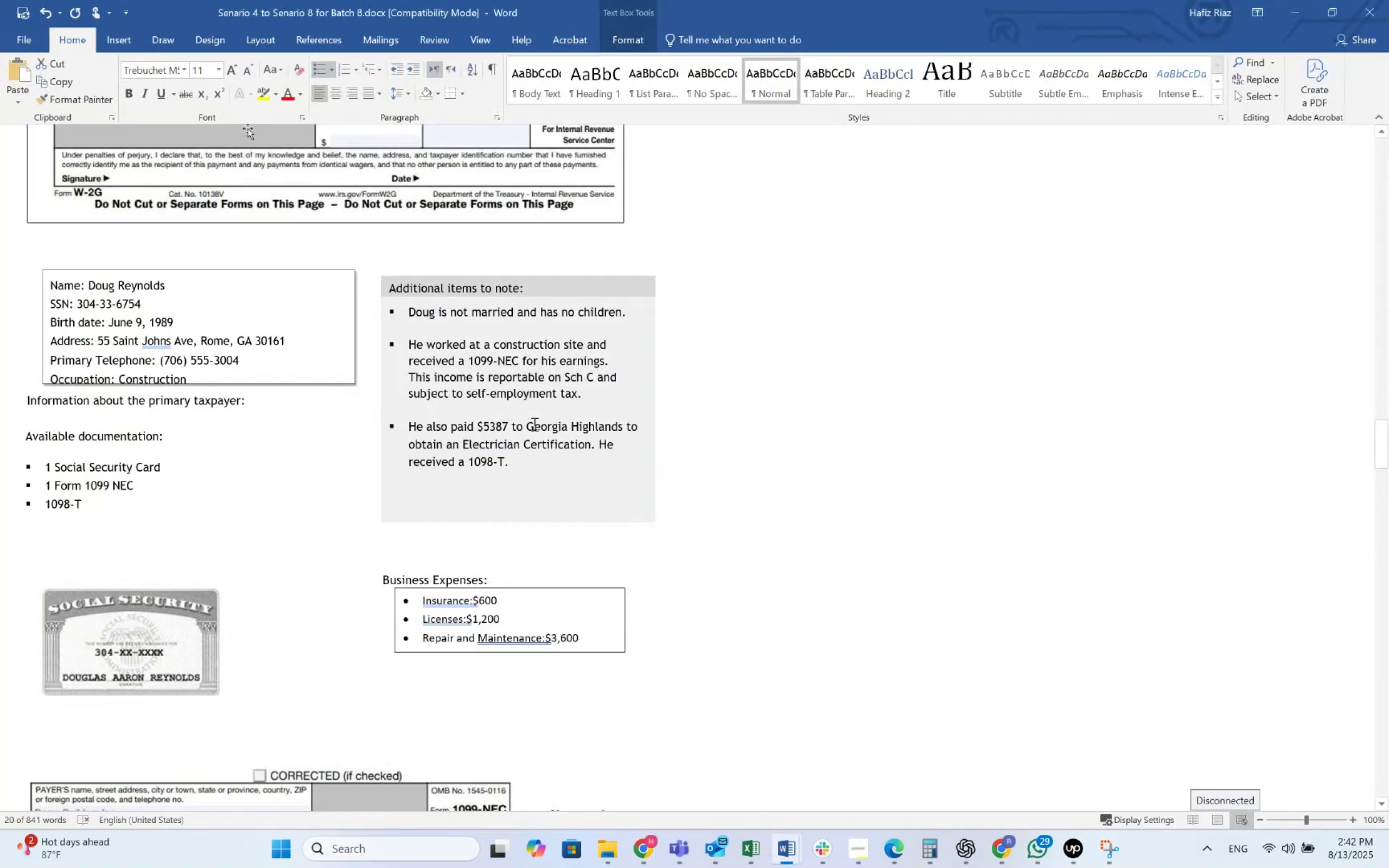 
key(Alt+Tab)
 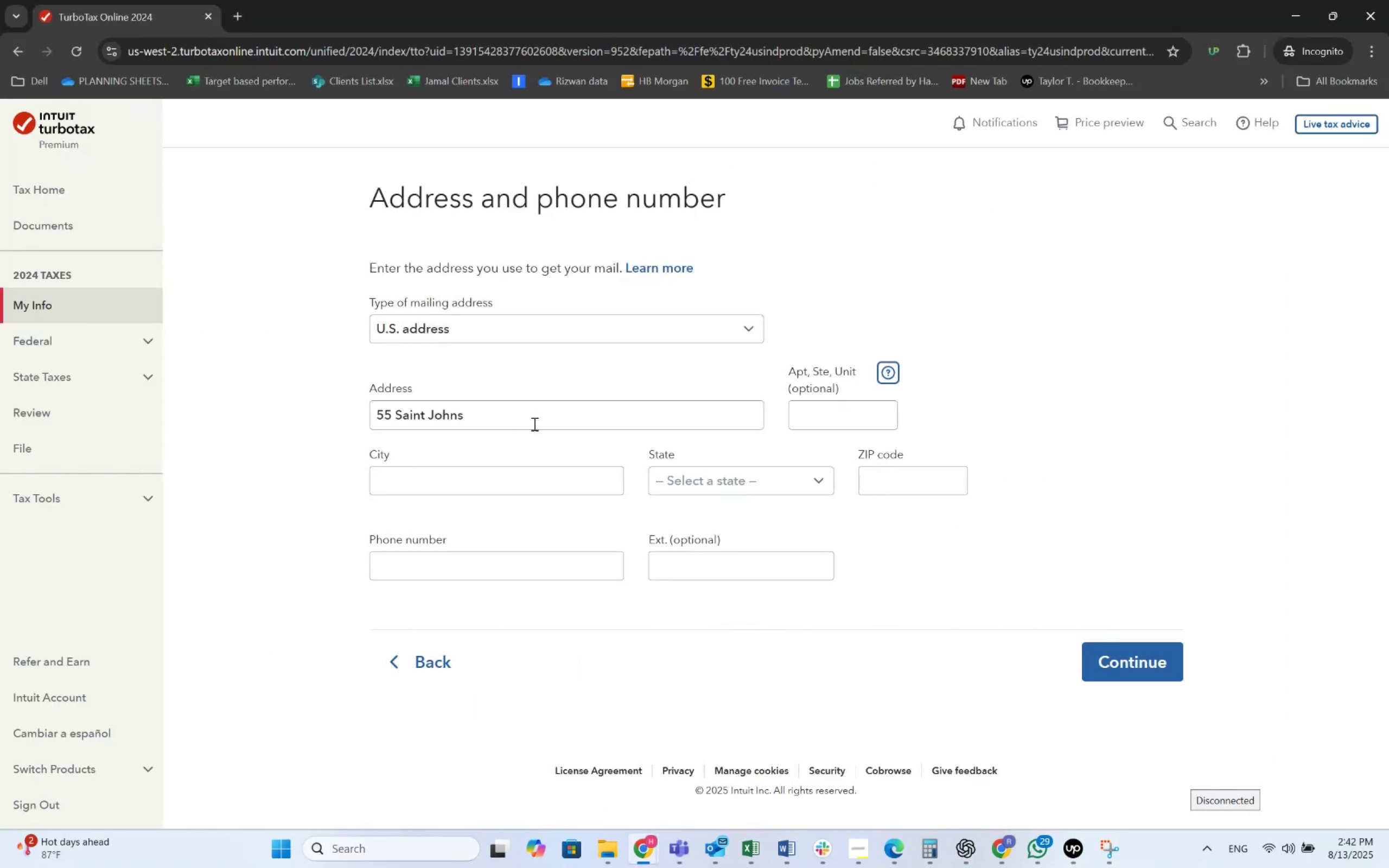 
left_click([533, 424])
 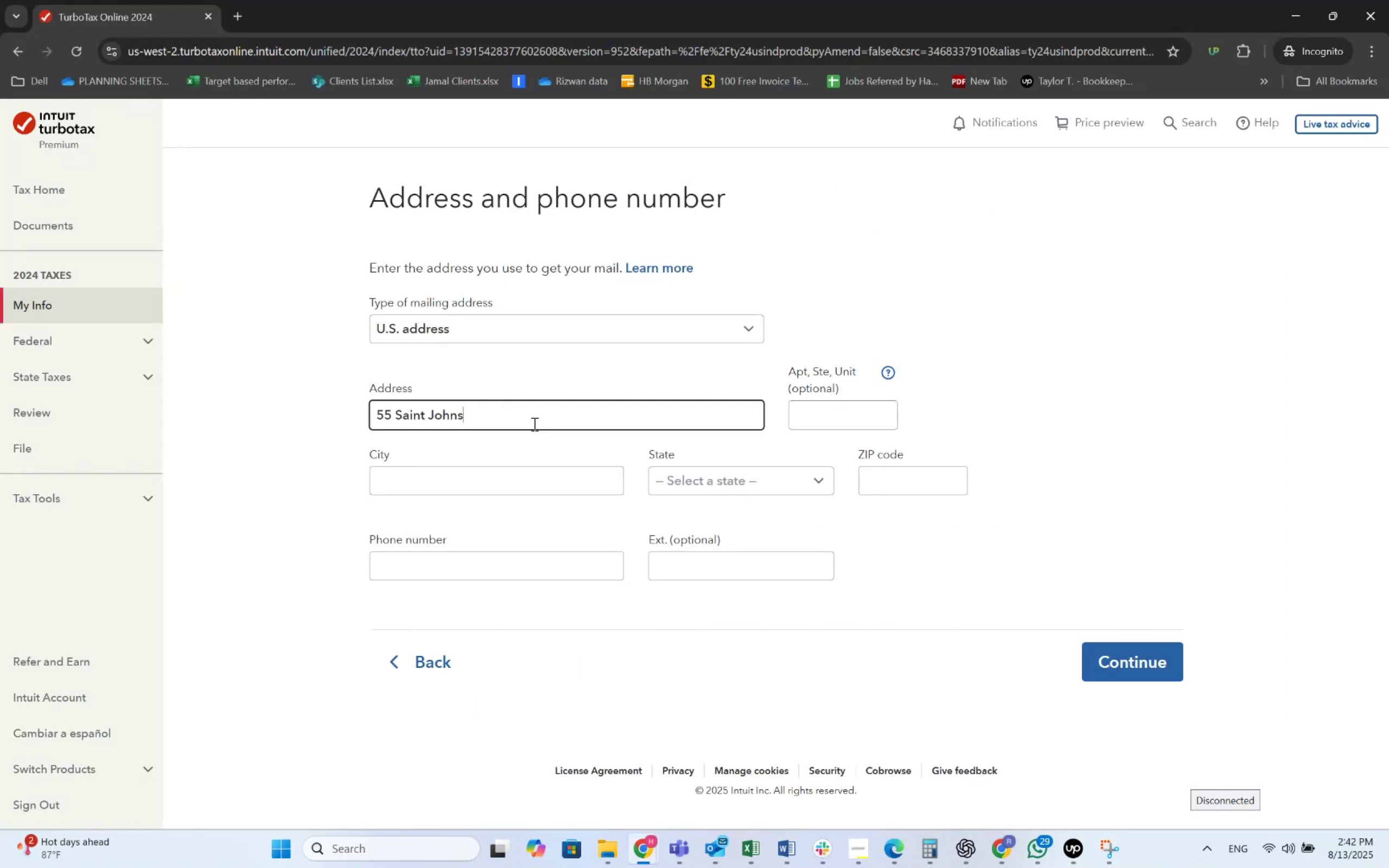 
type( Ave)
key(Tab)
 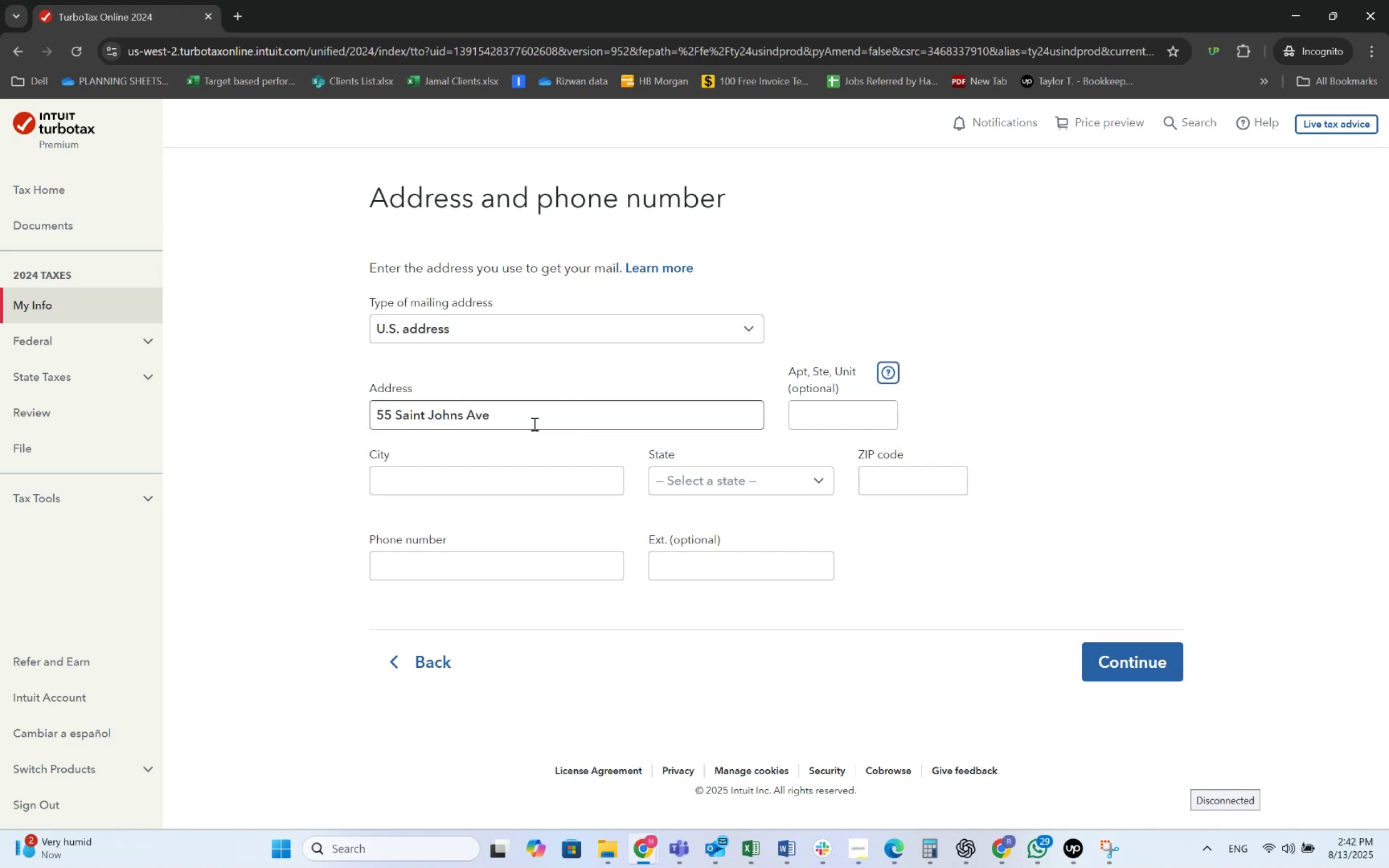 
key(Alt+AltLeft)
 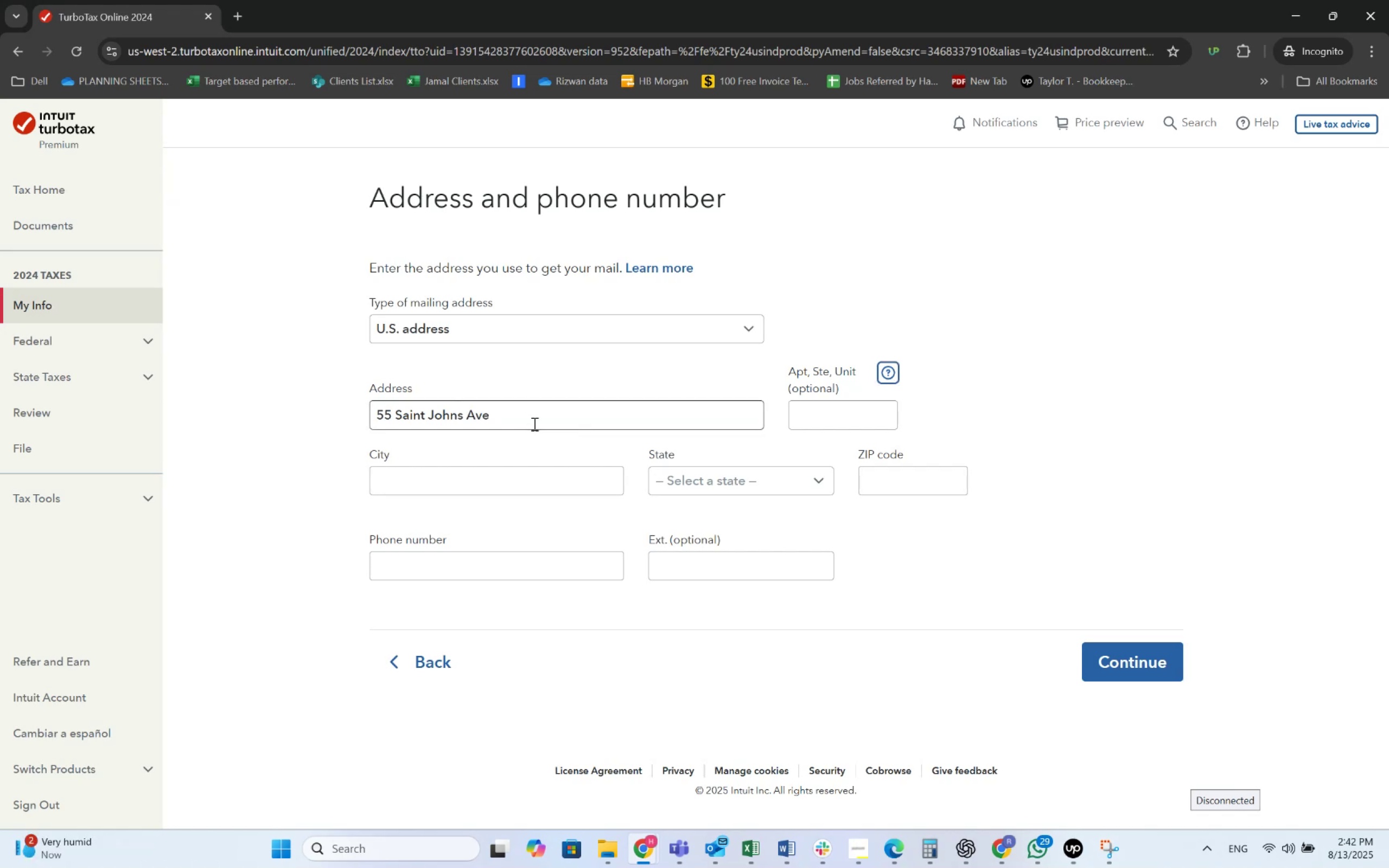 
key(Alt+Tab)
 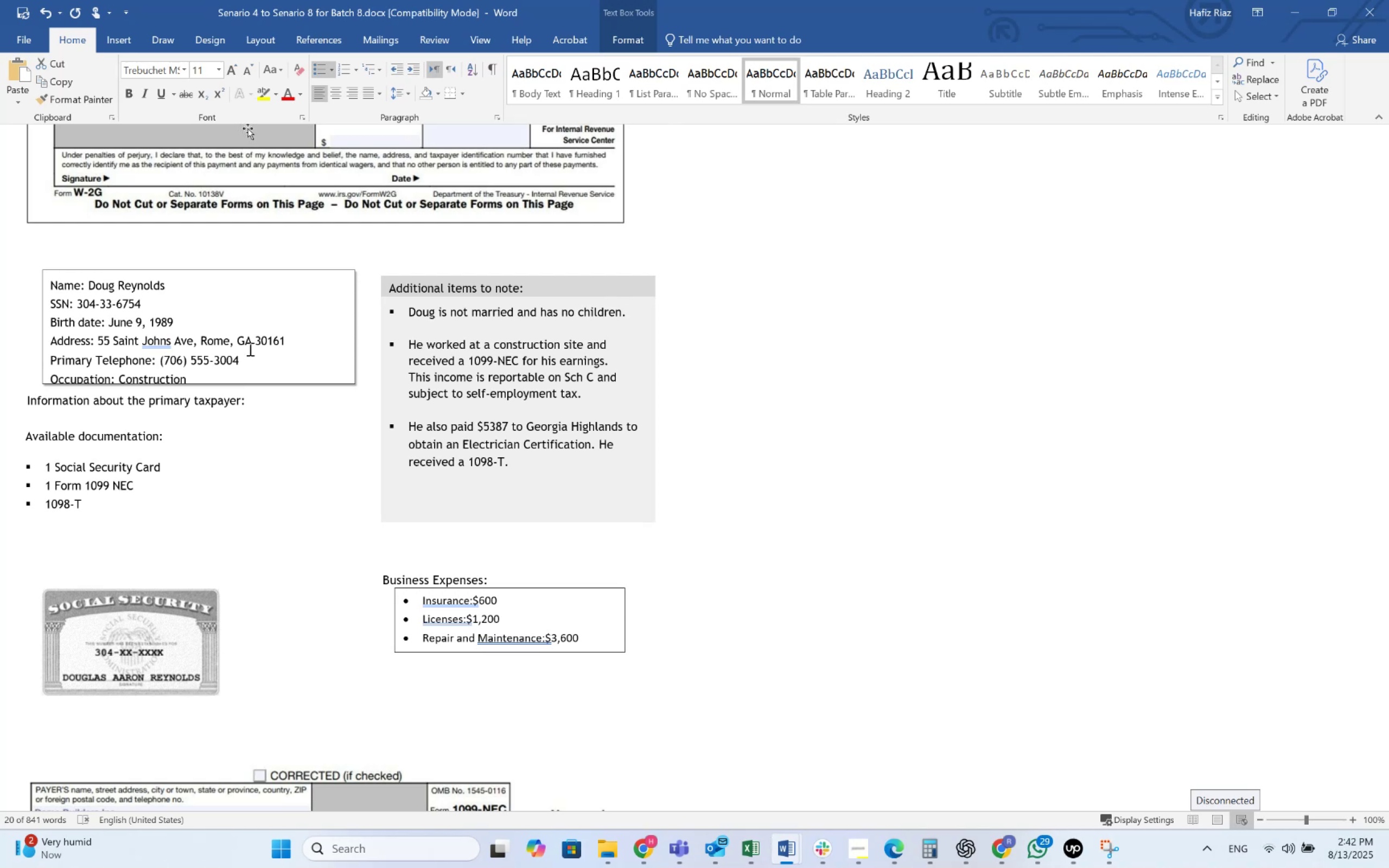 
wait(16.2)
 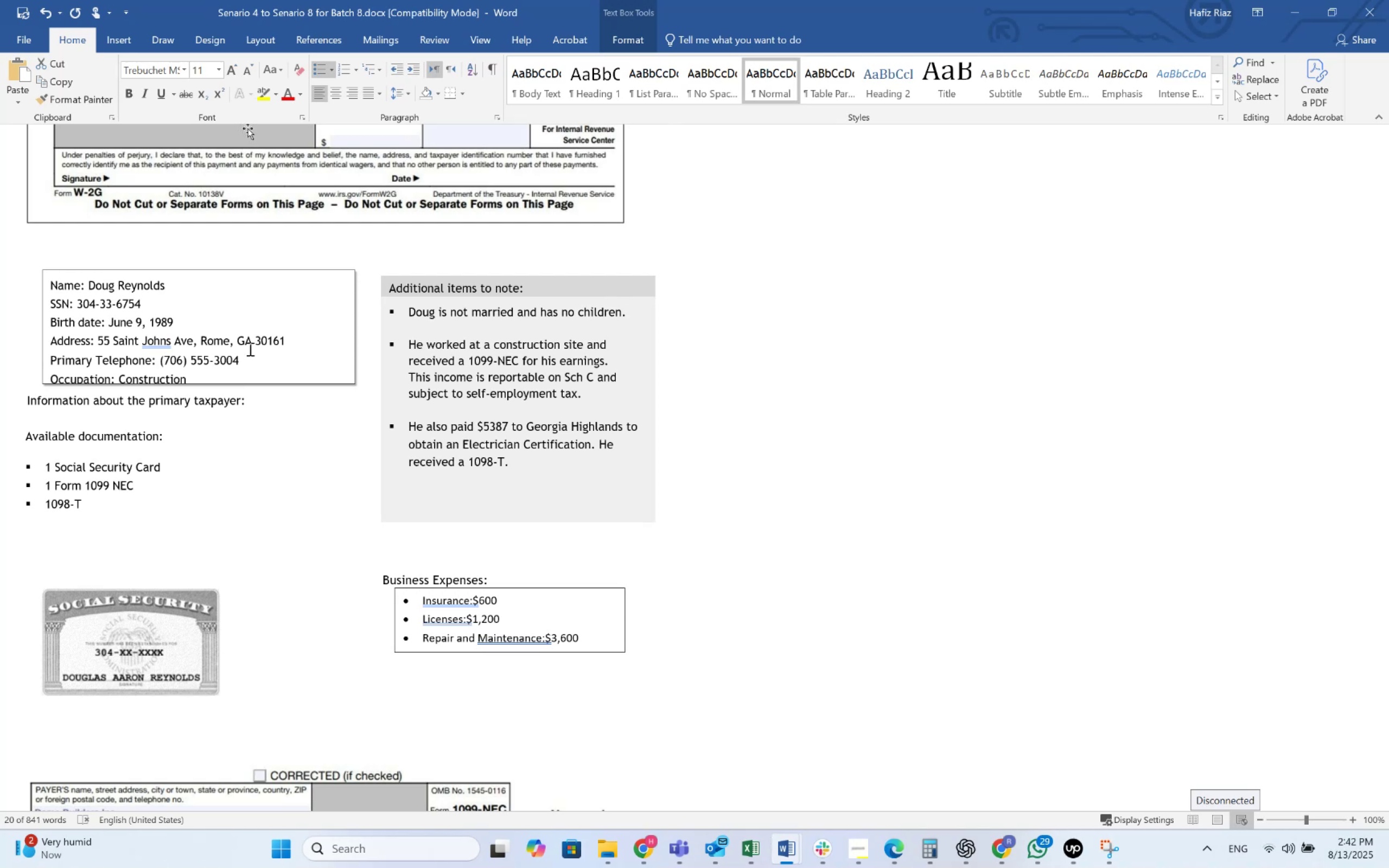 
key(Alt+AltLeft)
 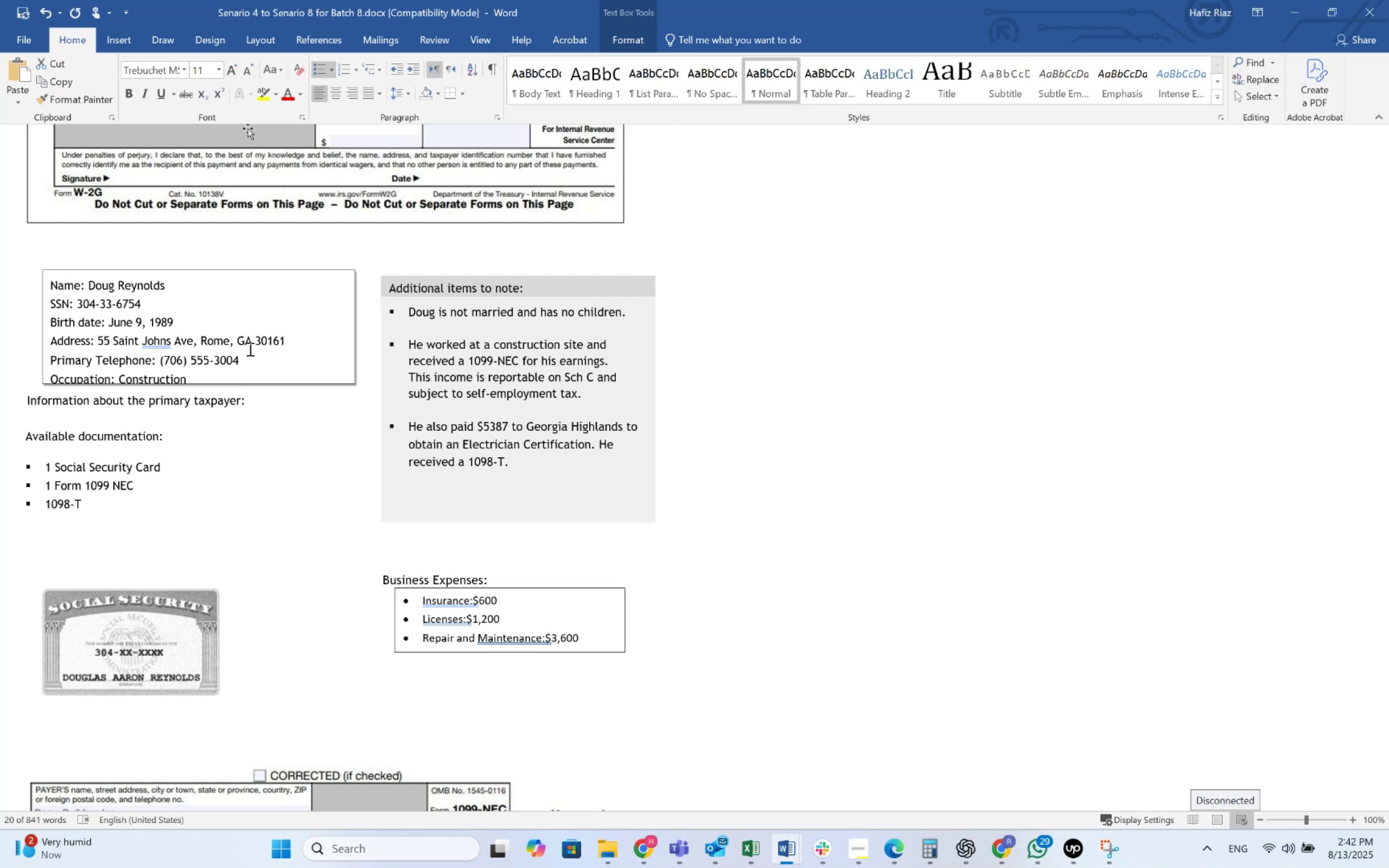 
key(Alt+Tab)
 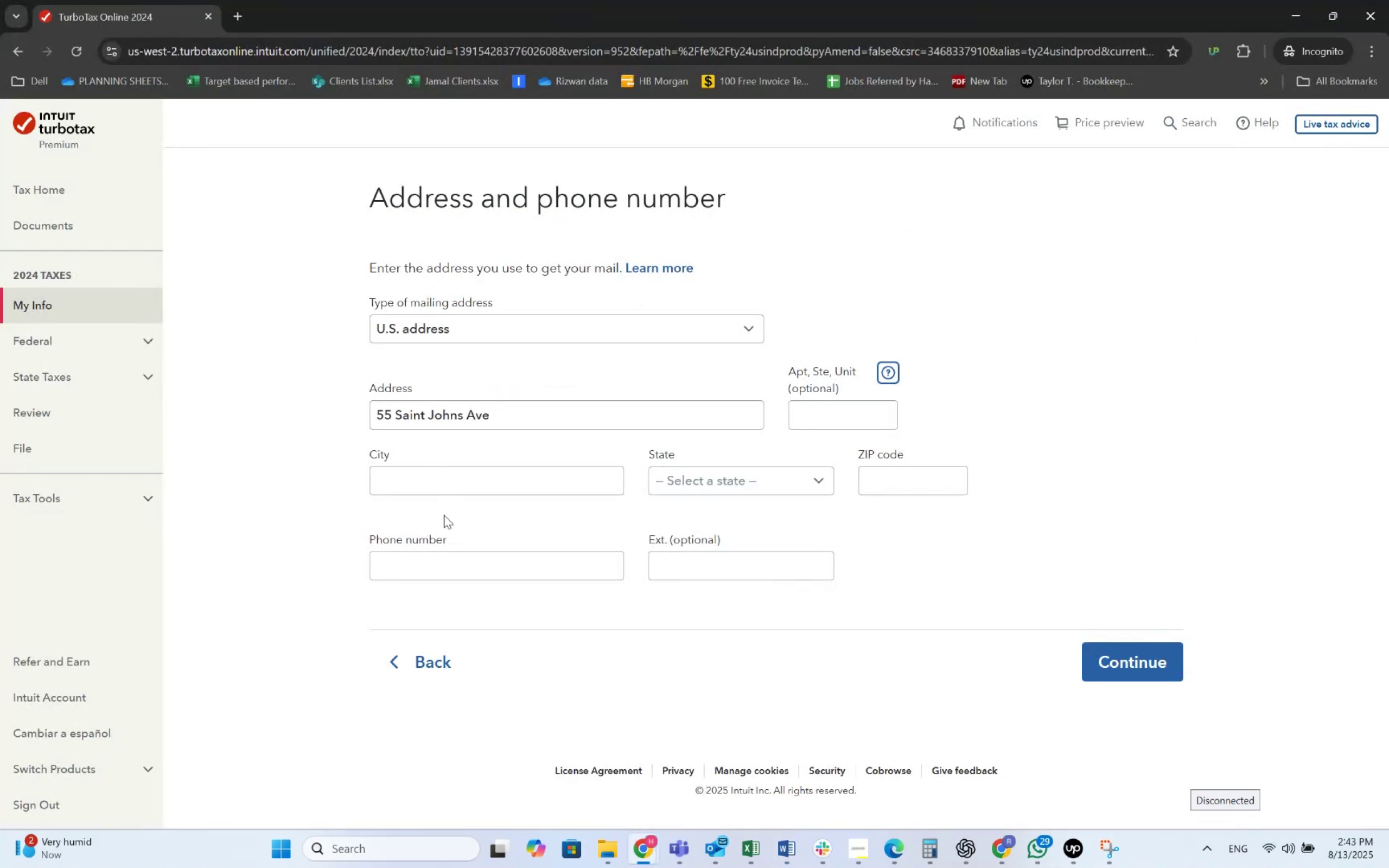 
key(Alt+AltLeft)
 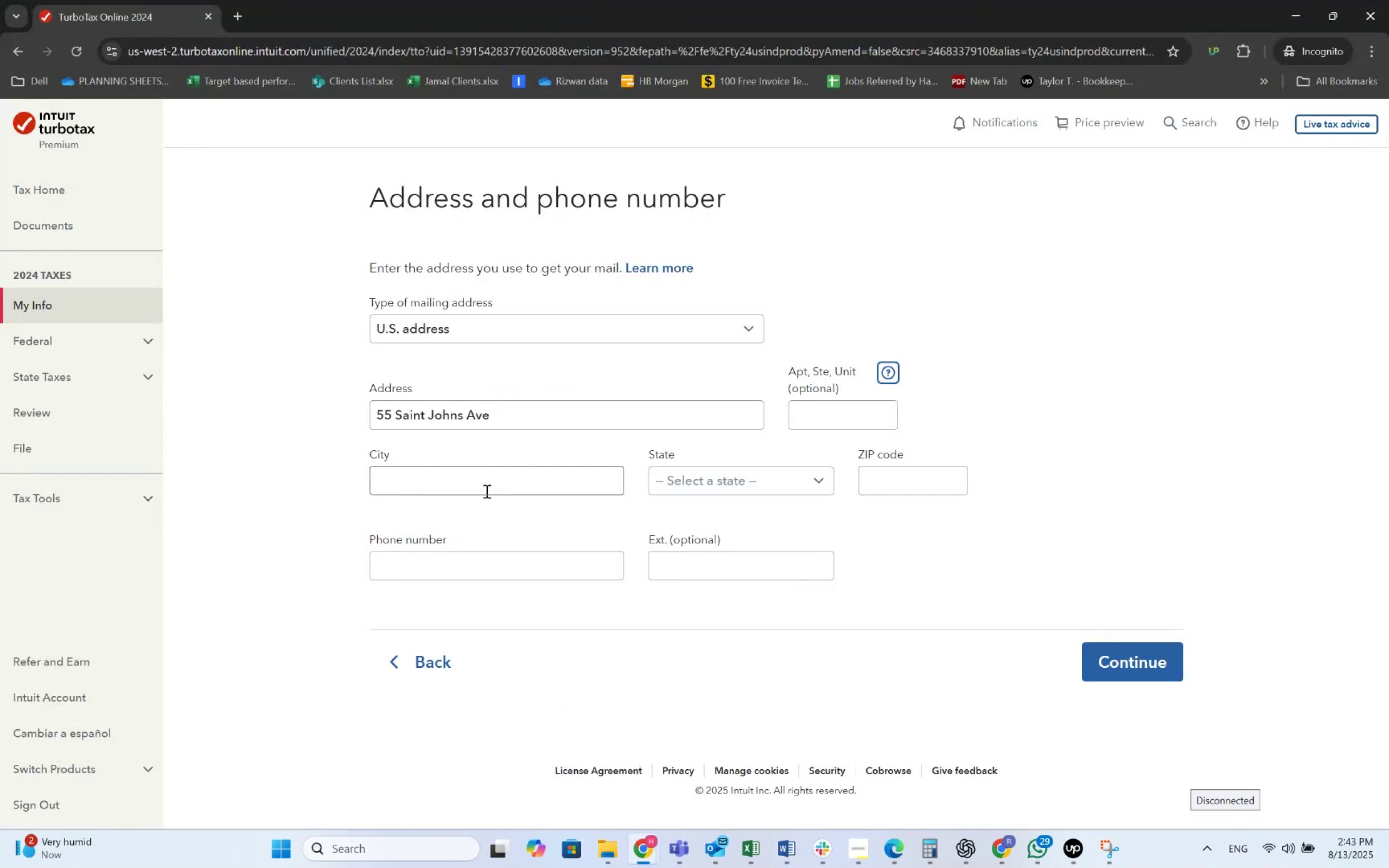 
key(Alt+Tab)
 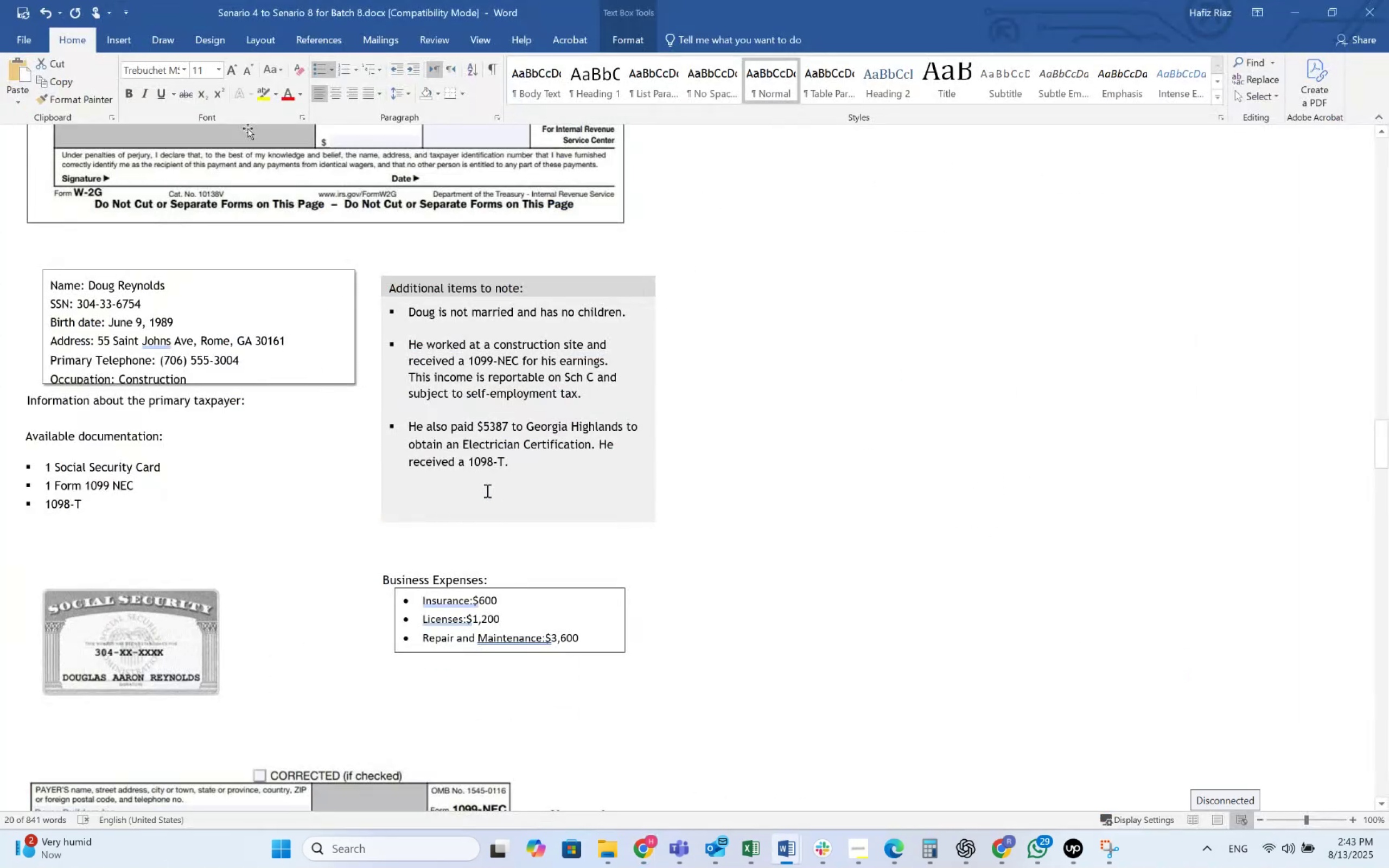 
key(Alt+AltLeft)
 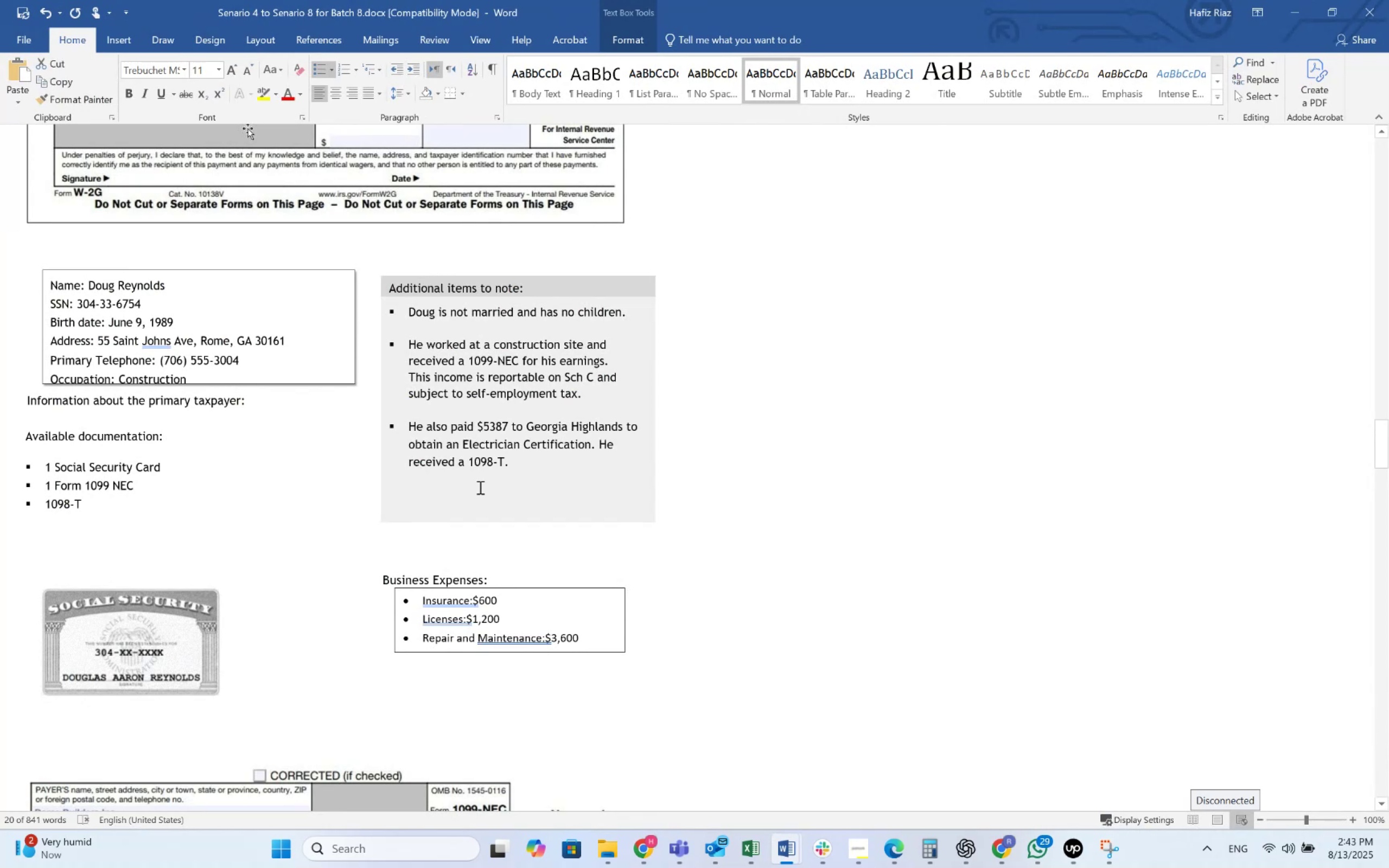 
key(Alt+Tab)
 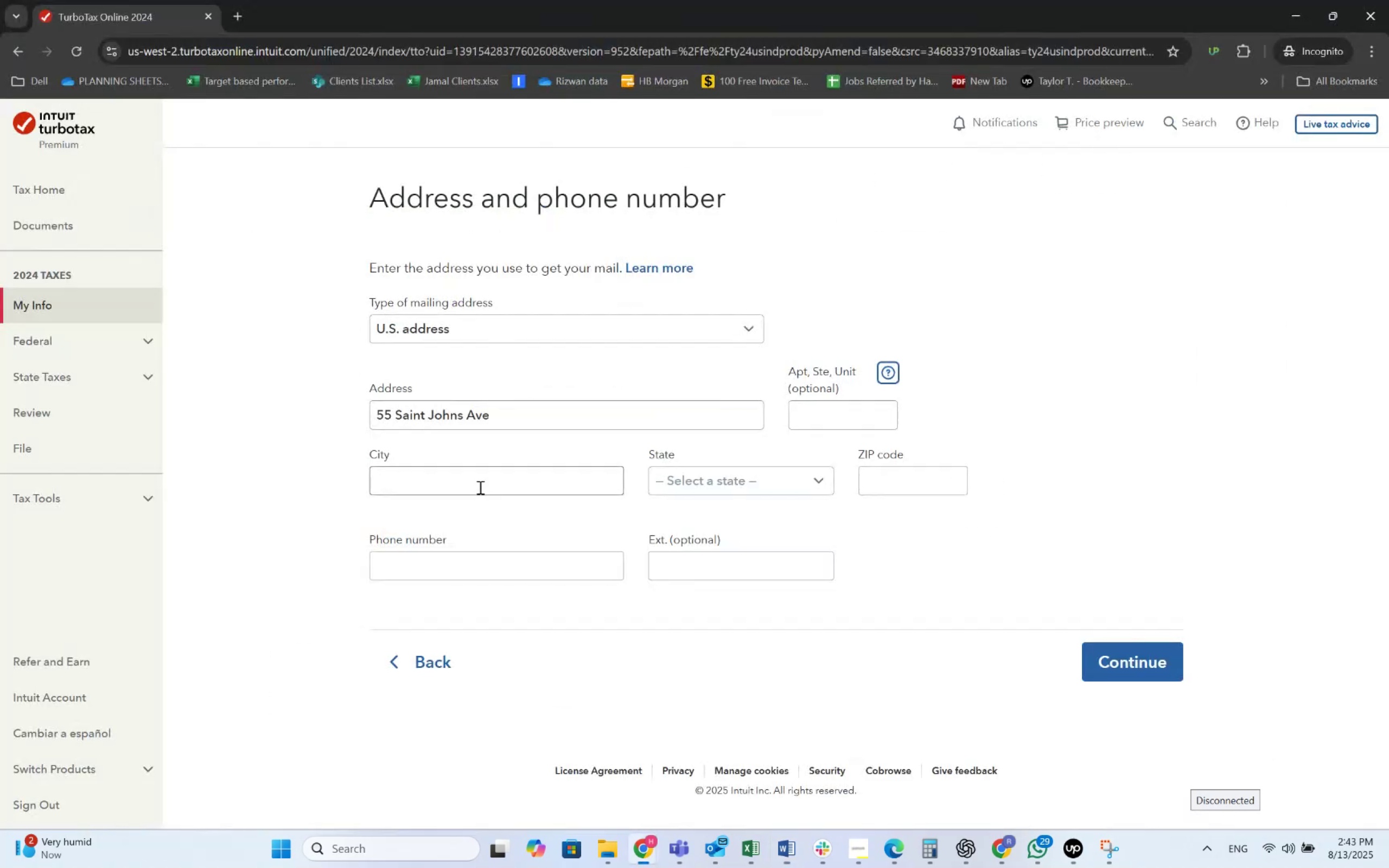 
left_click([479, 487])
 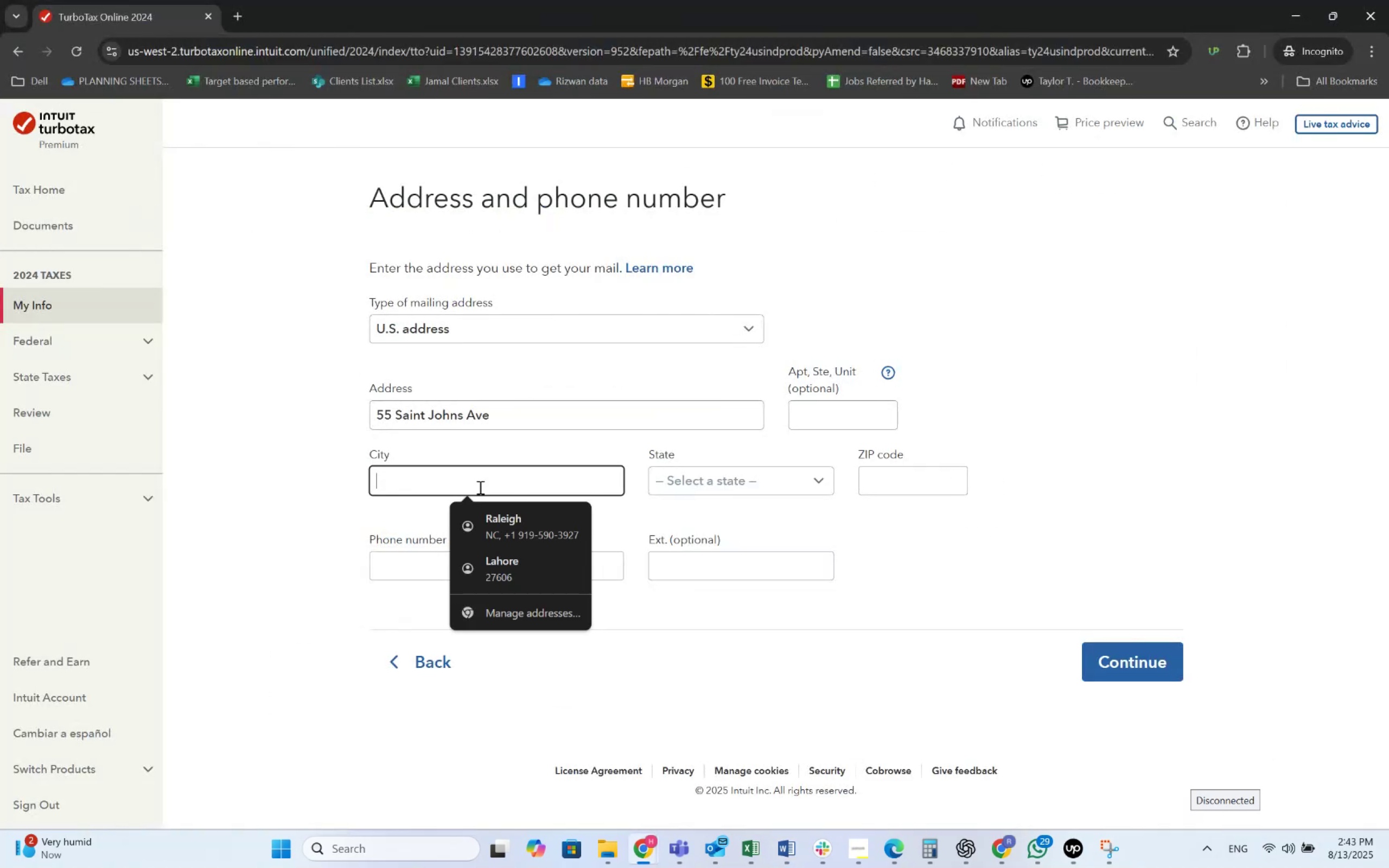 
type(Rome)
key(Tab)
type(Ga)
key(Tab)
 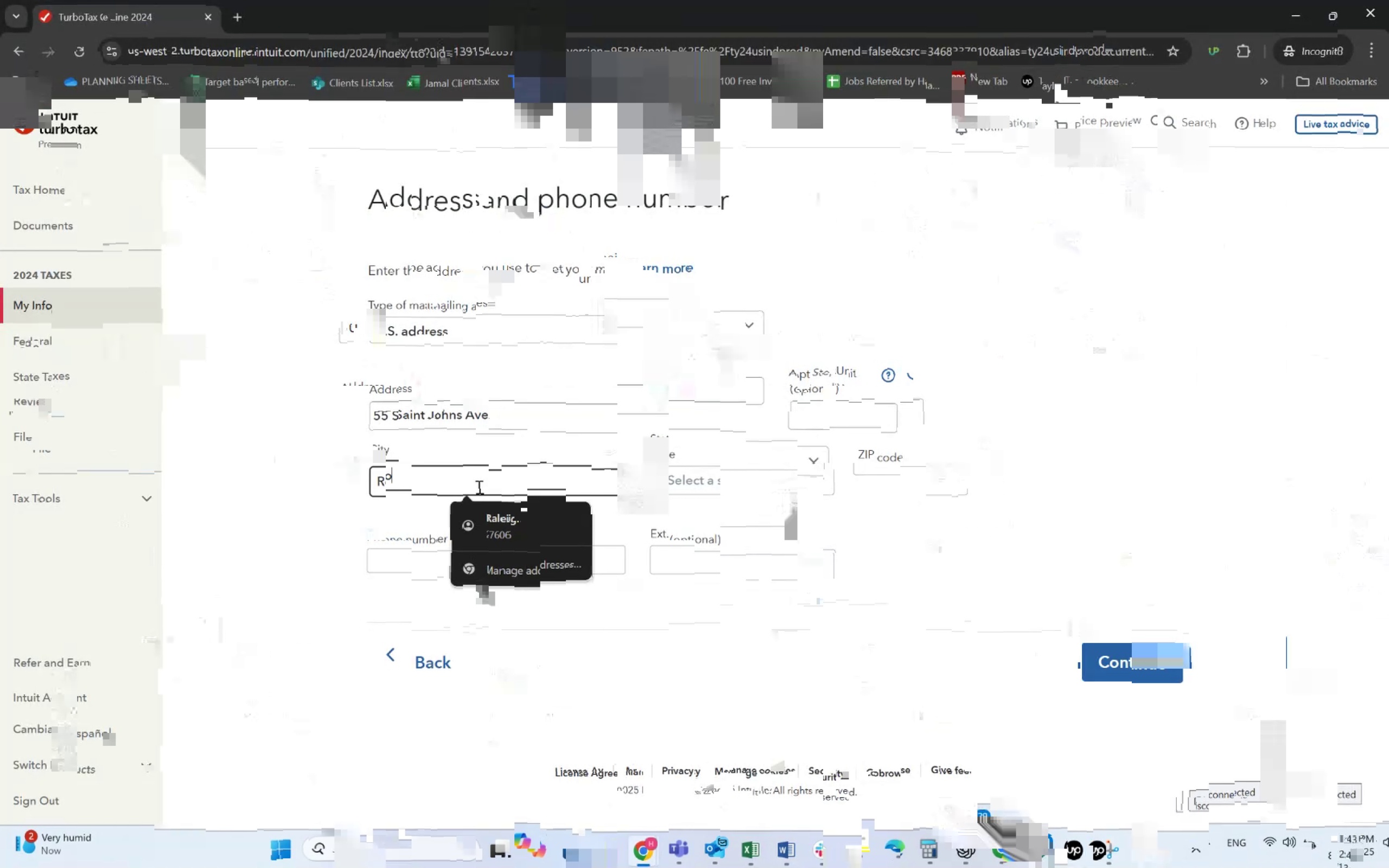 
 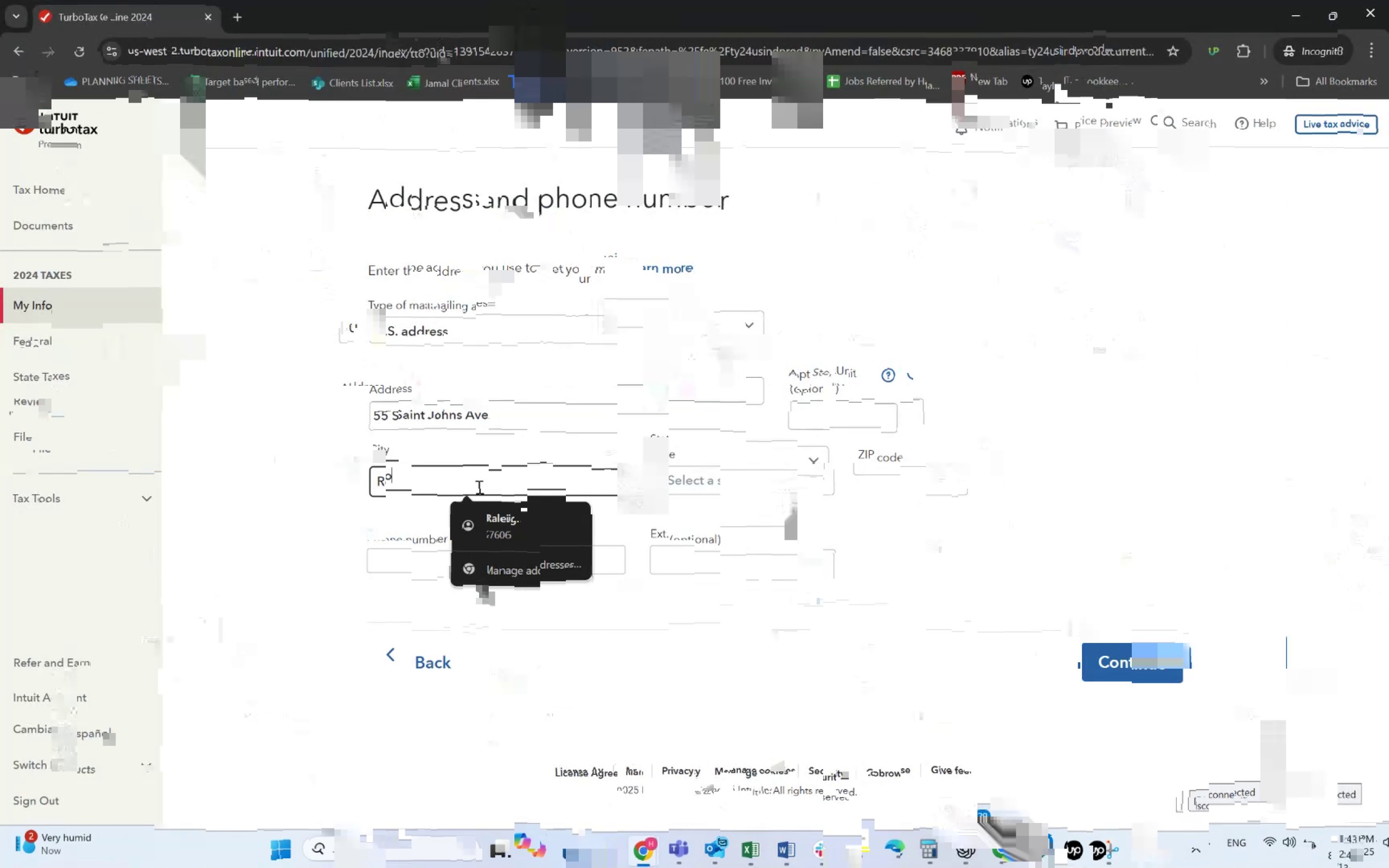 
key(Alt+AltLeft)
 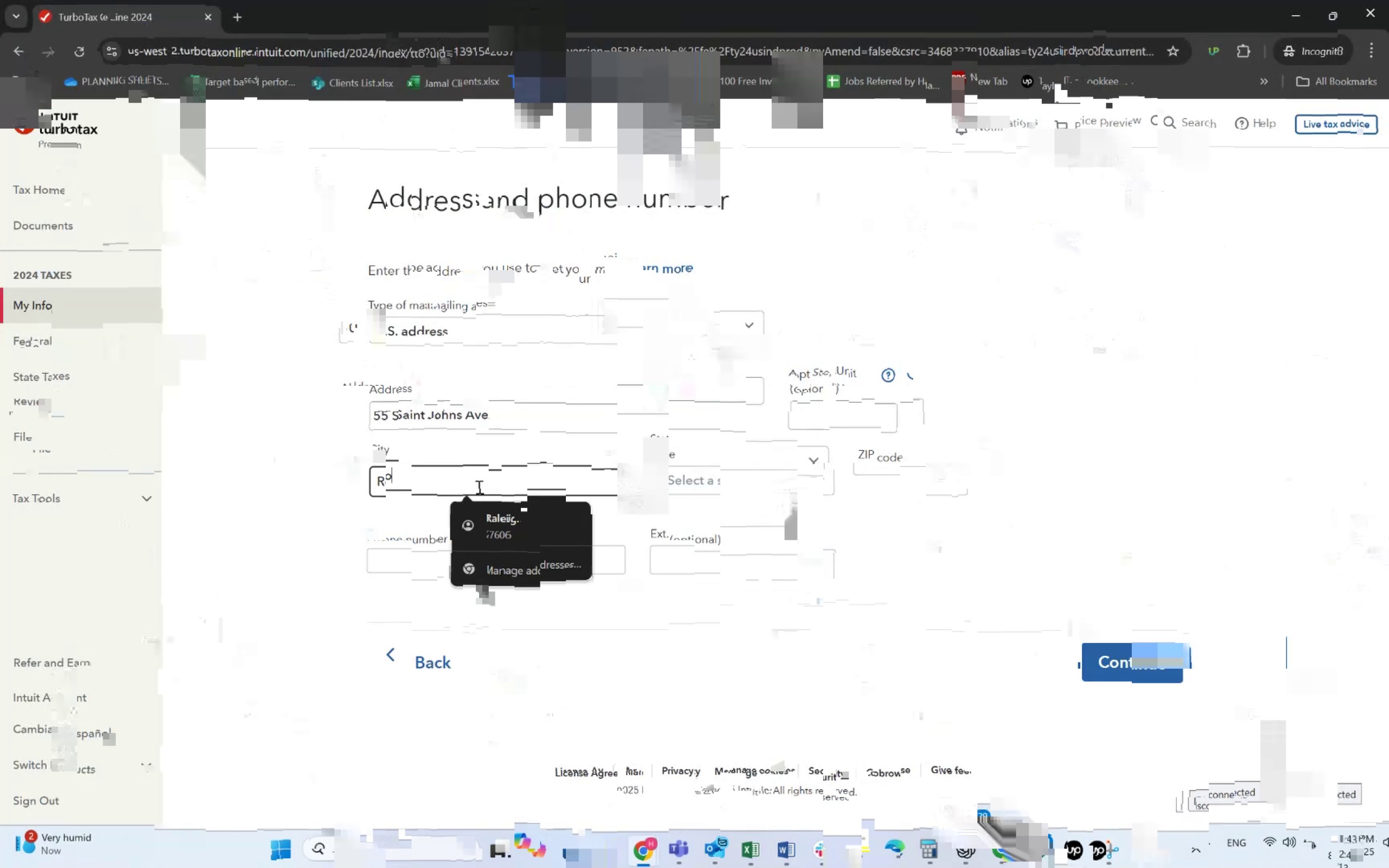 
key(Alt+Tab)
 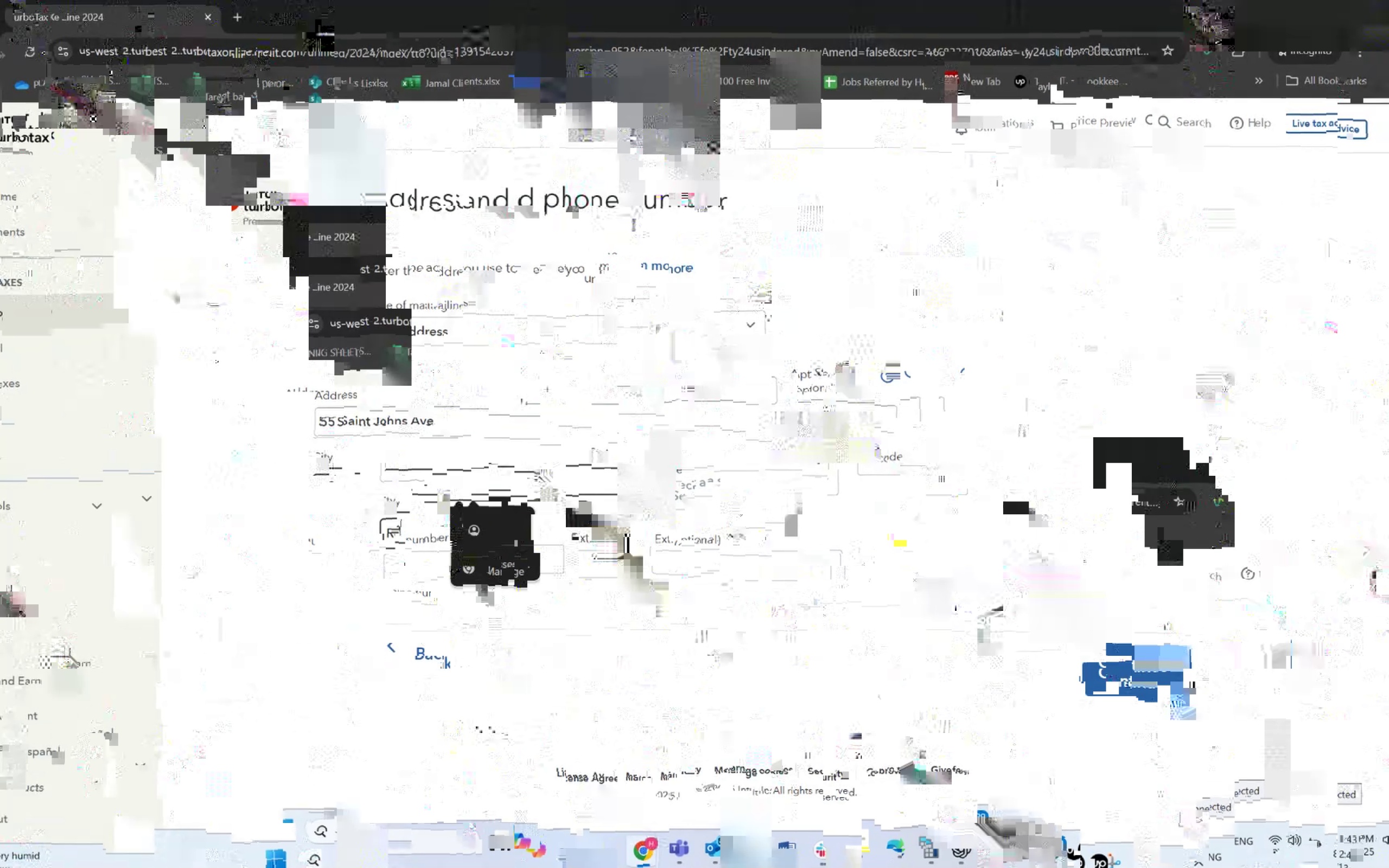 
key(Alt+AltLeft)
 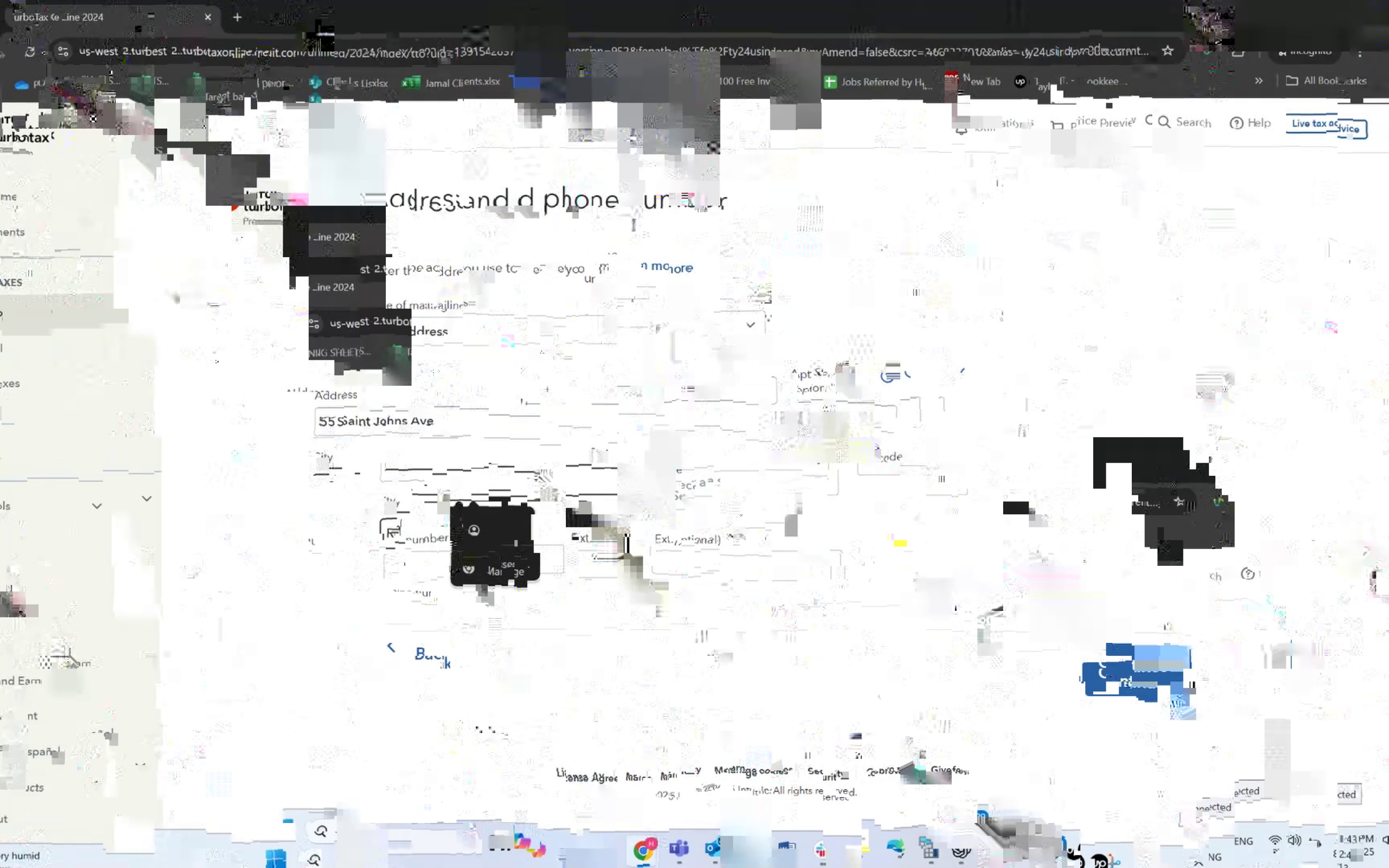 
key(Alt+Tab)
 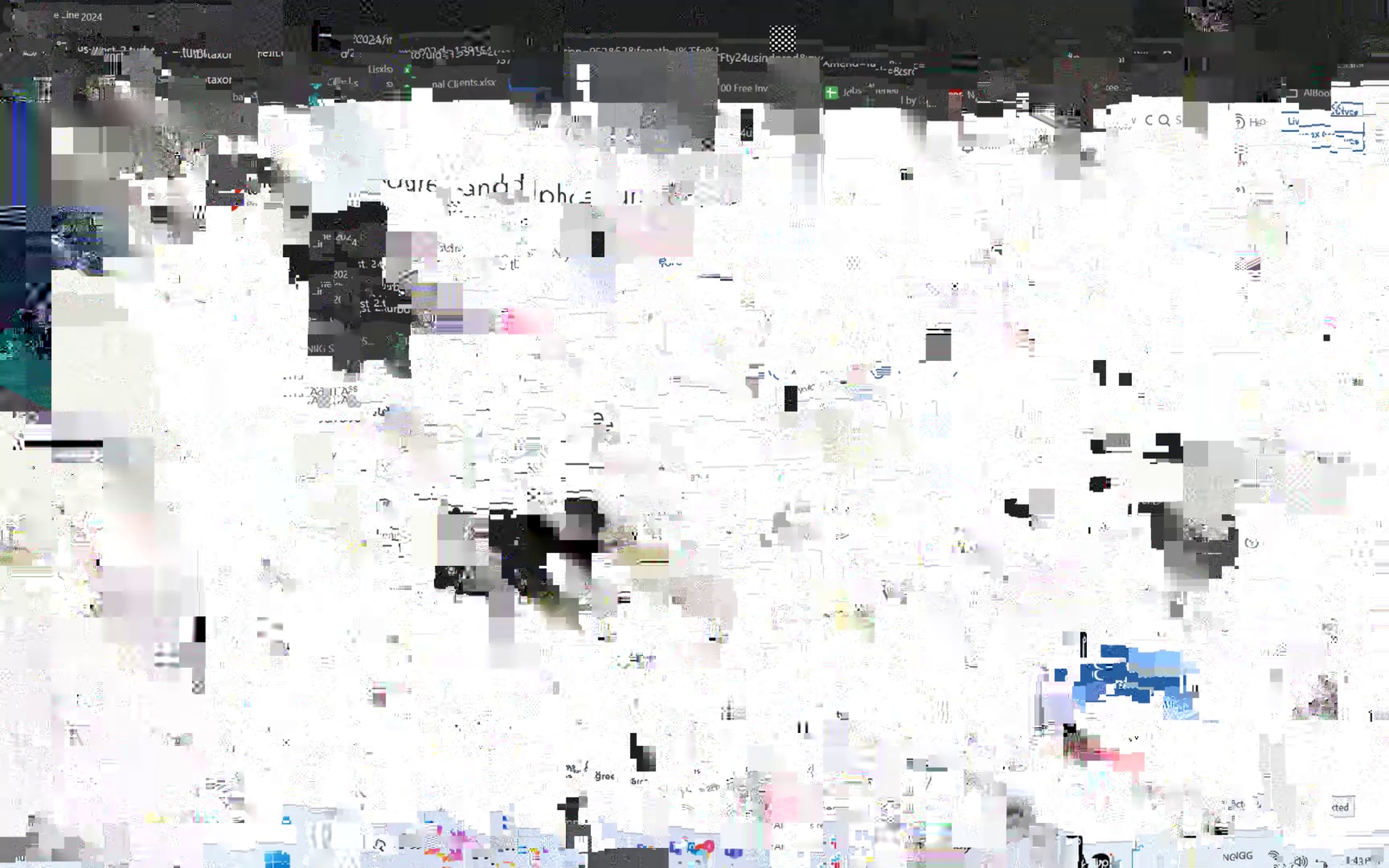 
key(Numpad3)
 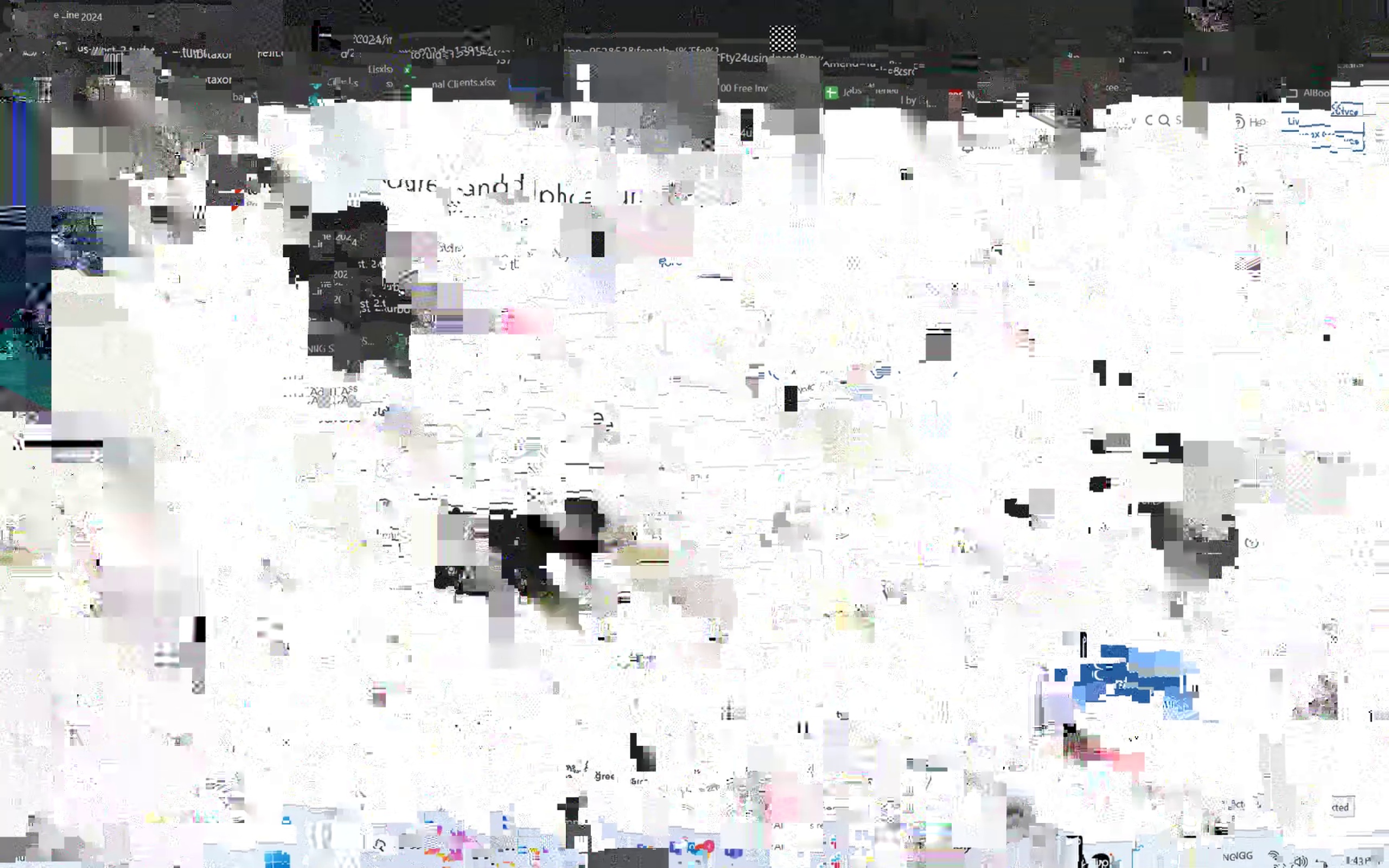 
key(Numpad0)
 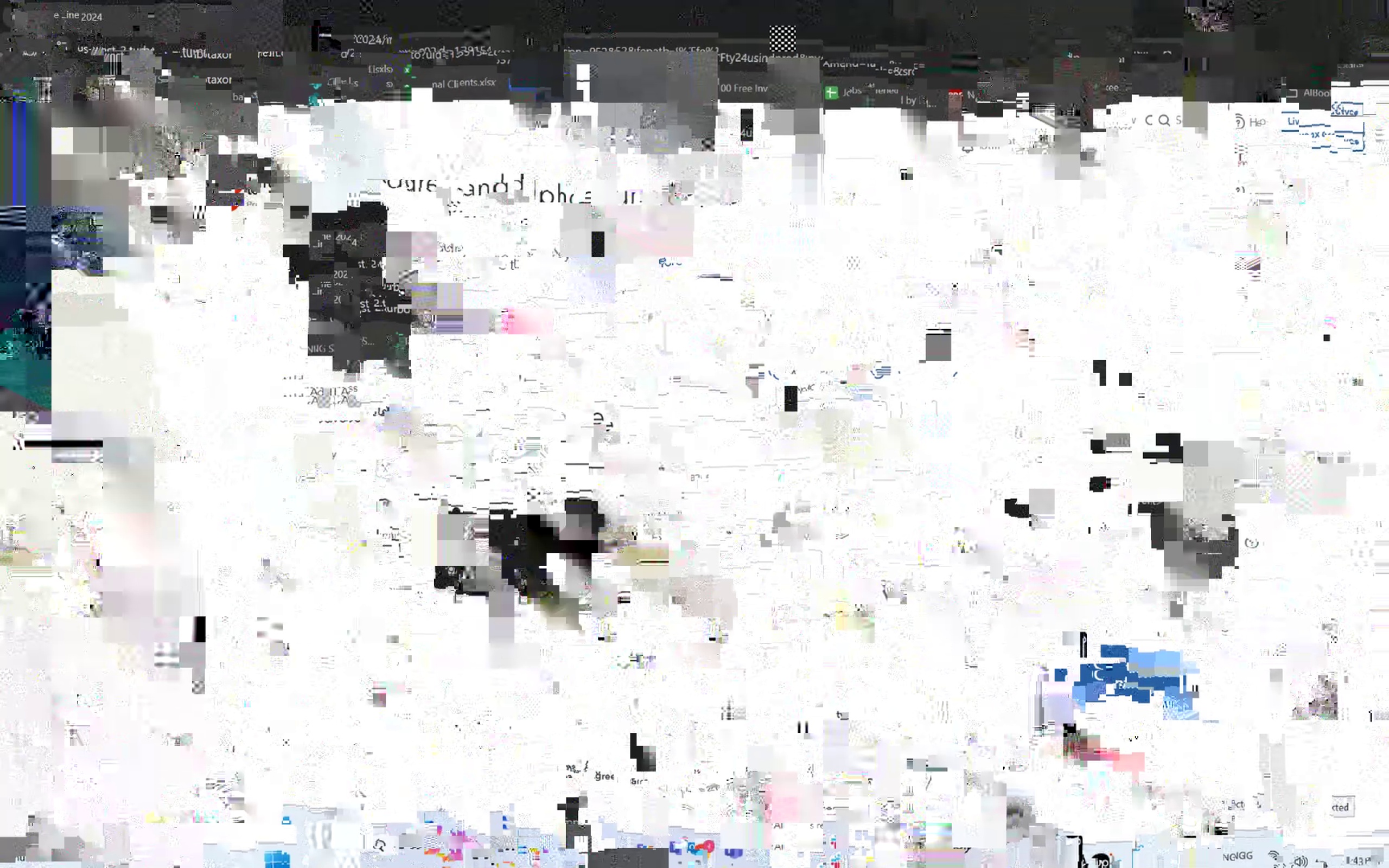 
key(Alt+AltLeft)
 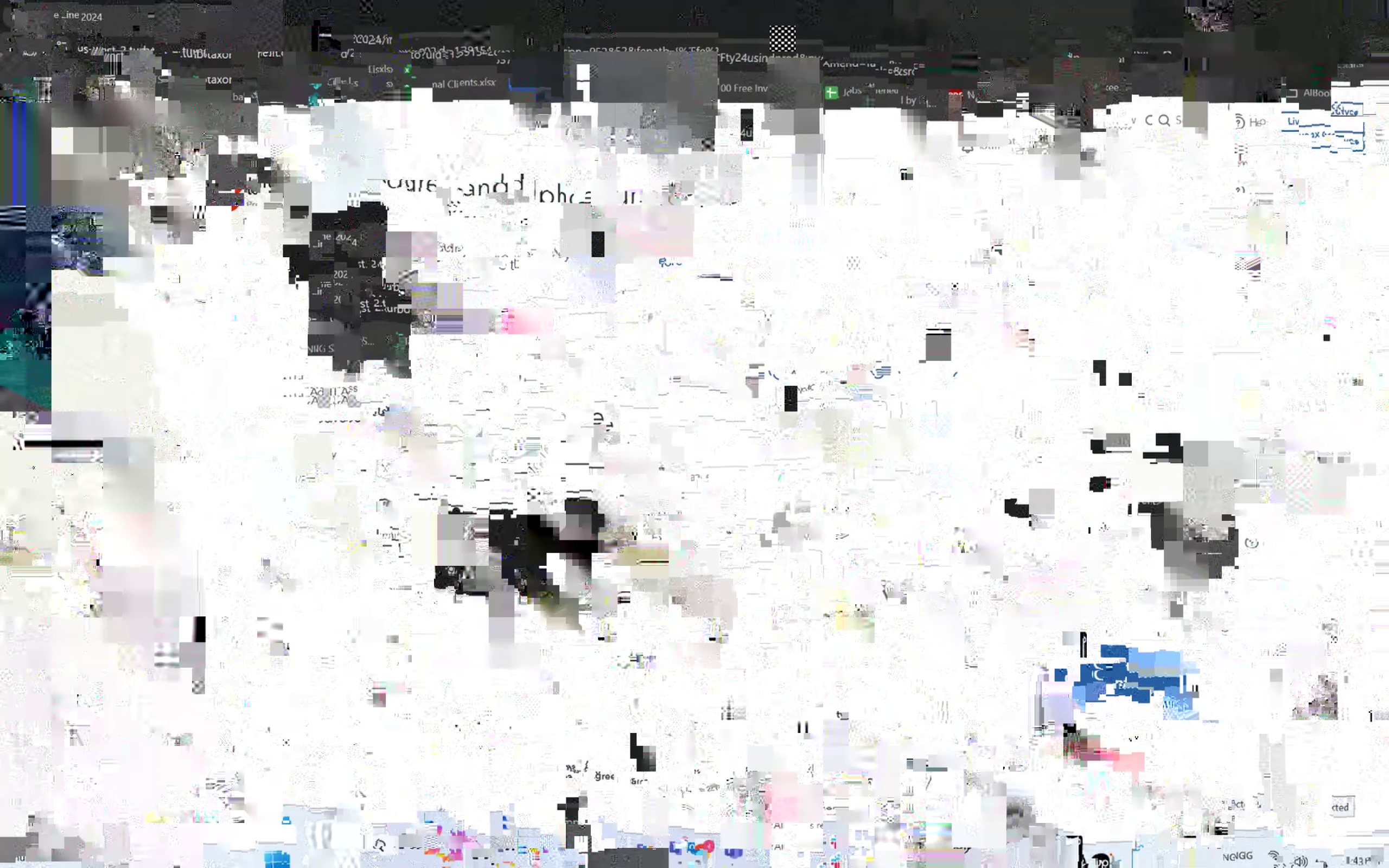 
key(Alt+Tab)
 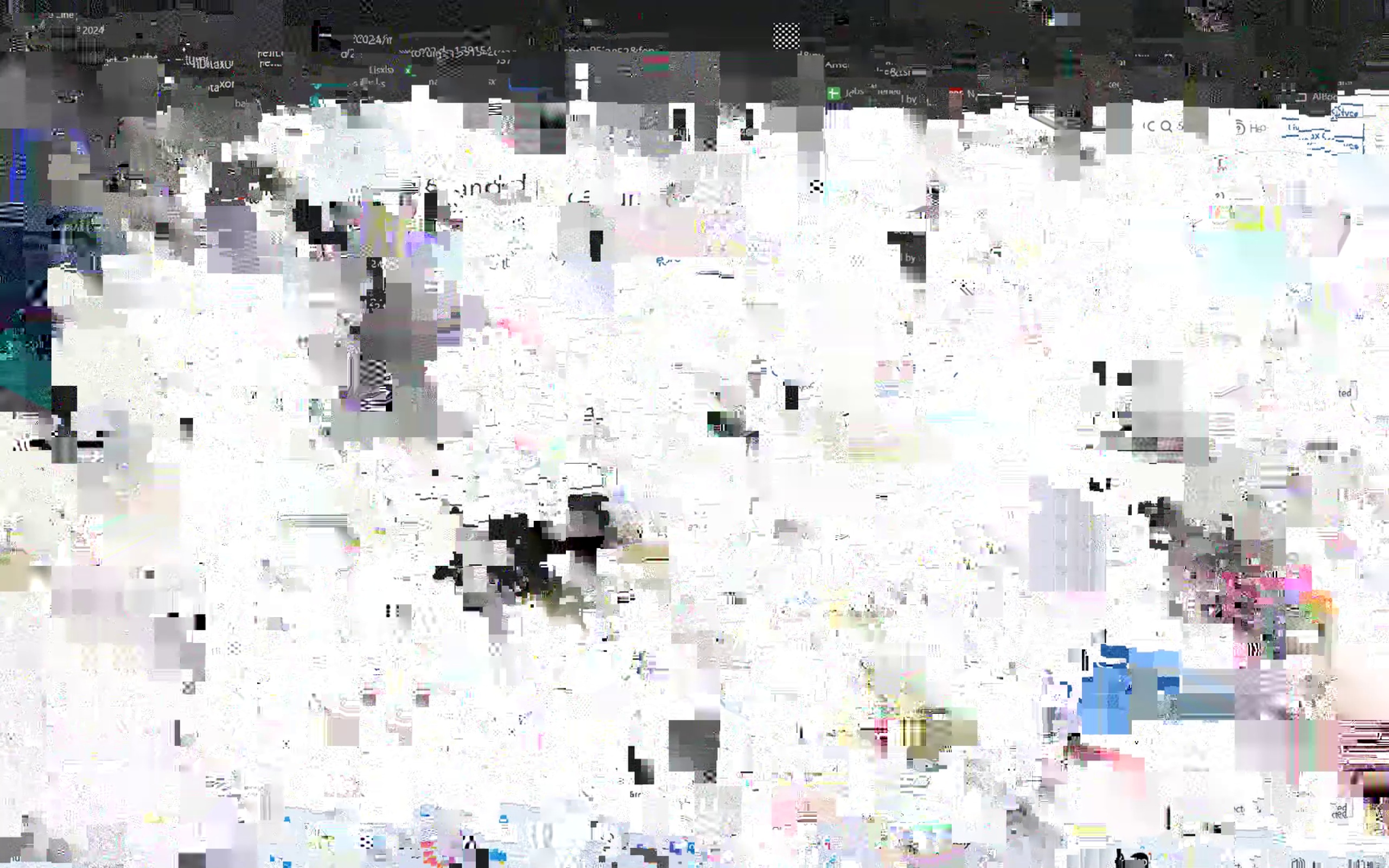 
key(Alt+AltLeft)
 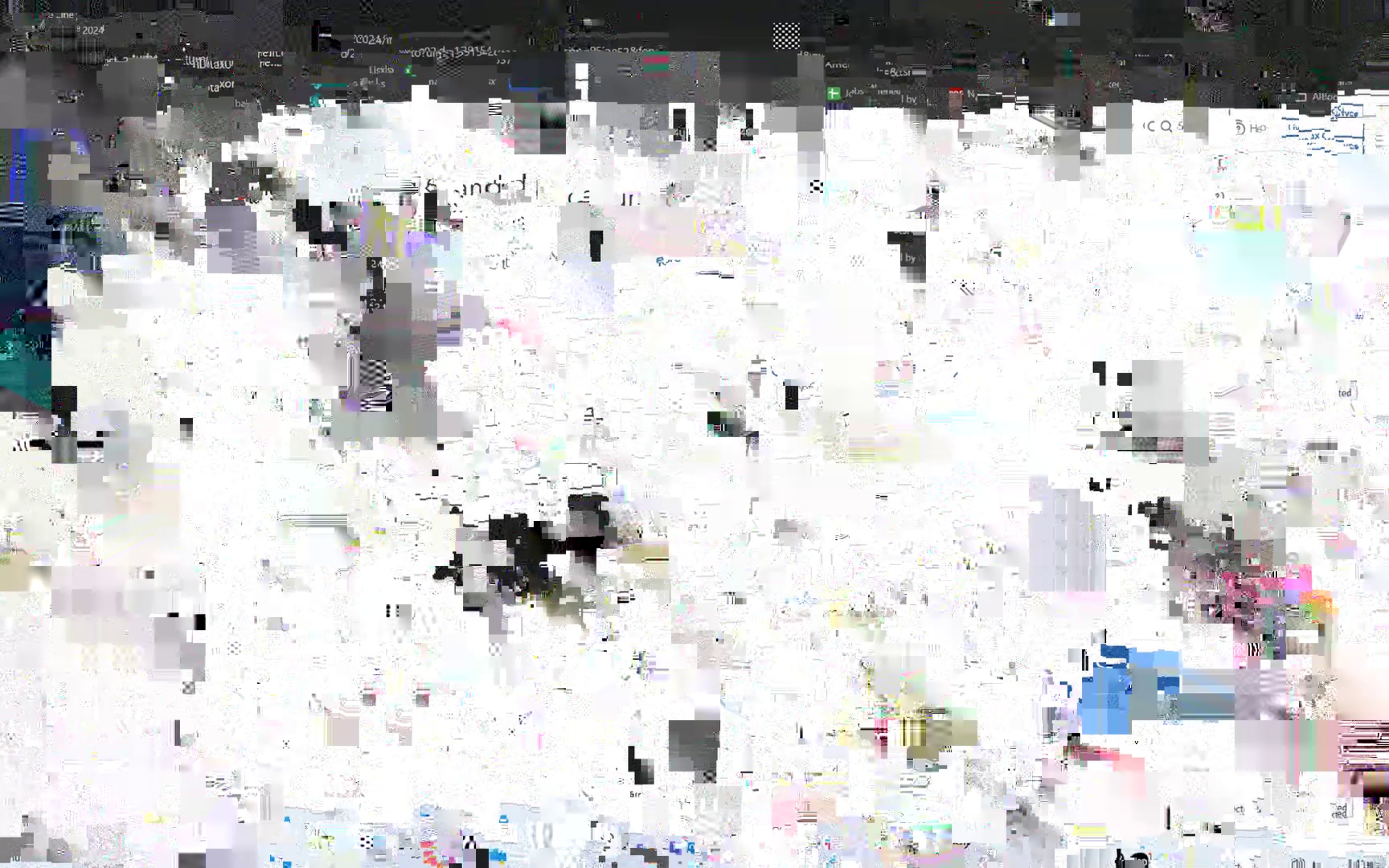 
key(Alt+Tab)
 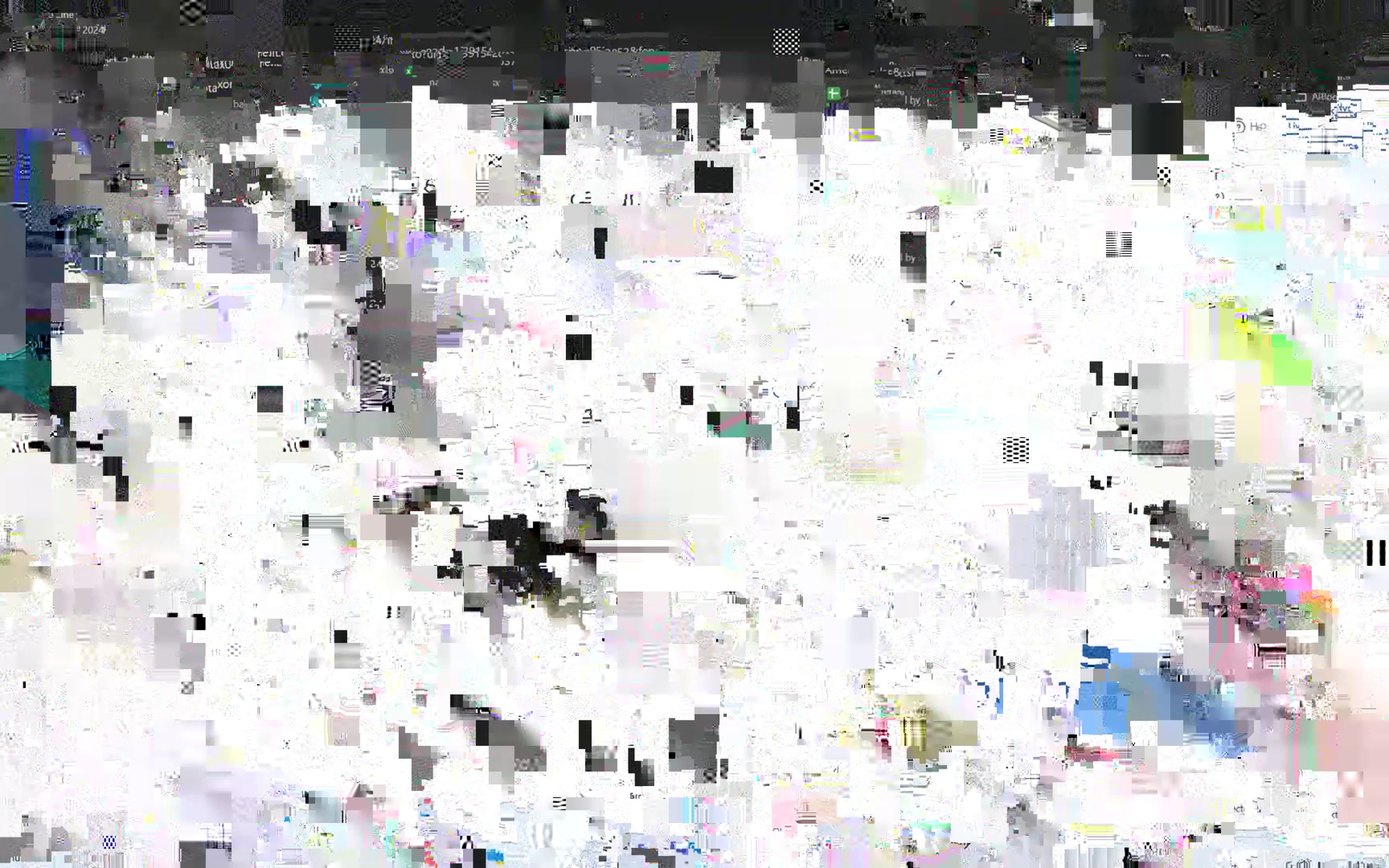 
key(Numpad1)
 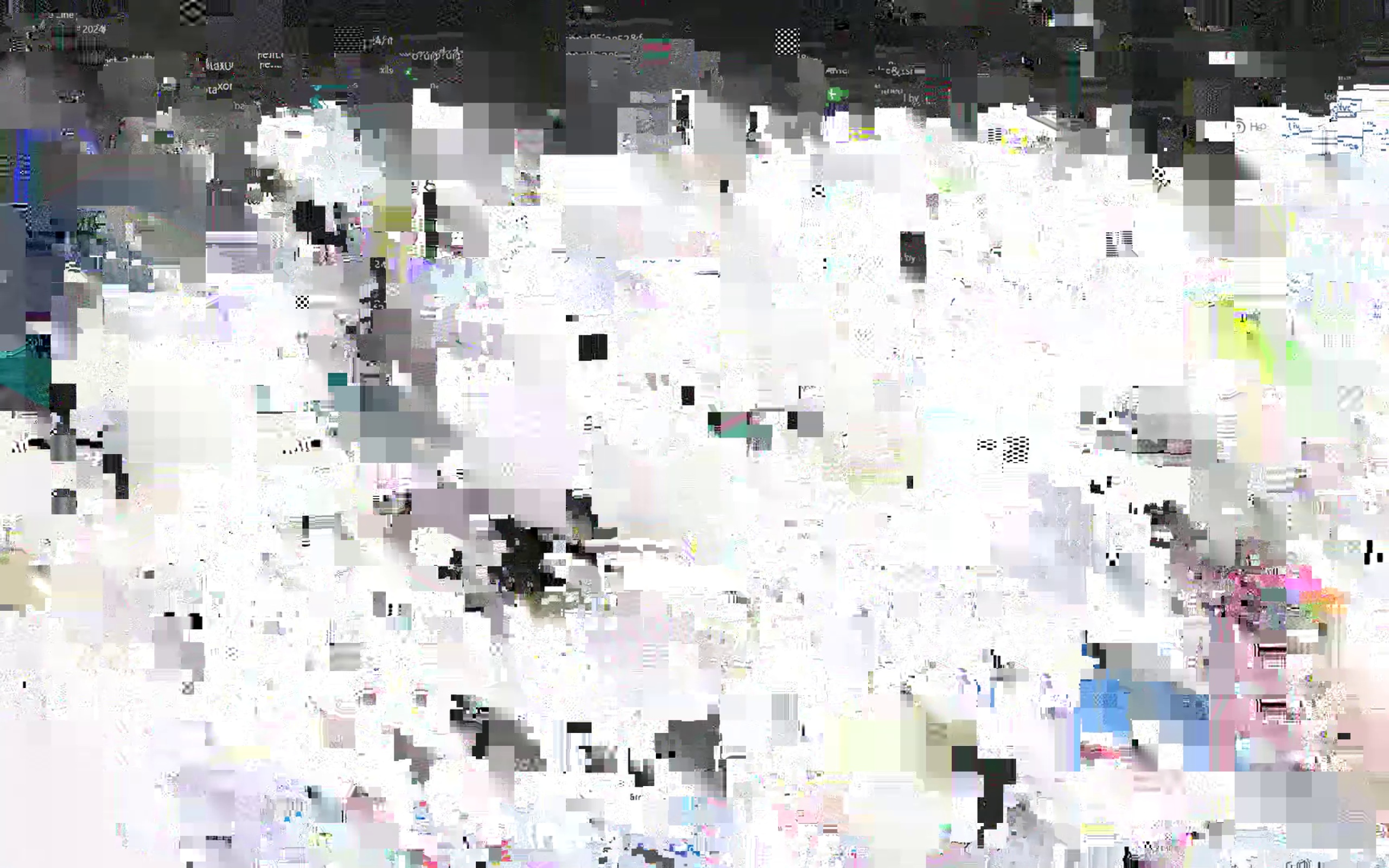 
key(Numpad6)
 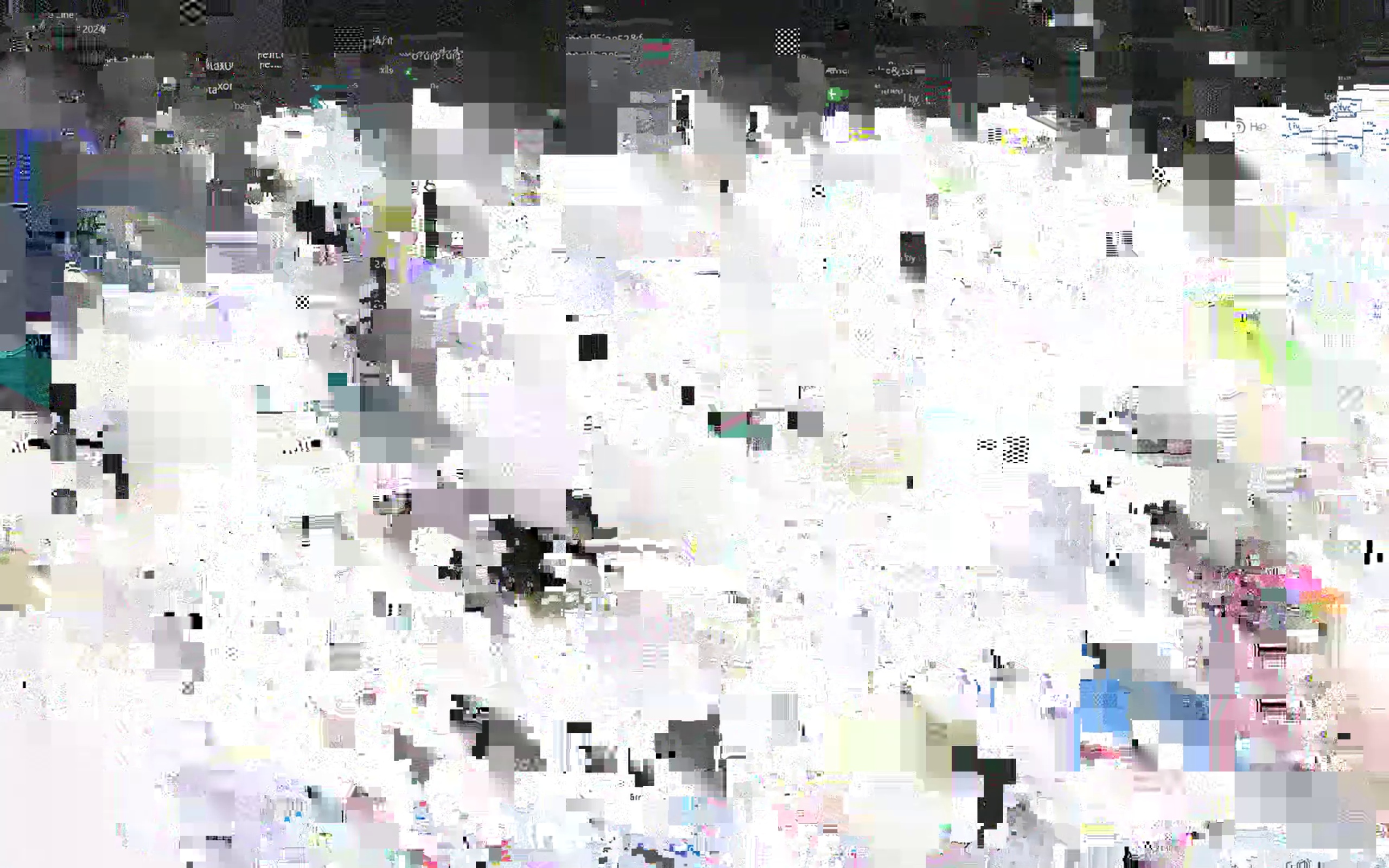 
key(Numpad1)
 